 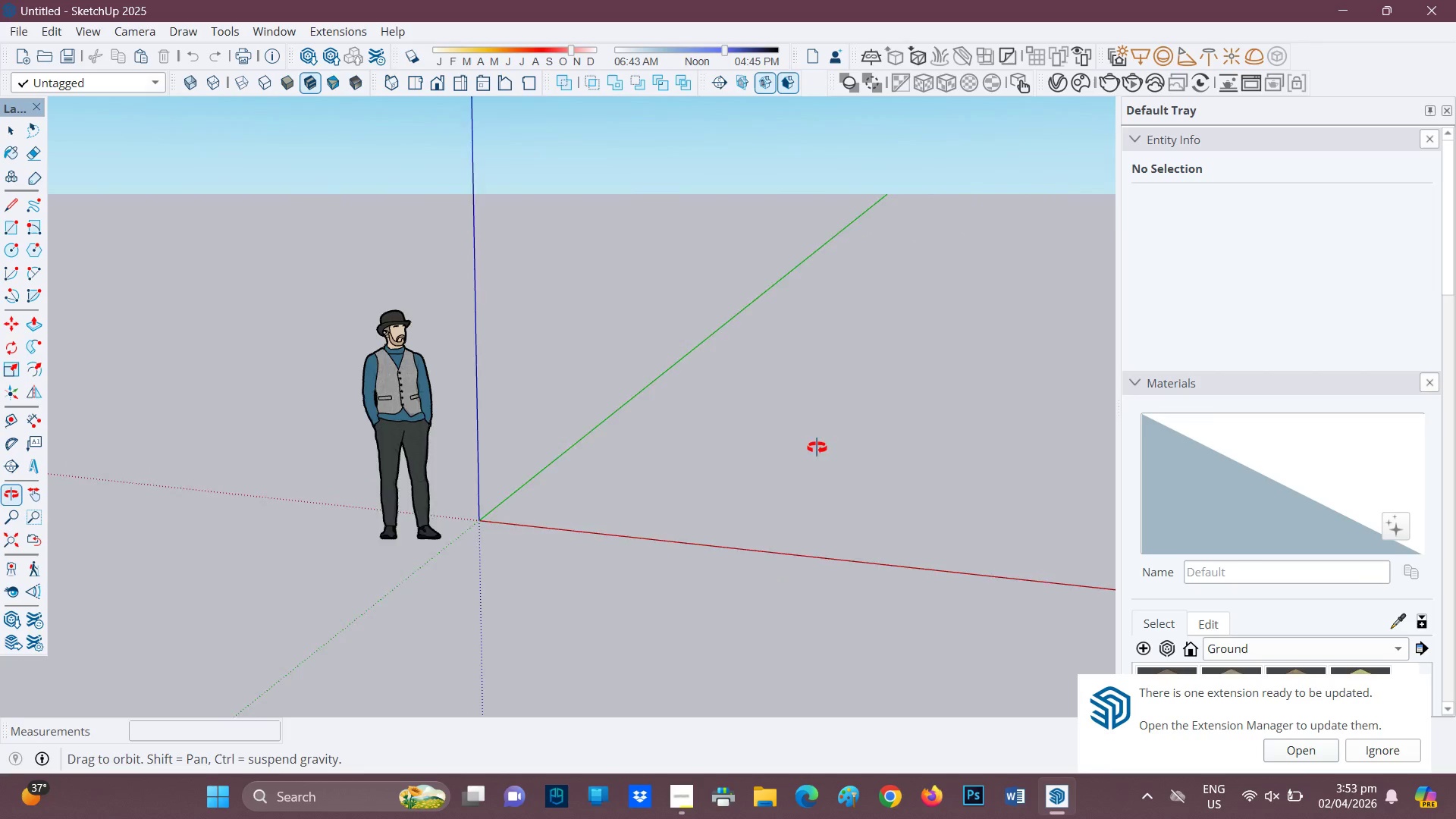 
key(H)
 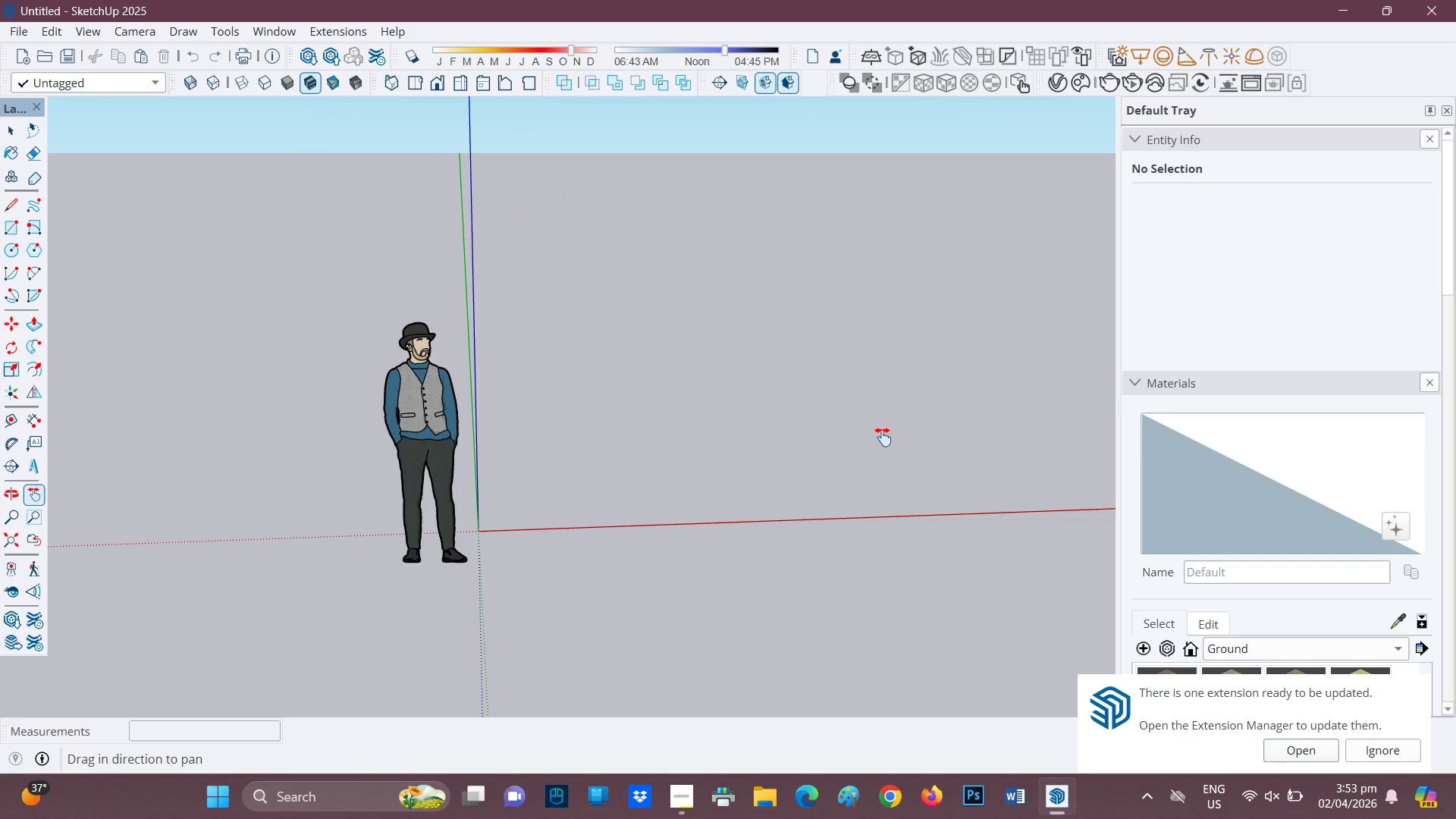 
left_click_drag(start_coordinate=[883, 437], to_coordinate=[821, 493])
 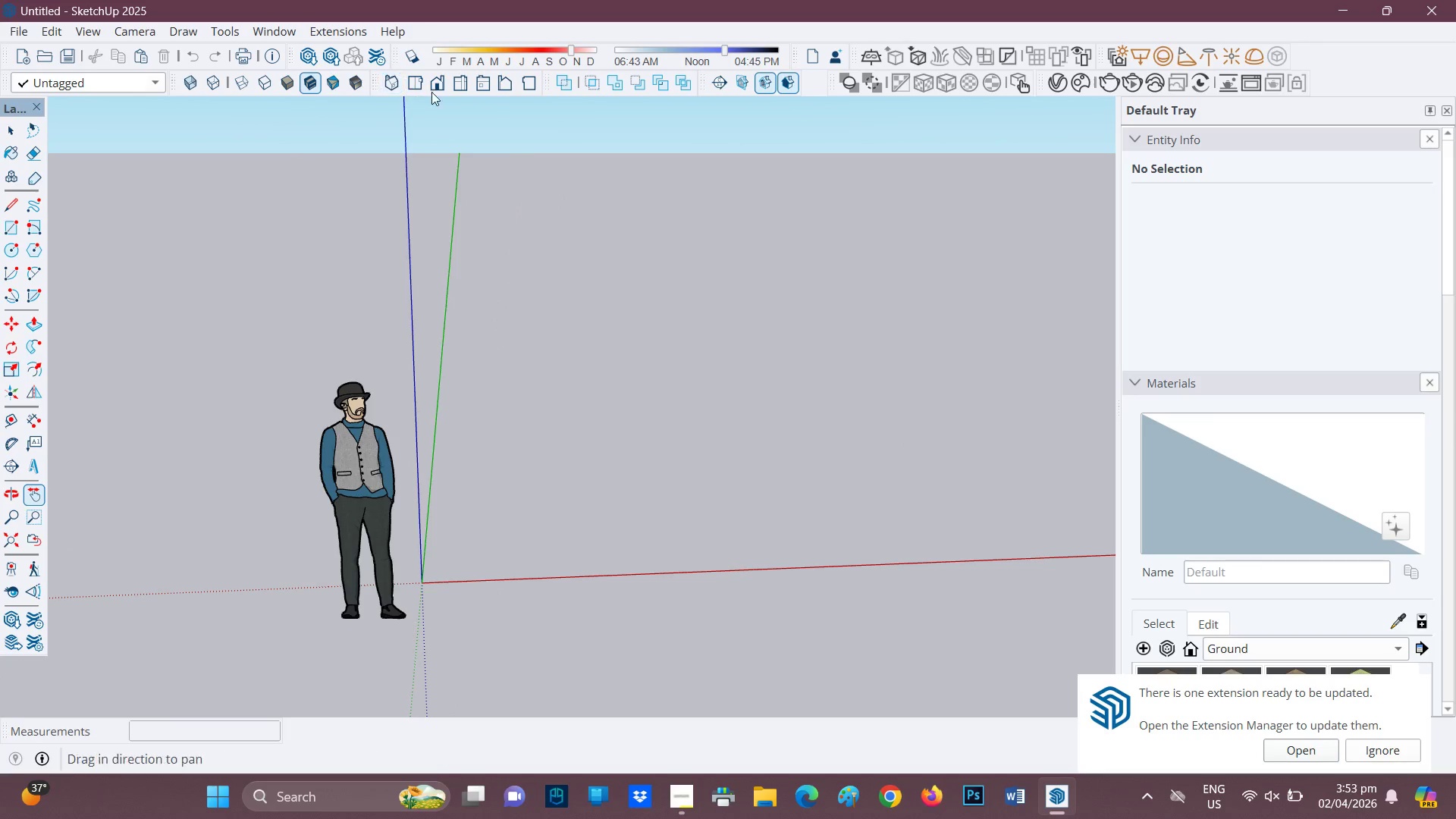 
left_click([412, 87])
 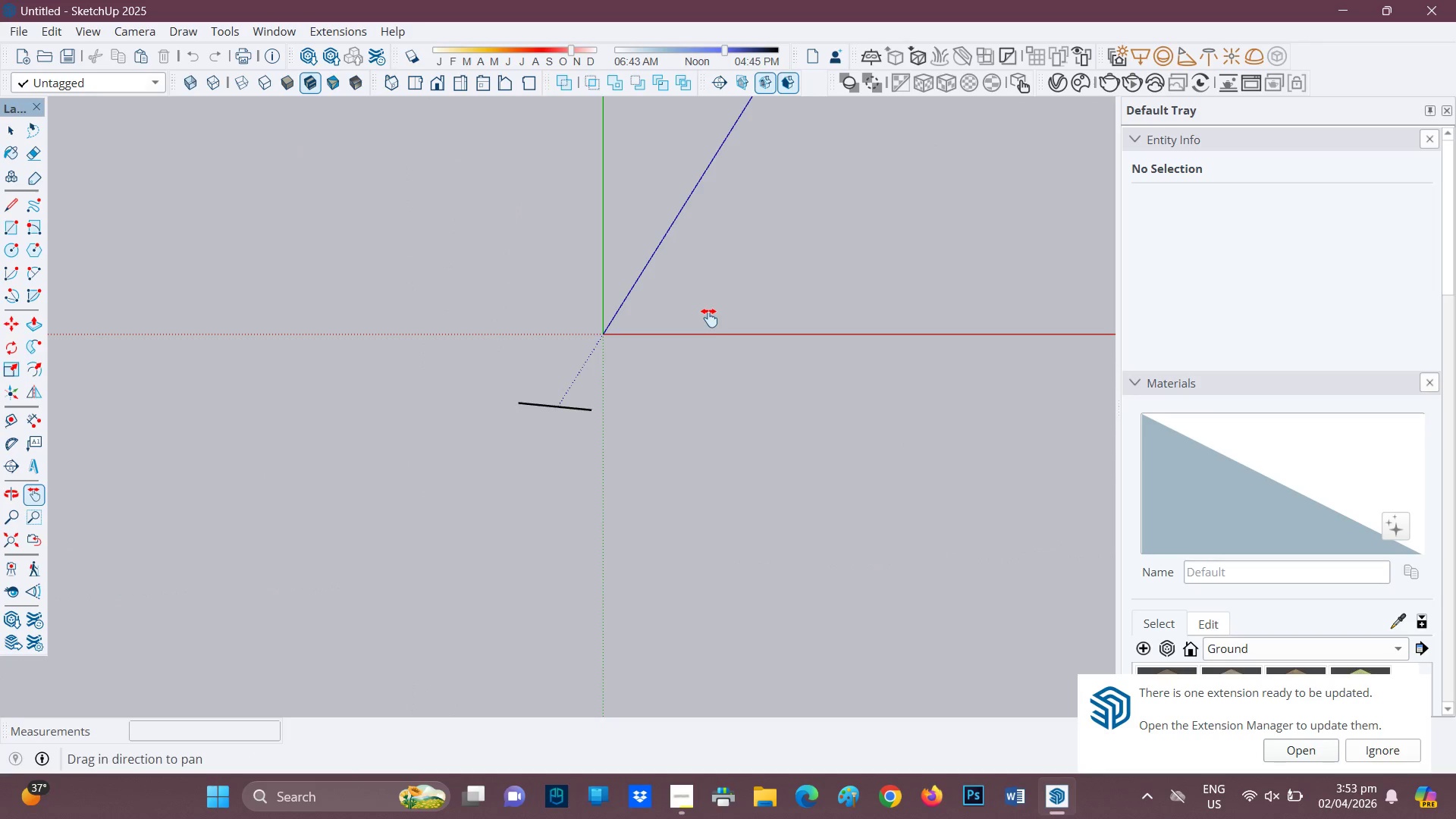 
type(hr)
 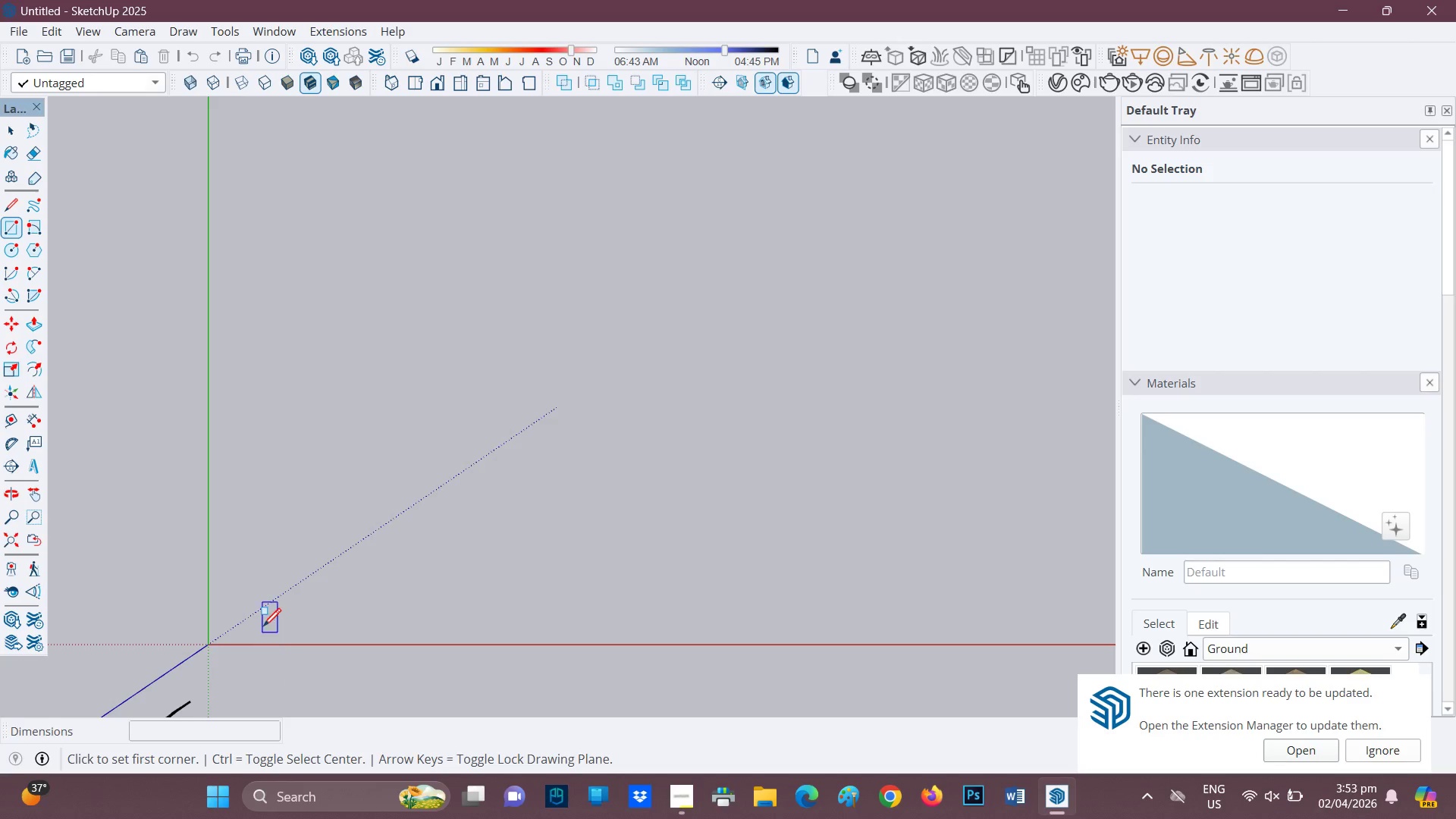 
left_click_drag(start_coordinate=[713, 303], to_coordinate=[231, 681])
 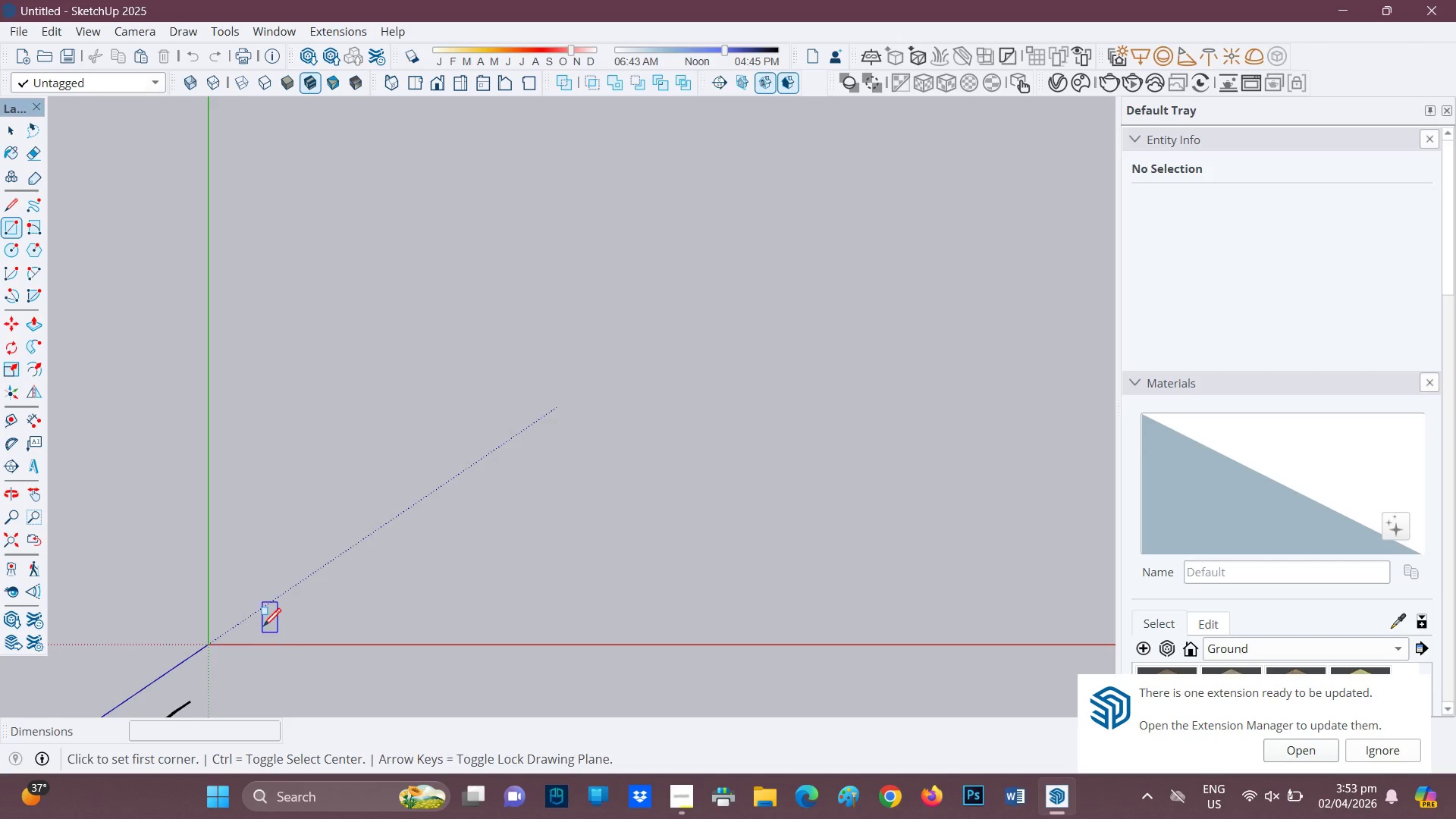 
left_click([264, 620])
 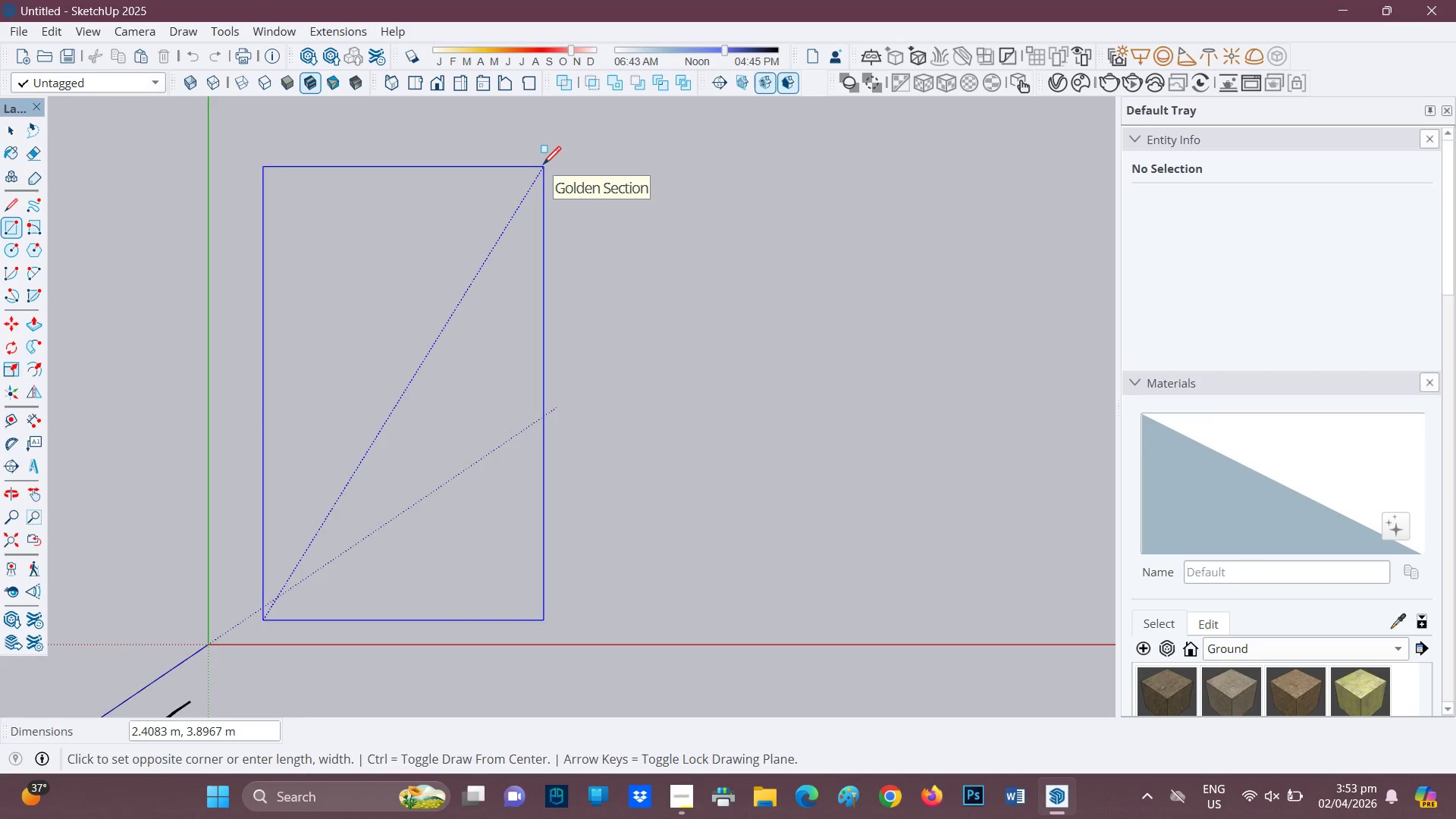 
type(10,25)
 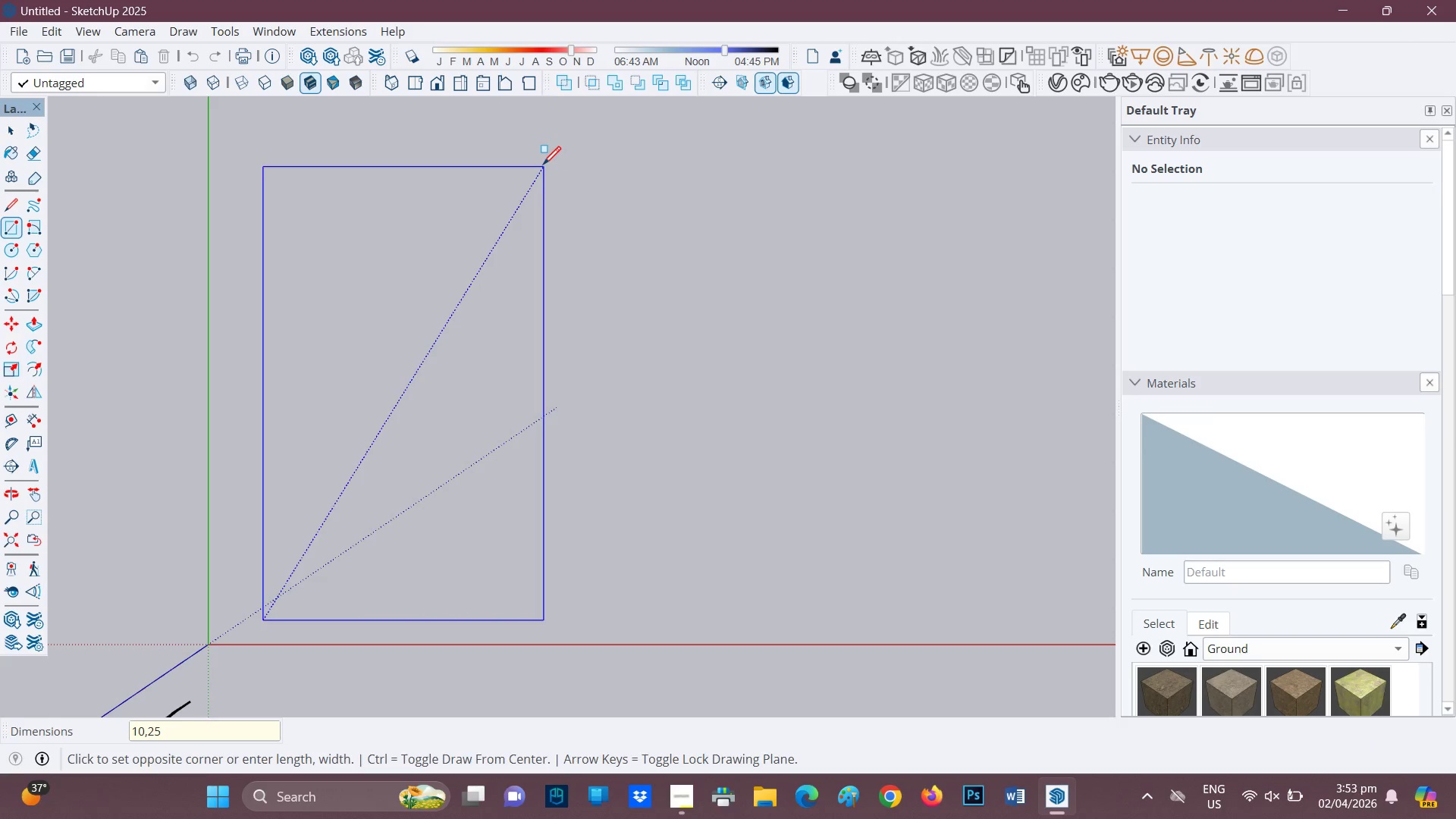 
key(Enter)
 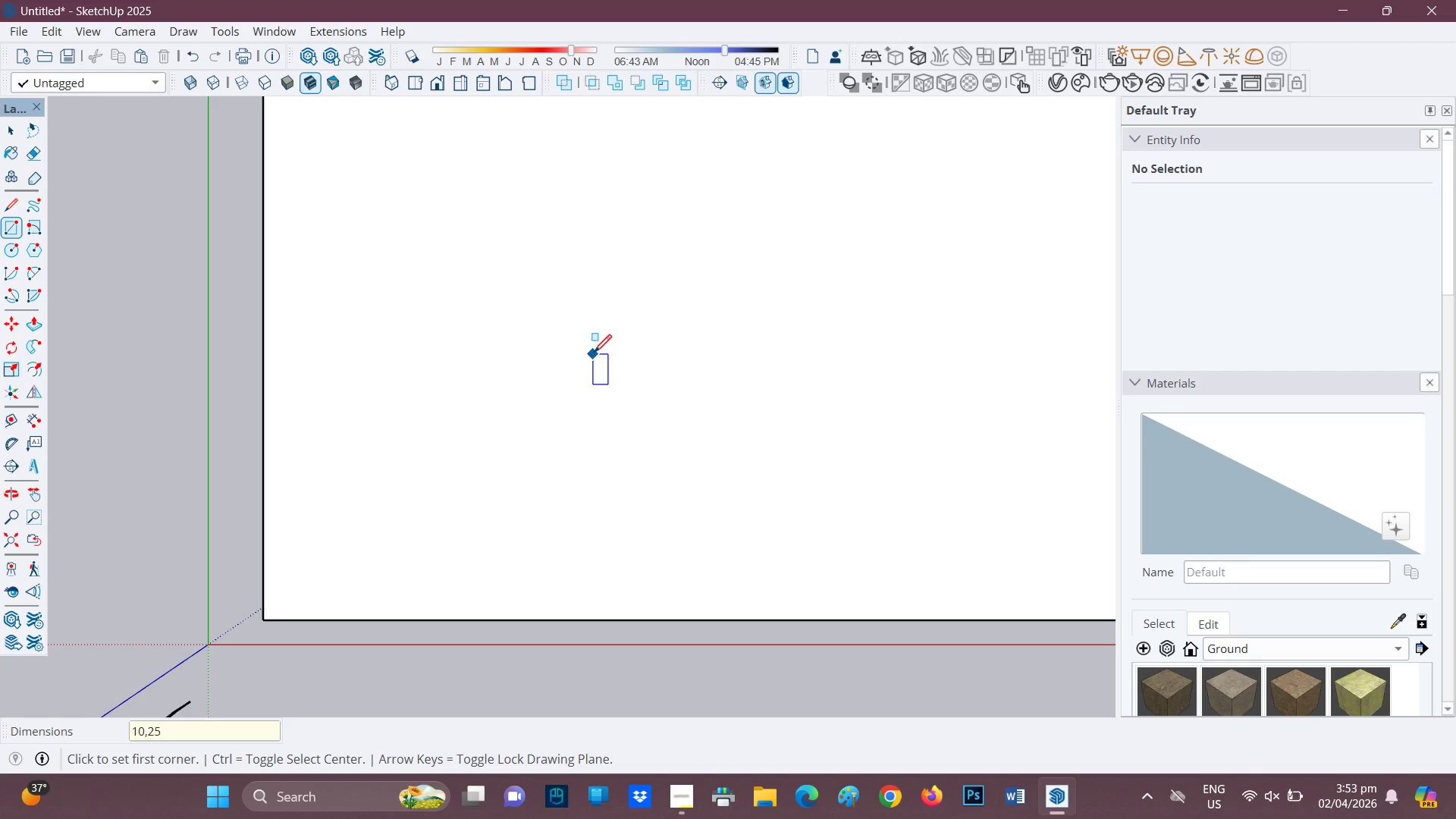 
scroll: coordinate [599, 365], scroll_direction: down, amount: 4.0
 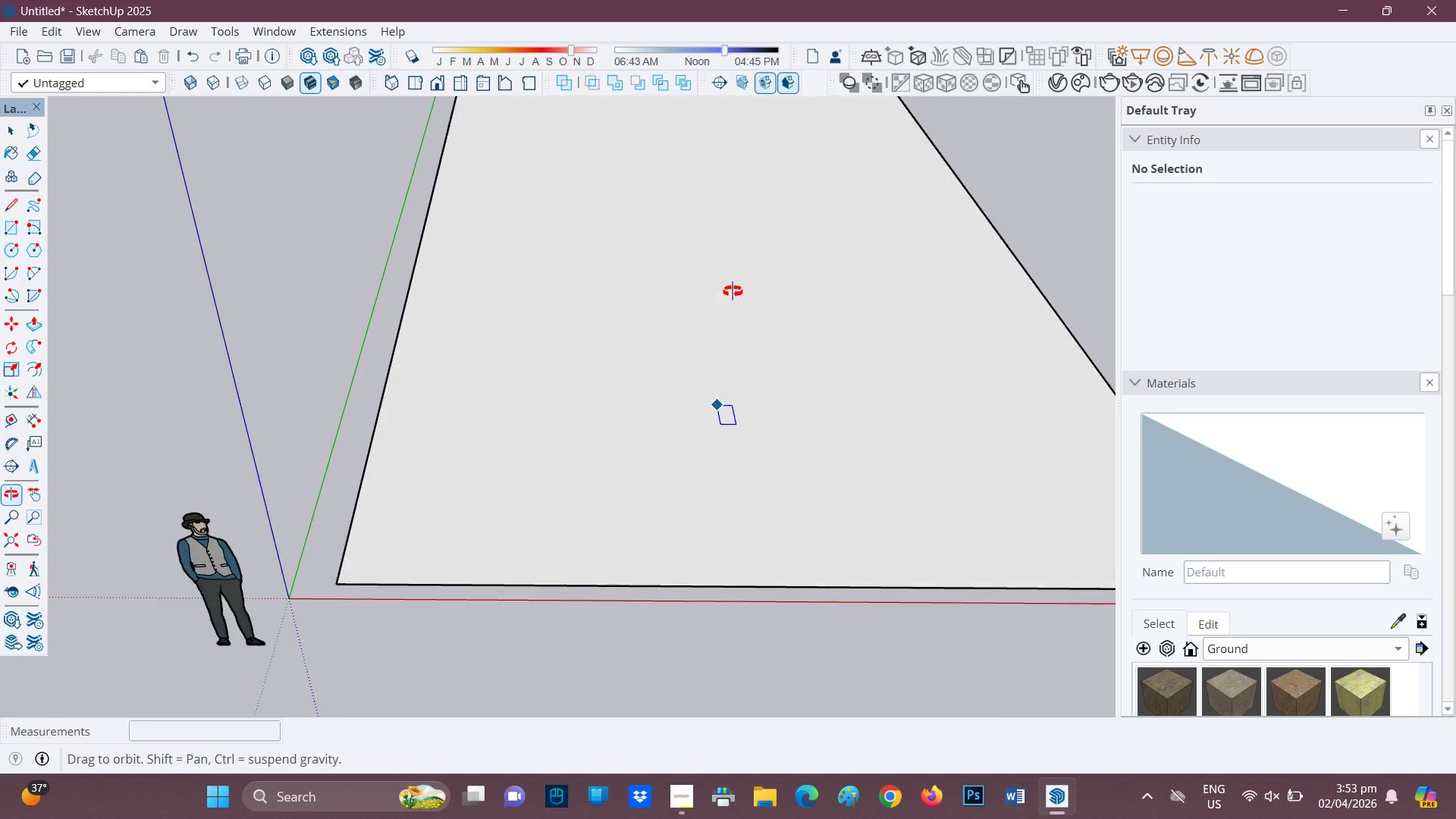 
key(P)
 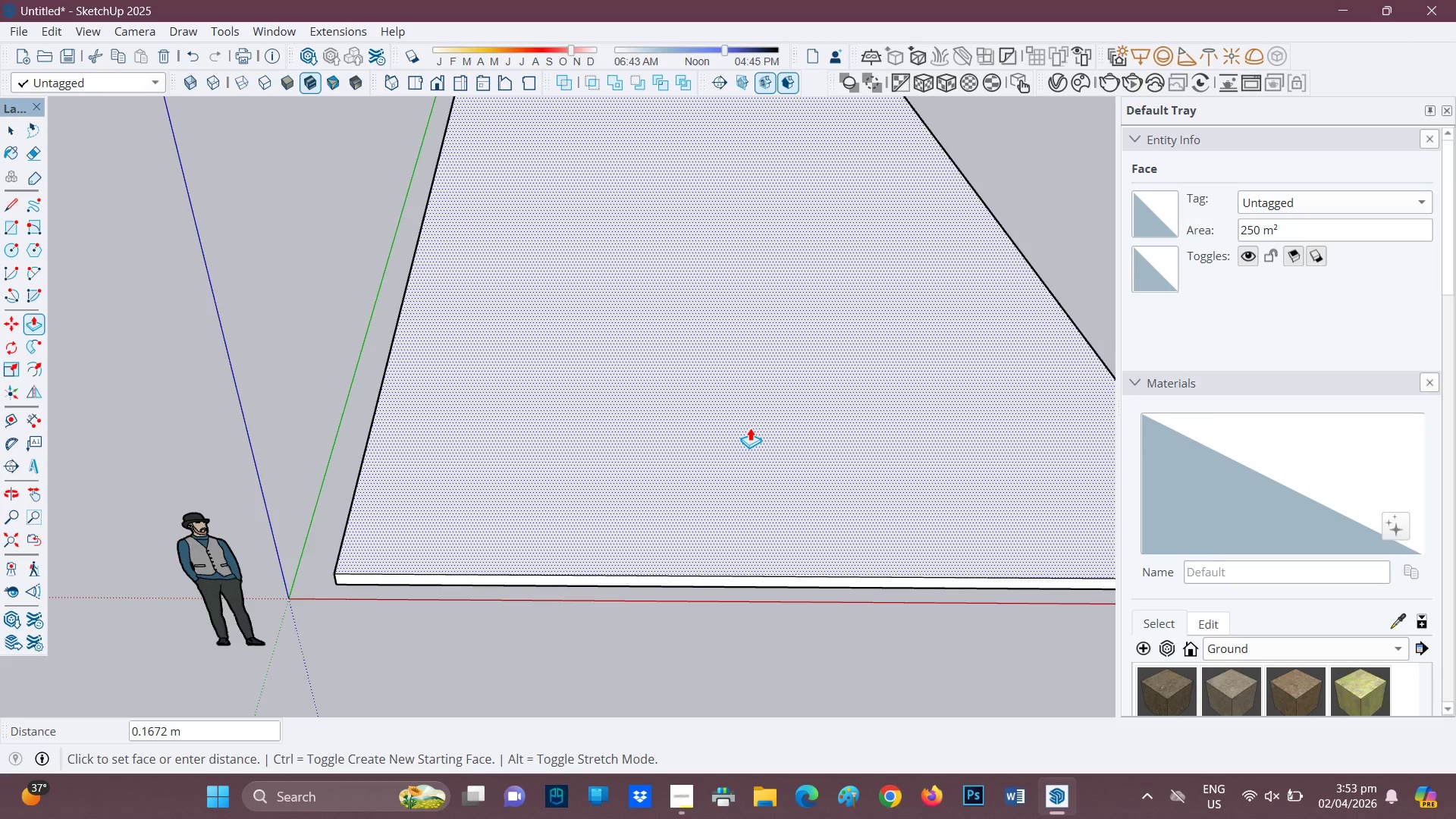 
key(Period)
 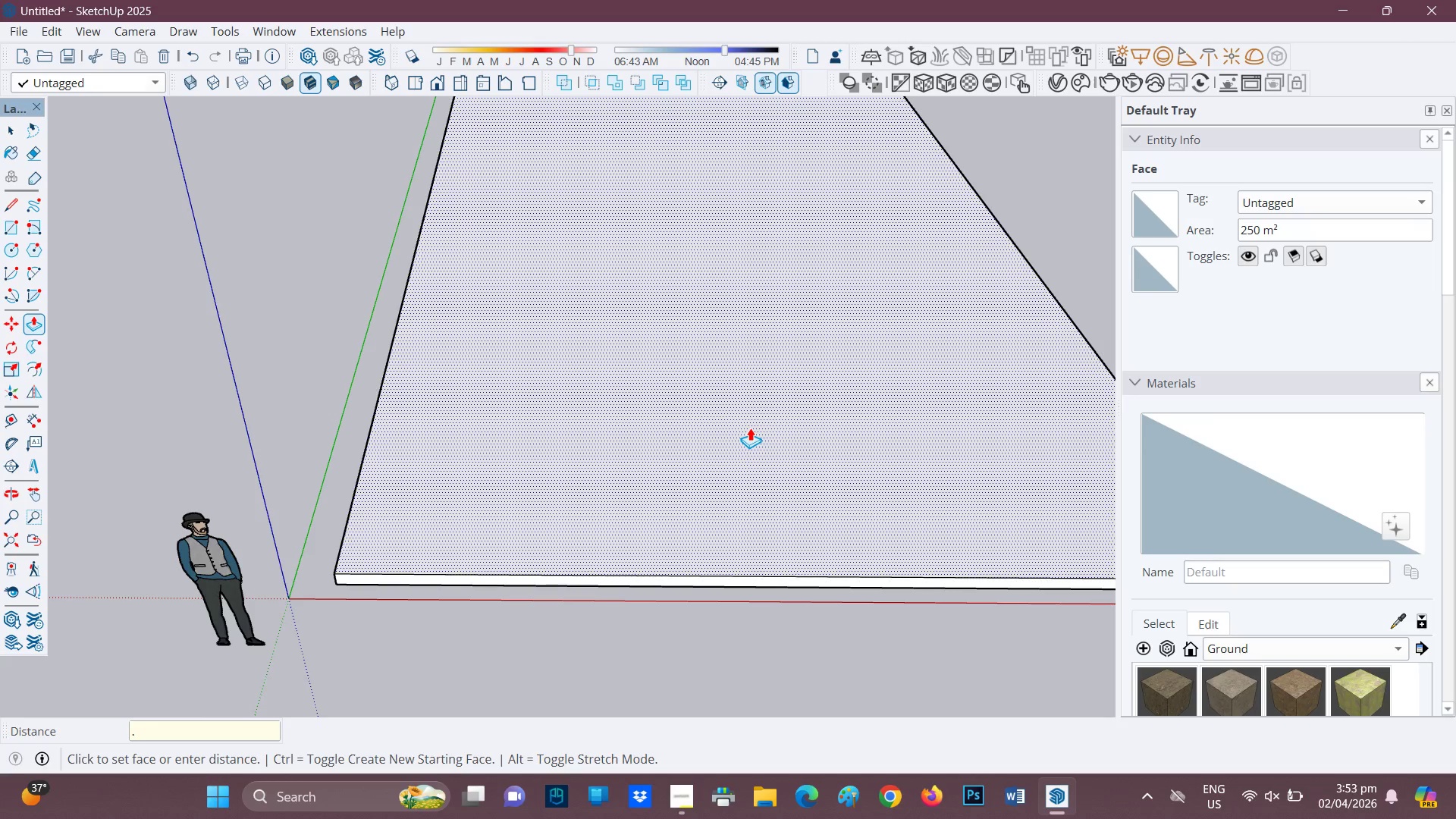 
key(2)
 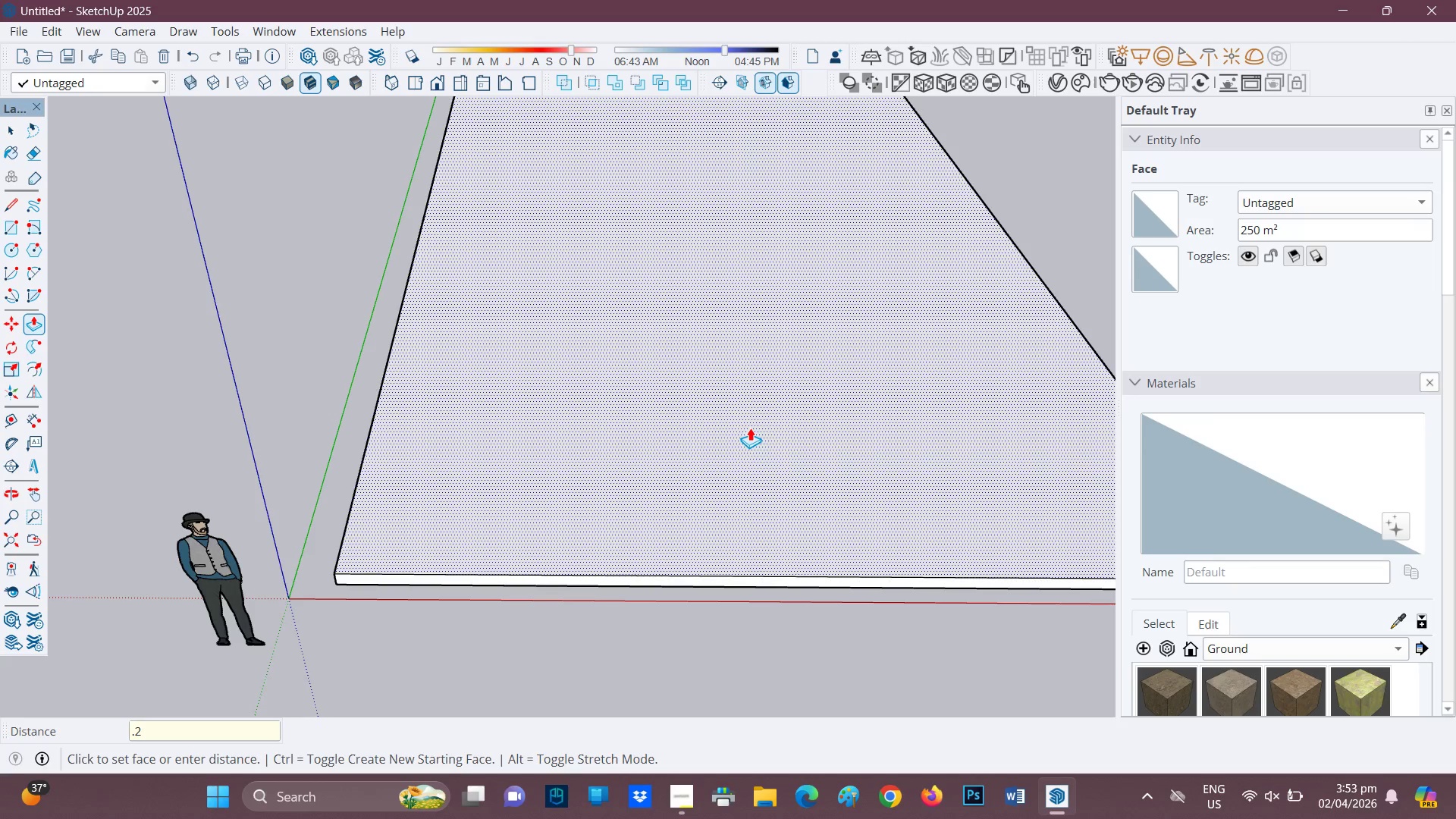 
key(Enter)
 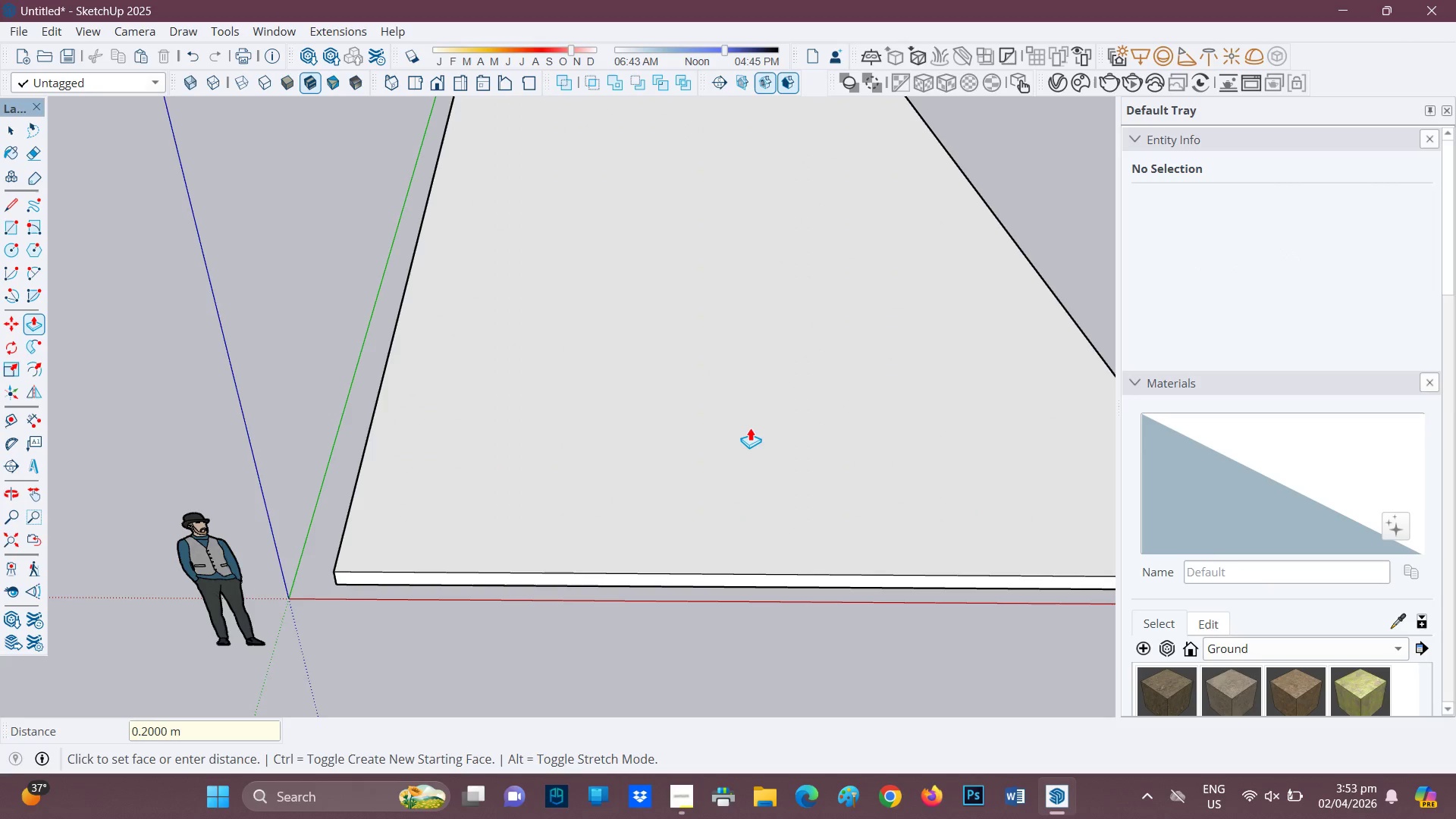 
key(Control+ControlLeft)
 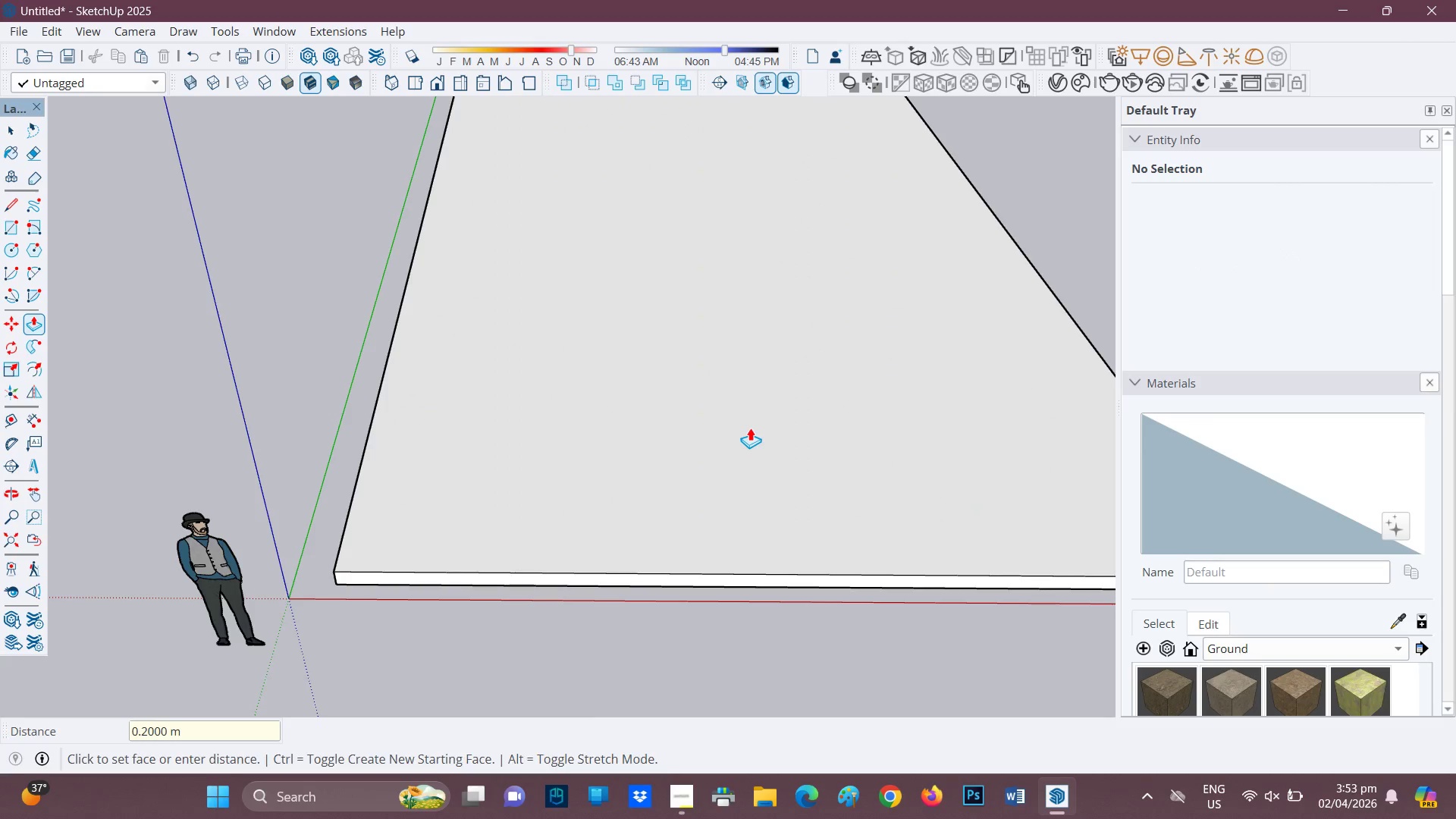 
key(Control+Z)
 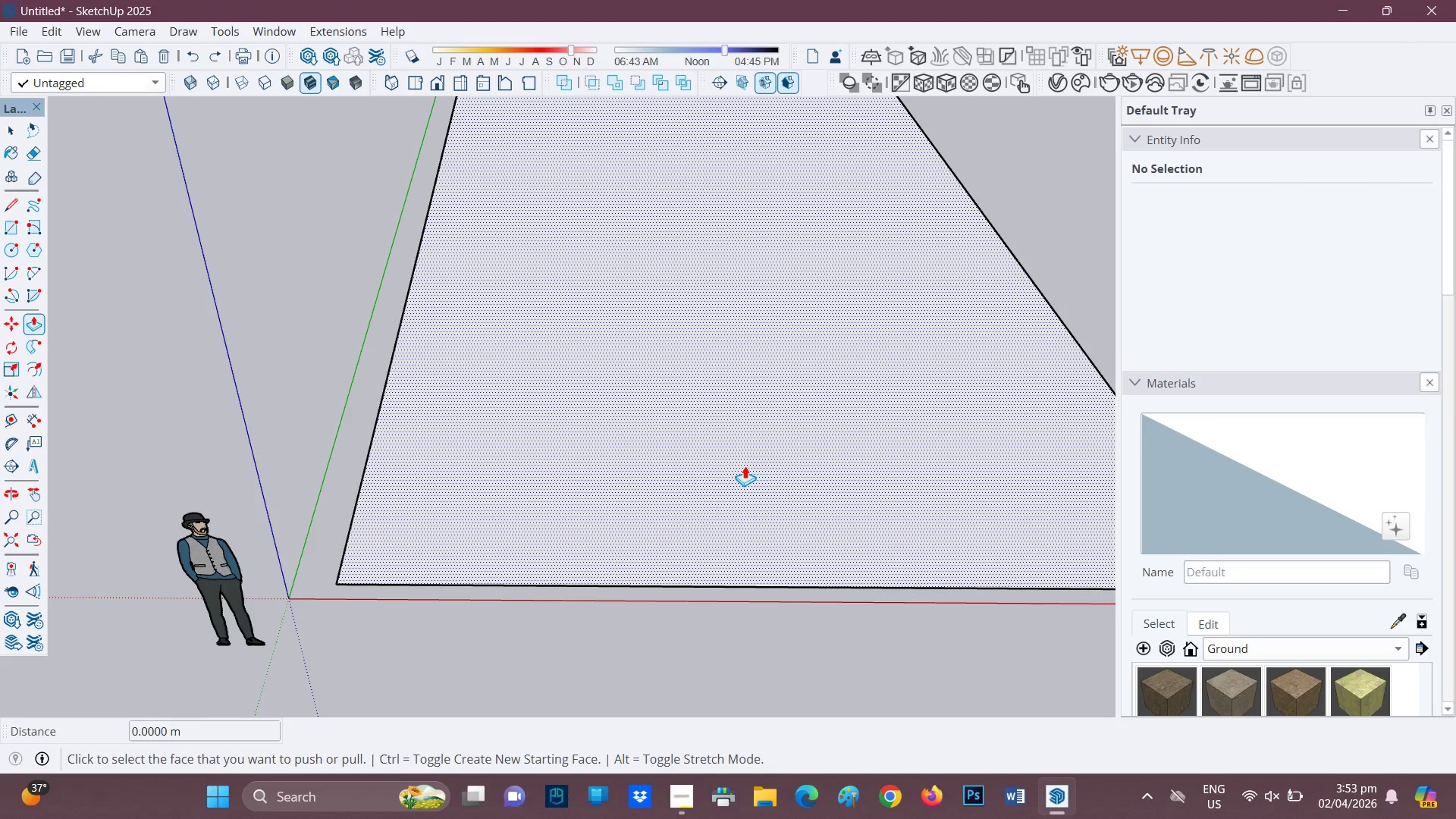 
left_click([745, 465])
 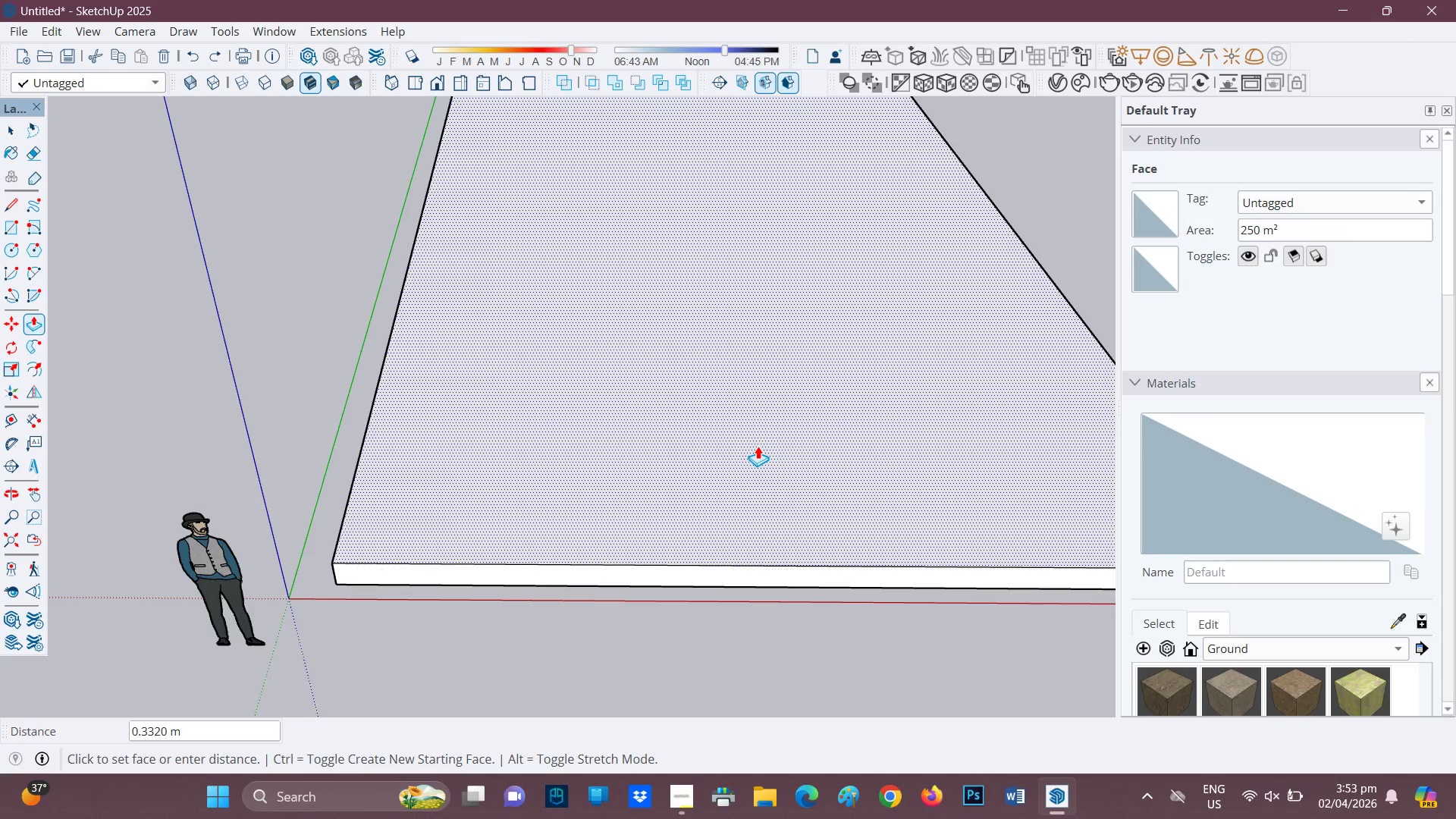 
type(.2)
key(Backspace)
type(02)
 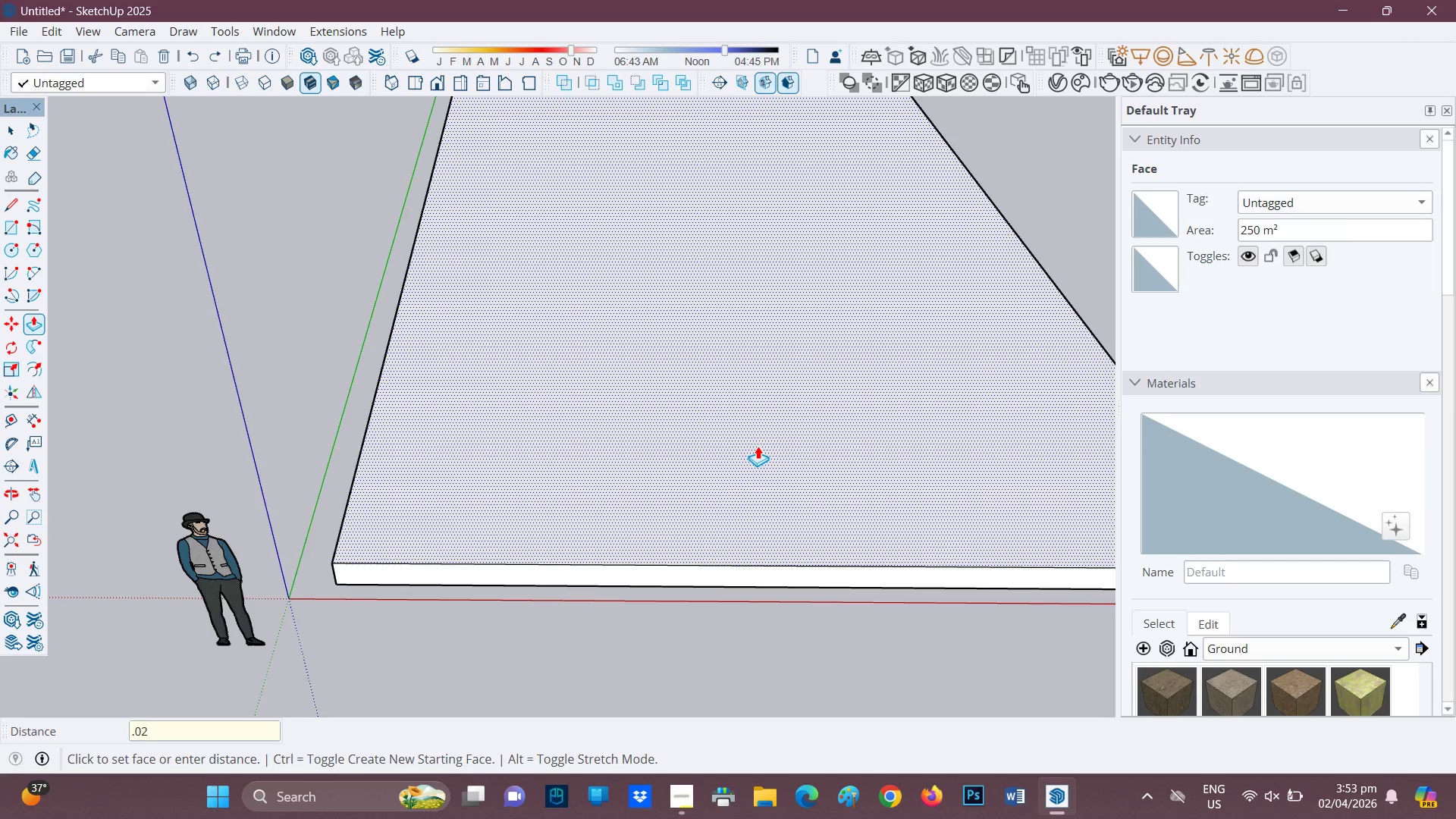 
key(Enter)
 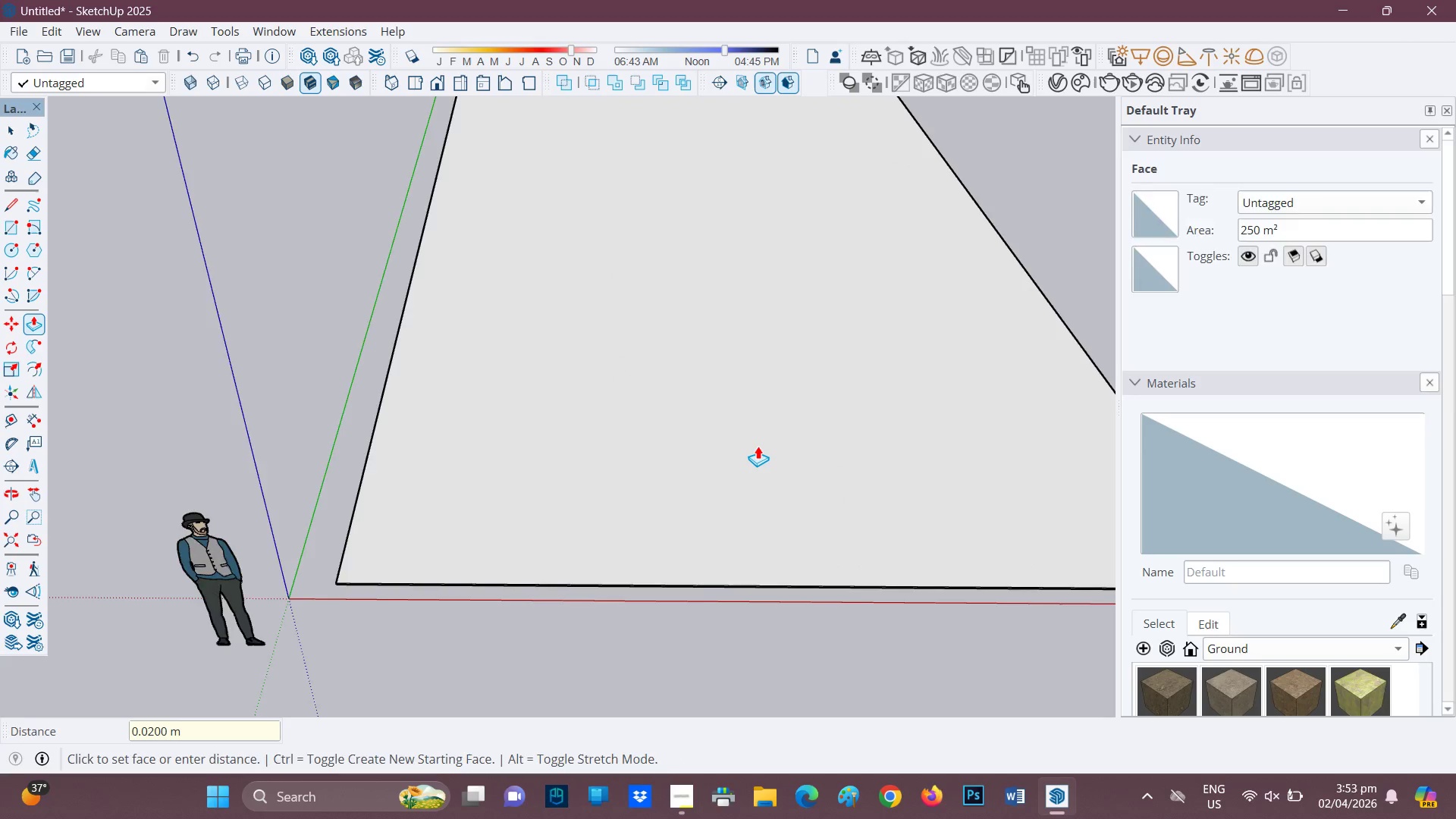 
scroll: coordinate [758, 446], scroll_direction: down, amount: 1.0
 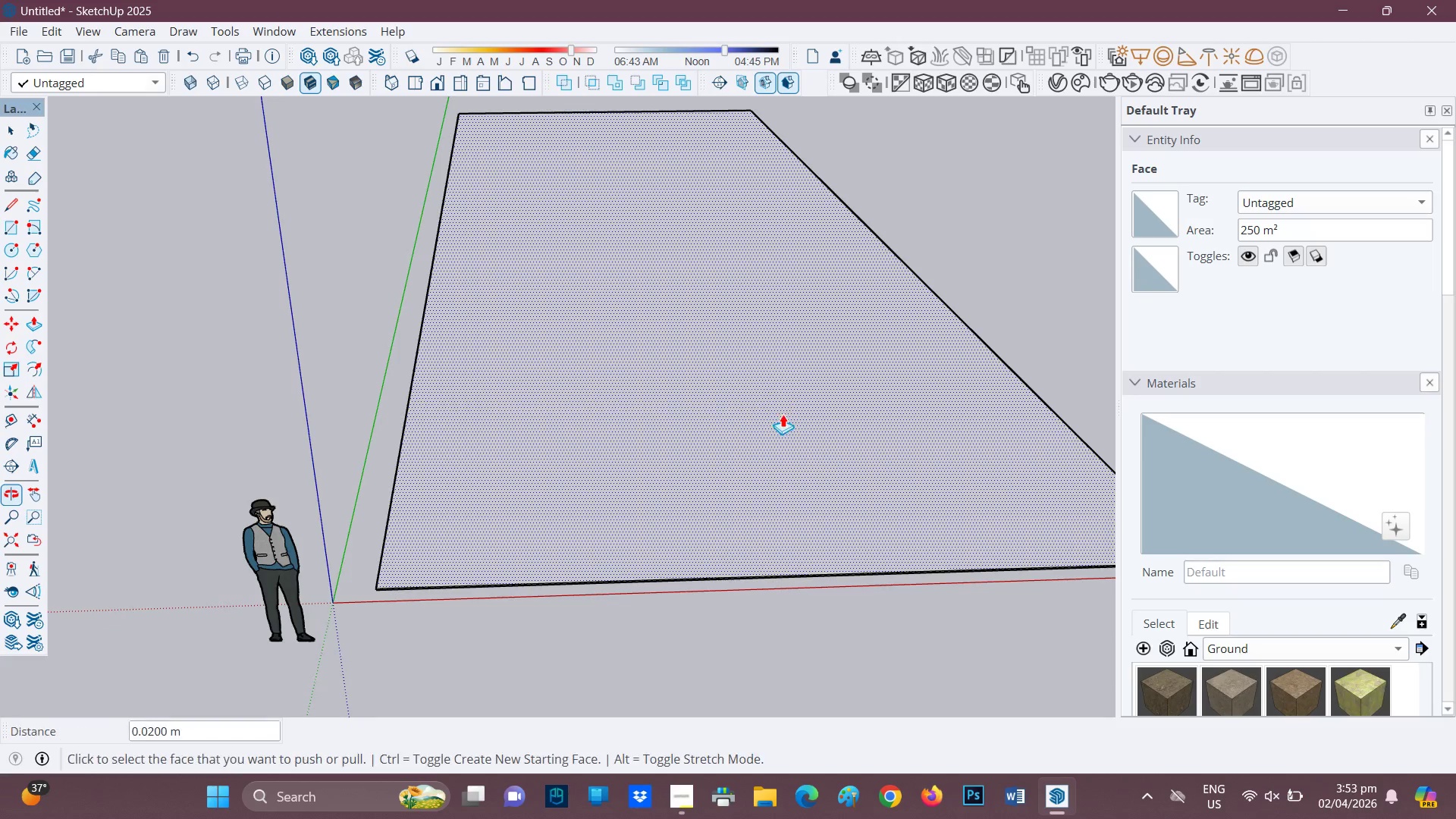 
key(H)
 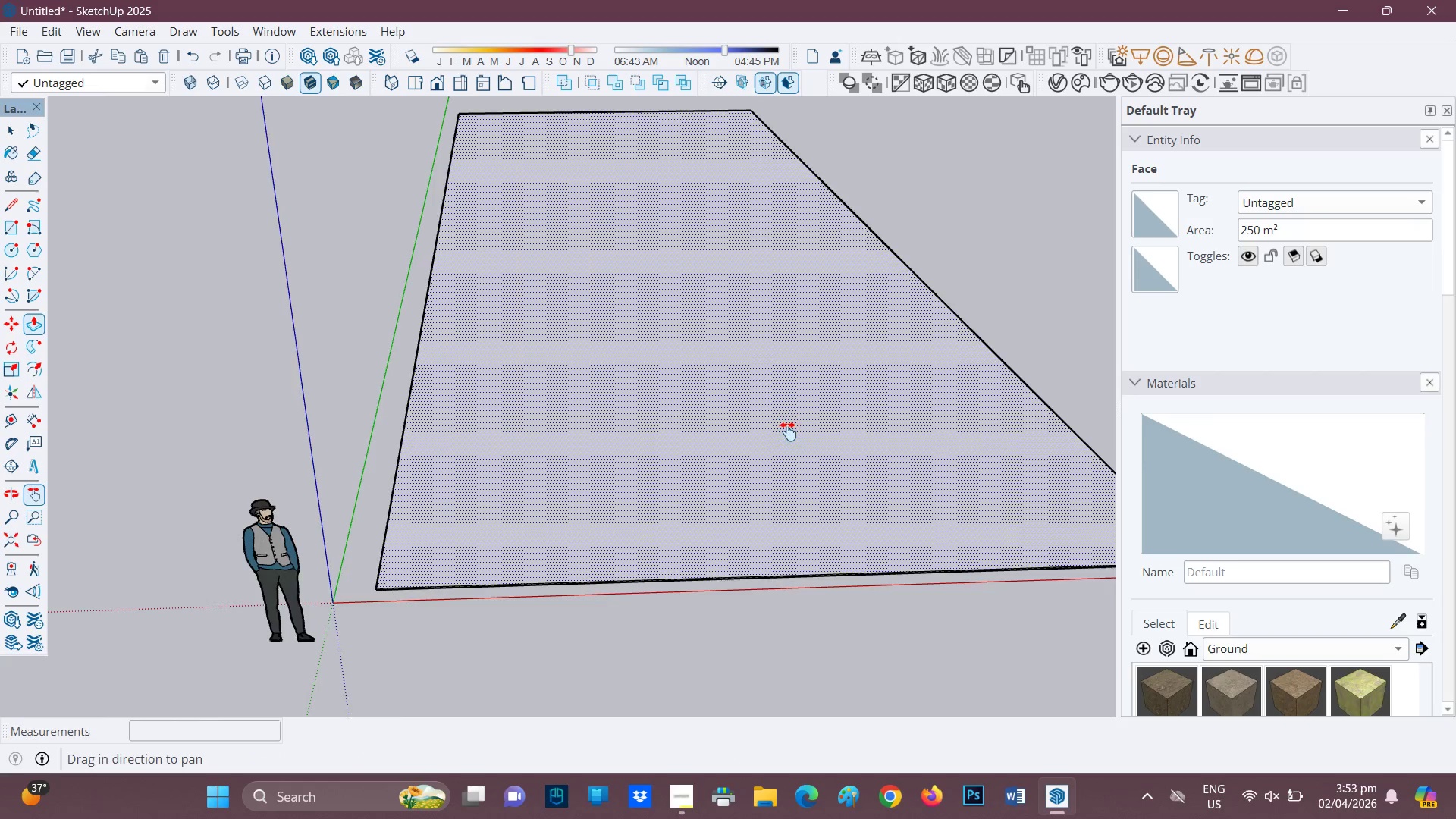 
left_click_drag(start_coordinate=[784, 435], to_coordinate=[610, 531])
 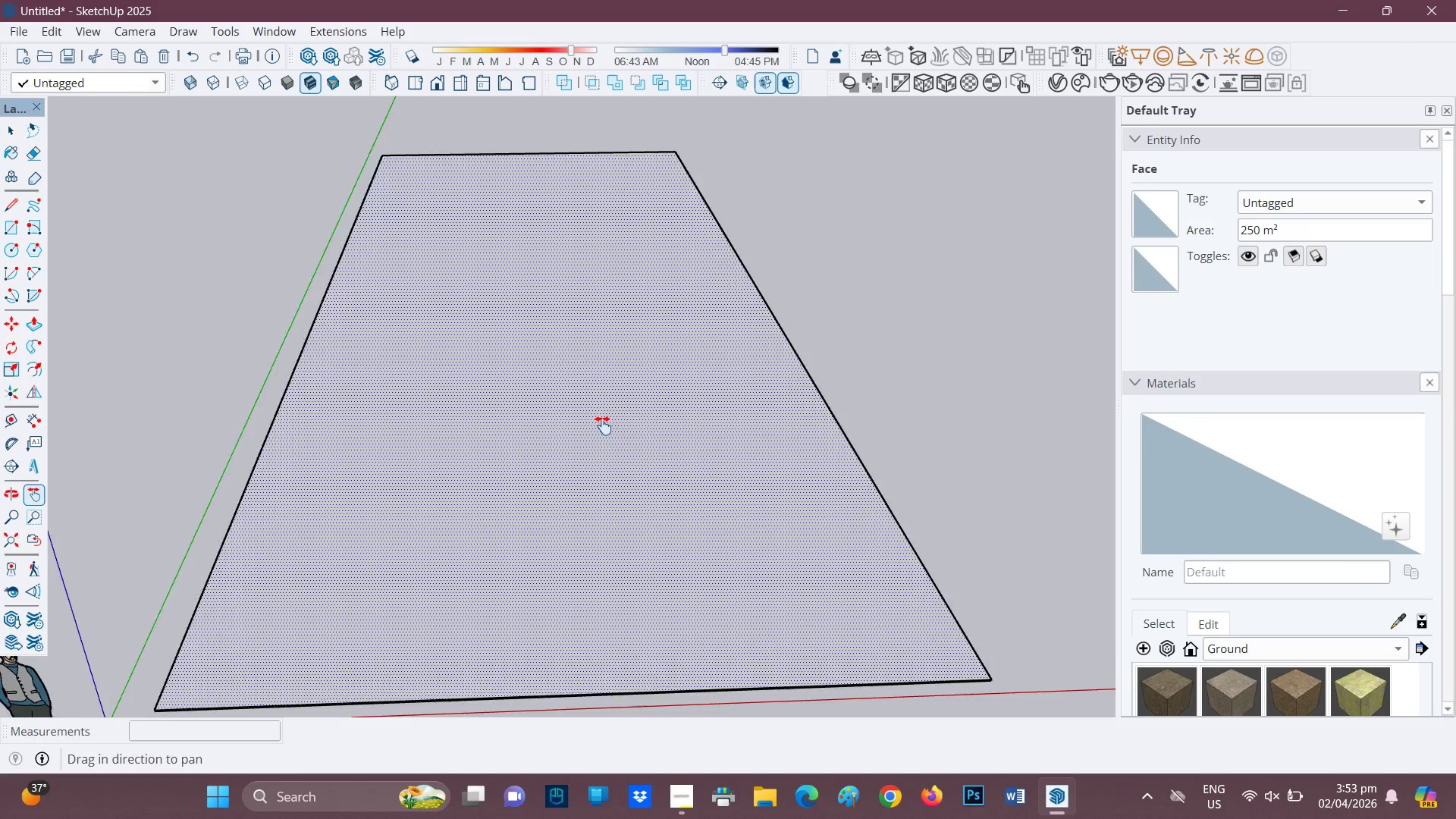 
scroll: coordinate [603, 425], scroll_direction: down, amount: 1.0
 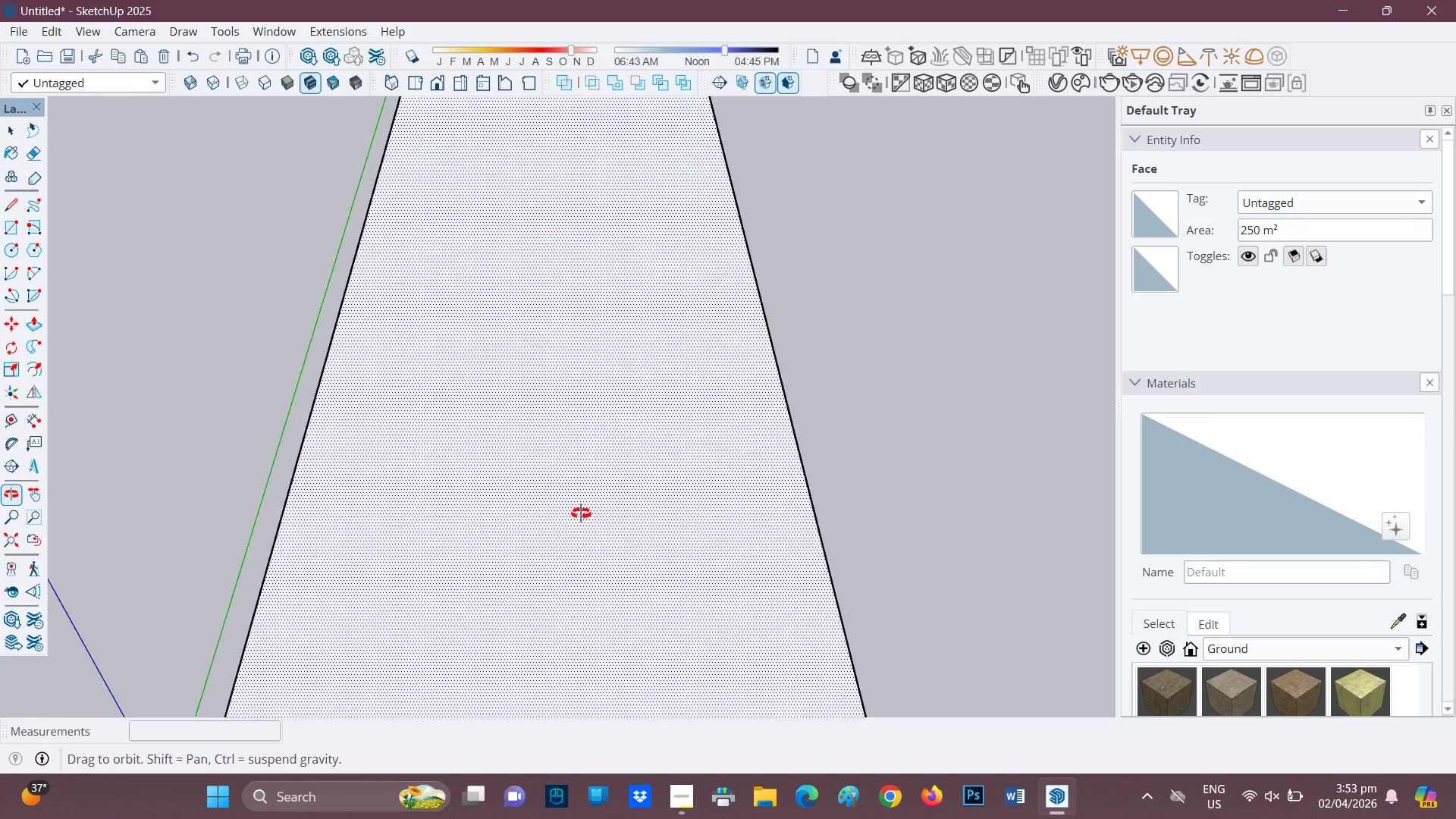 
key(Space)
 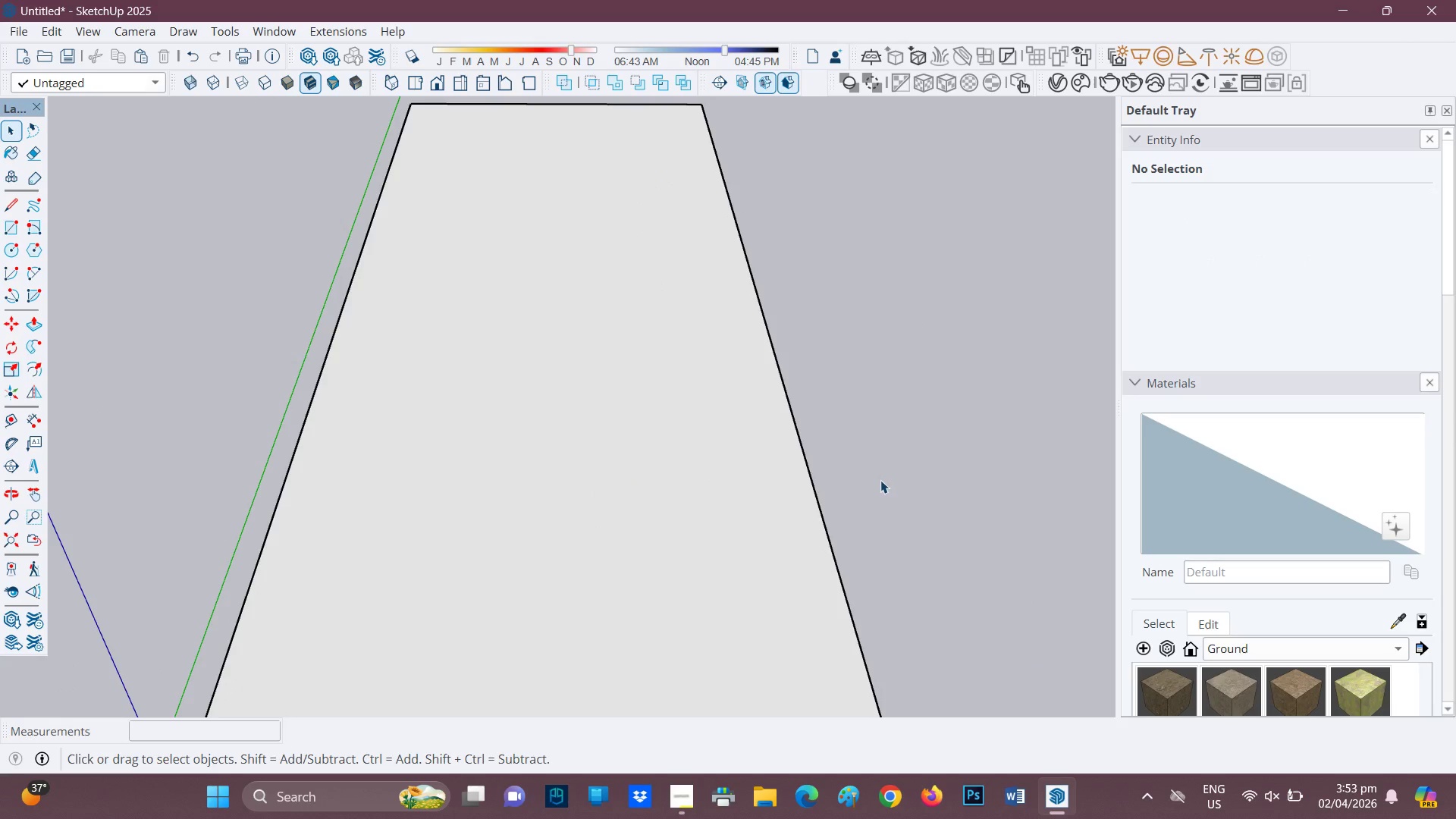 
scroll: coordinate [833, 536], scroll_direction: down, amount: 2.0
 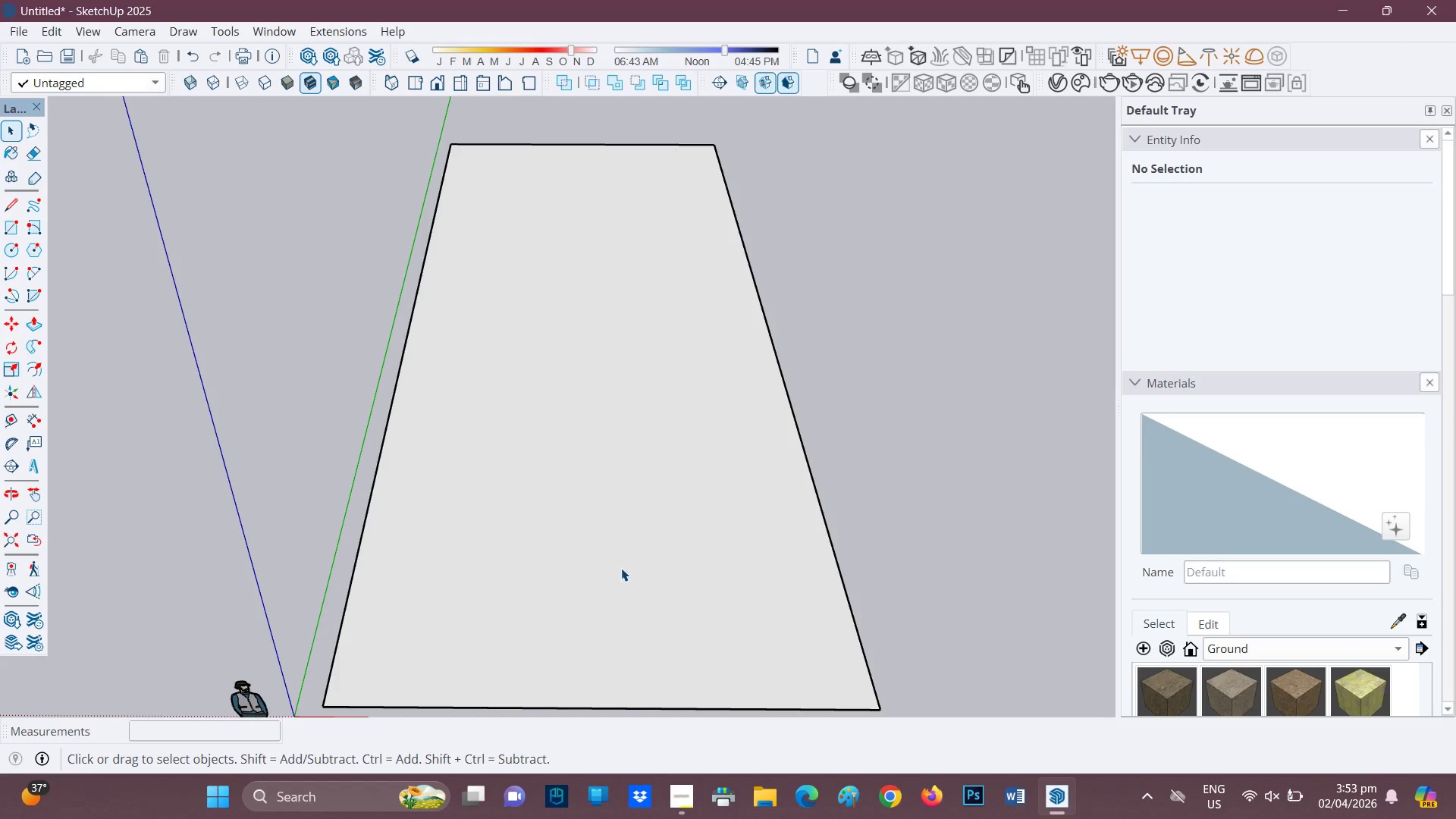 
key(H)
 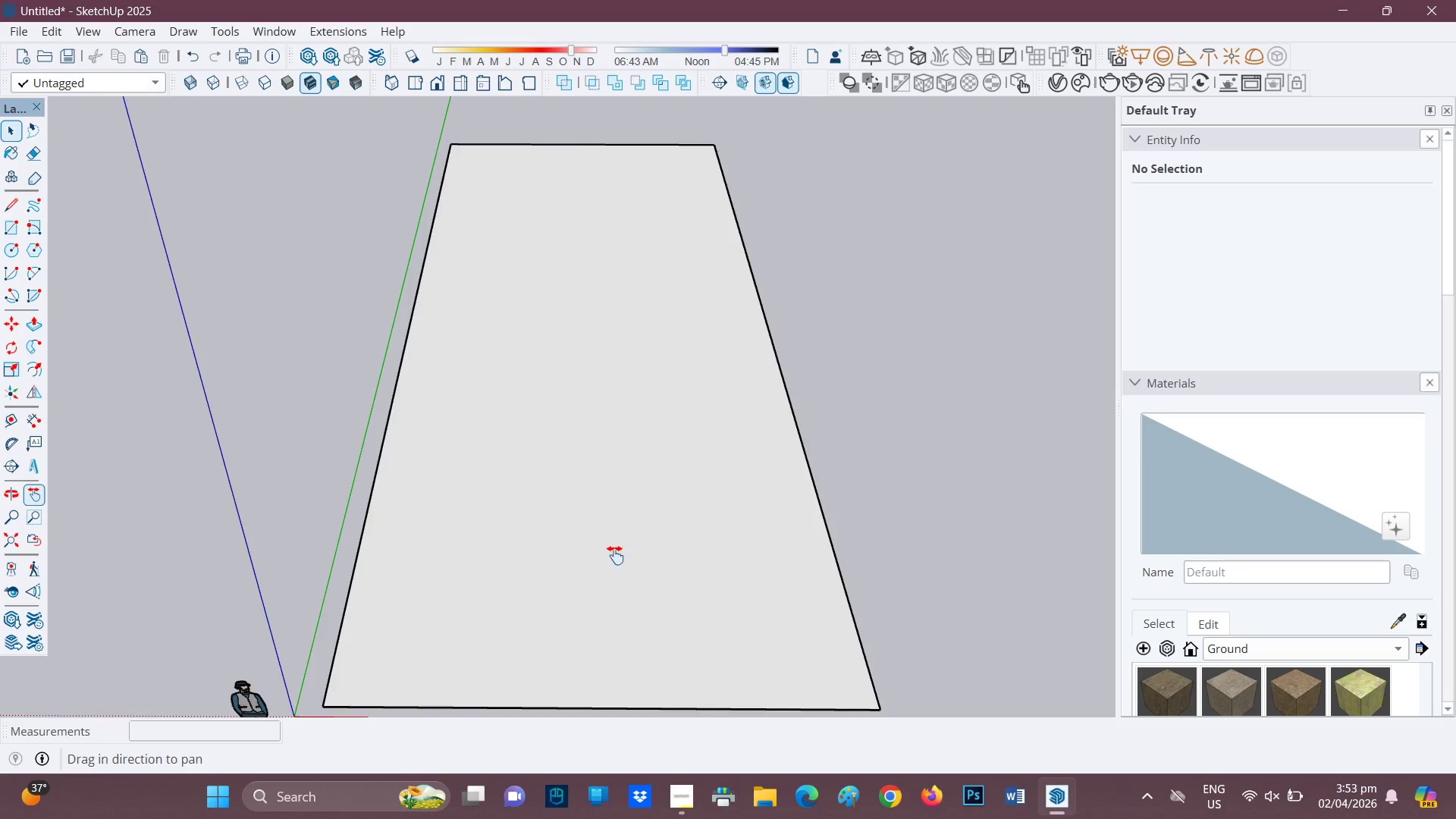 
left_click_drag(start_coordinate=[615, 556], to_coordinate=[630, 503])
 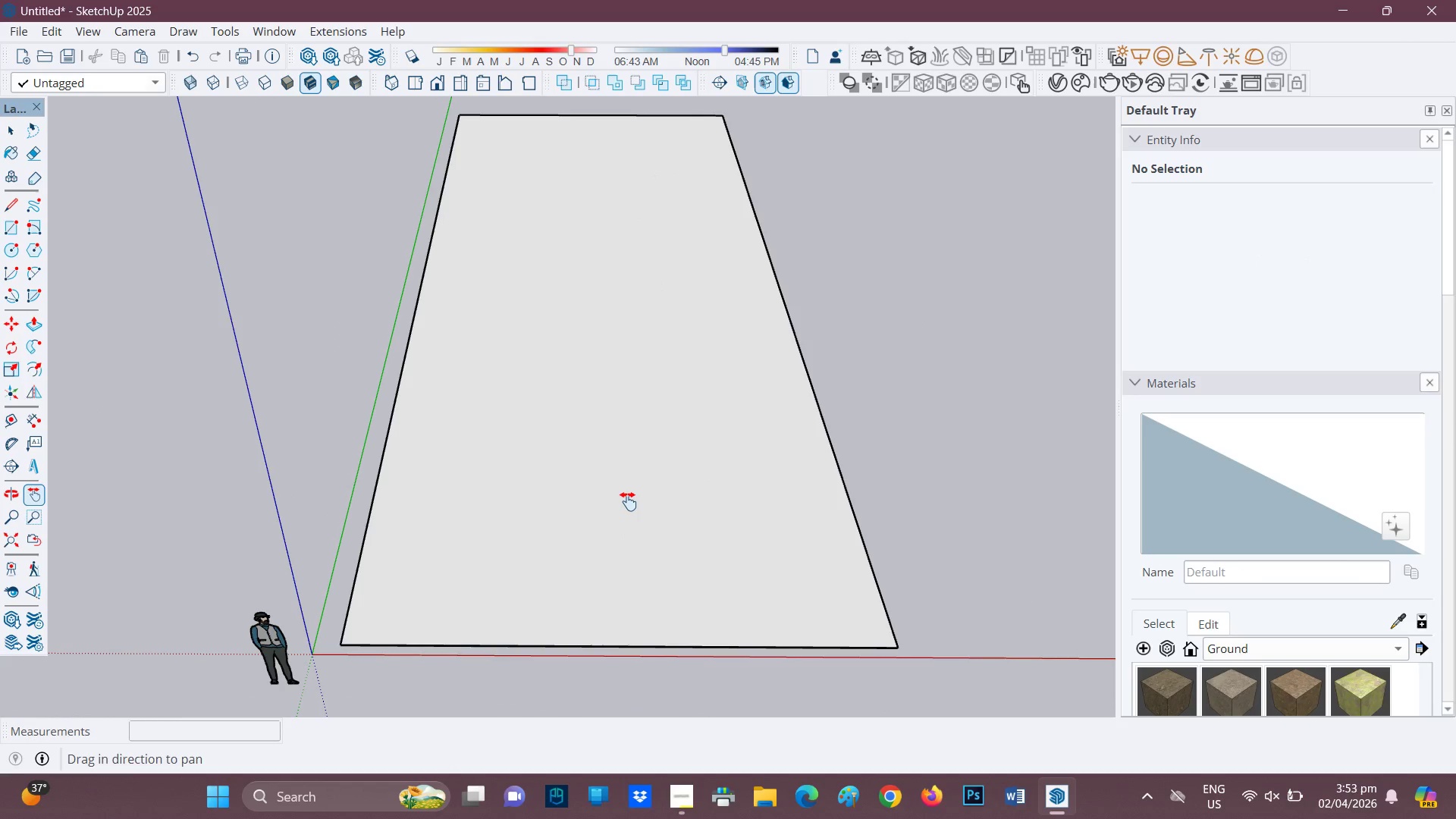 
left_click([628, 502])
 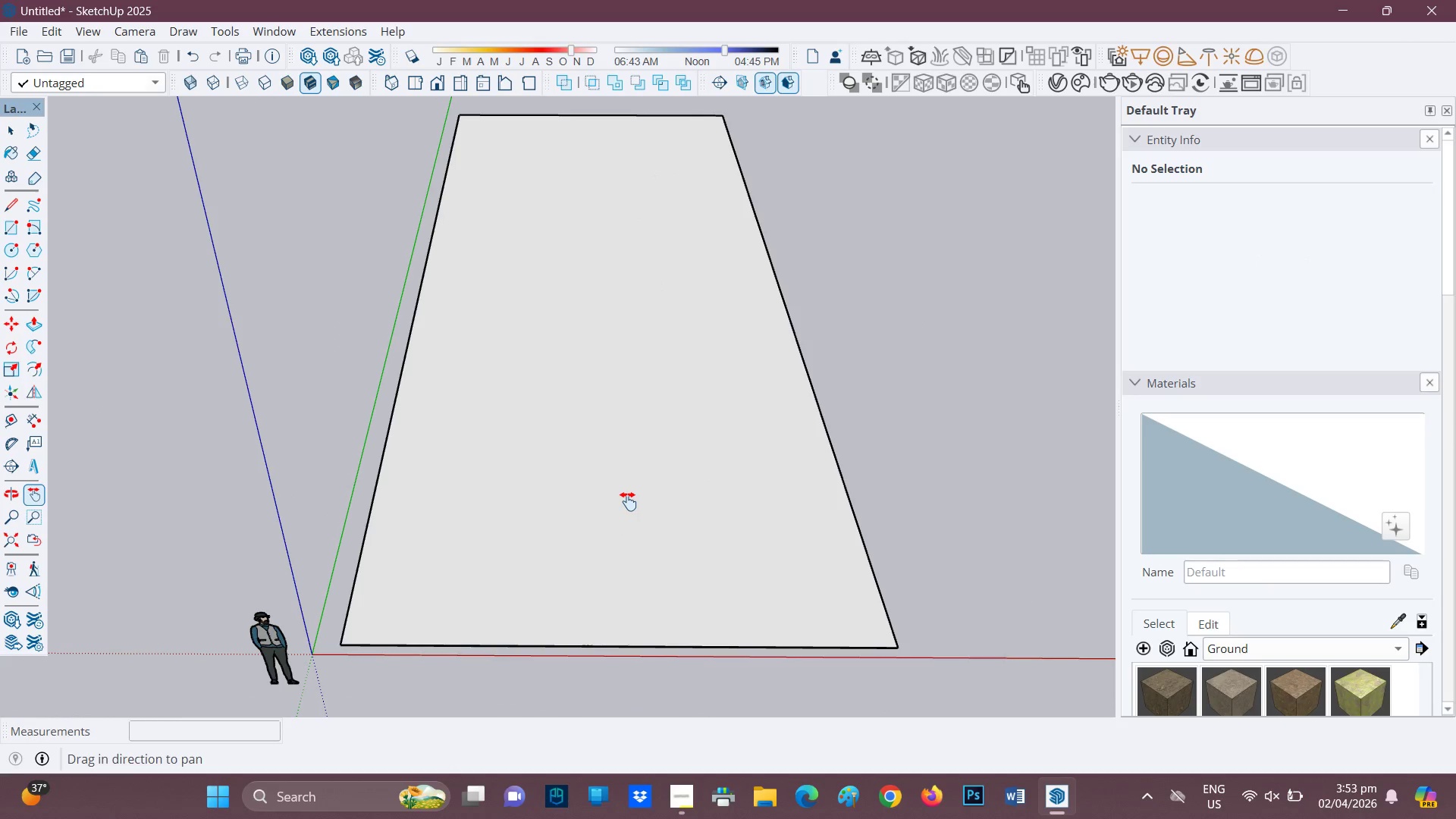 
key(Space)
 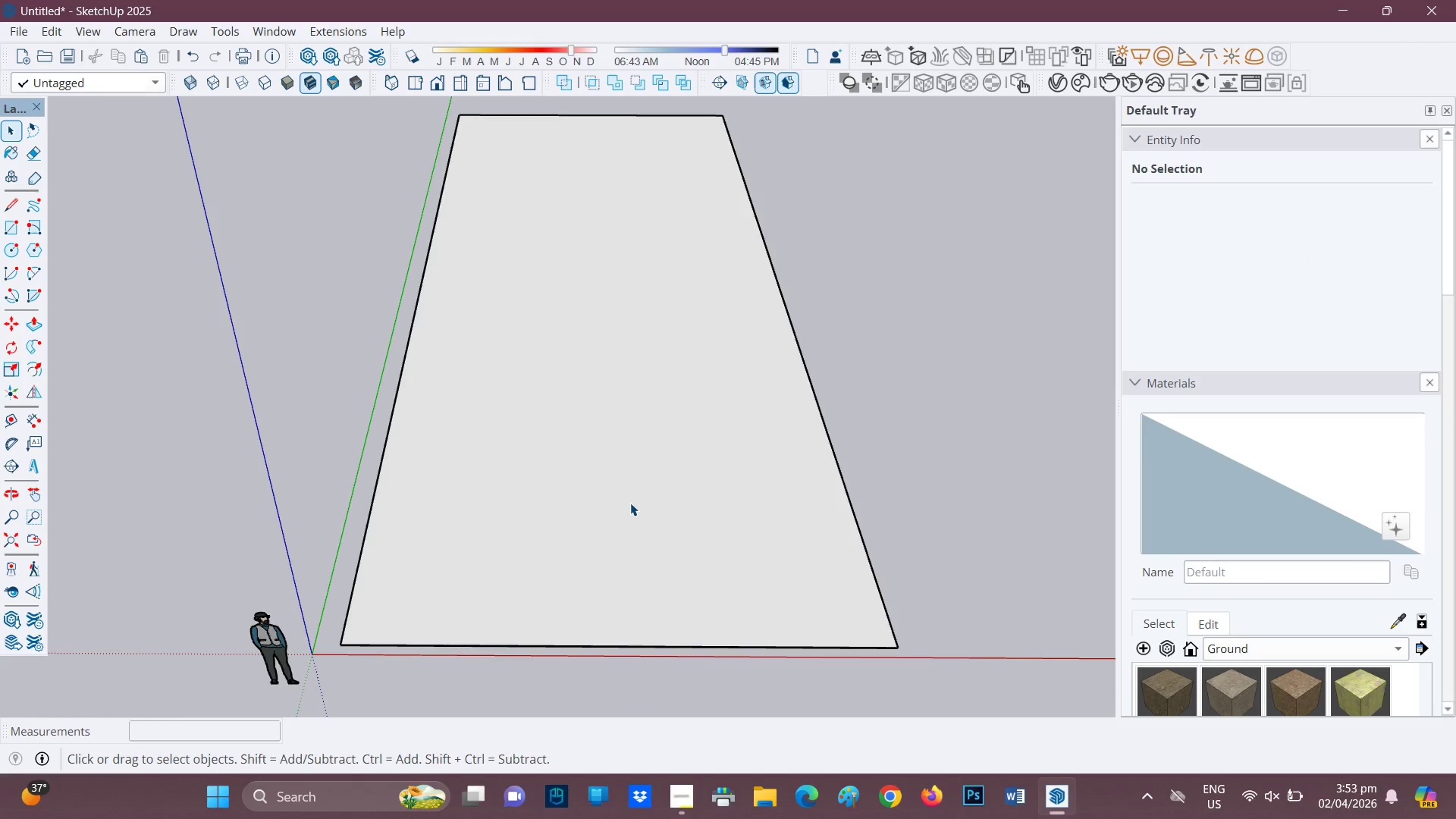 
double_click([630, 503])
 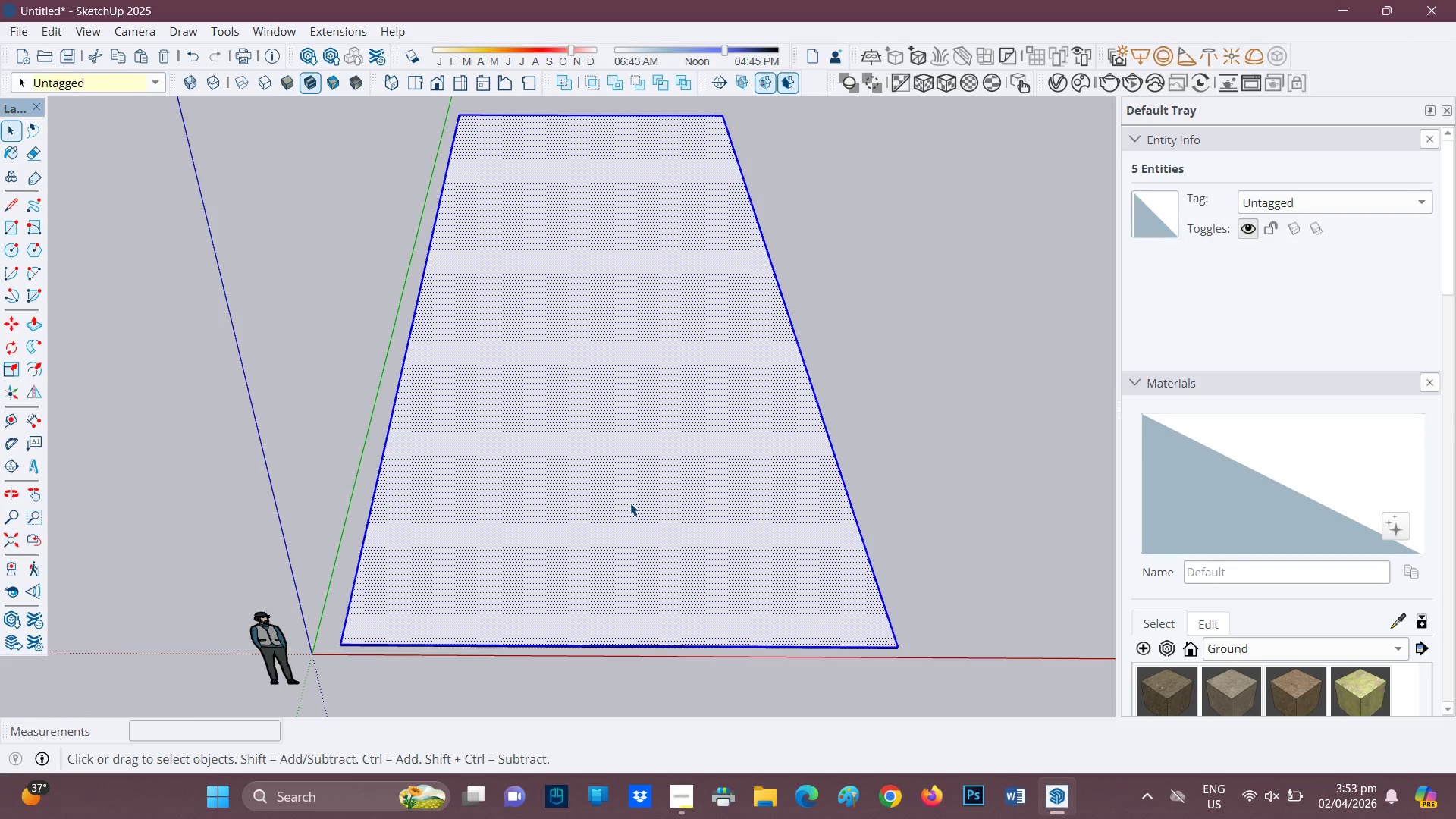 
double_click([630, 503])
 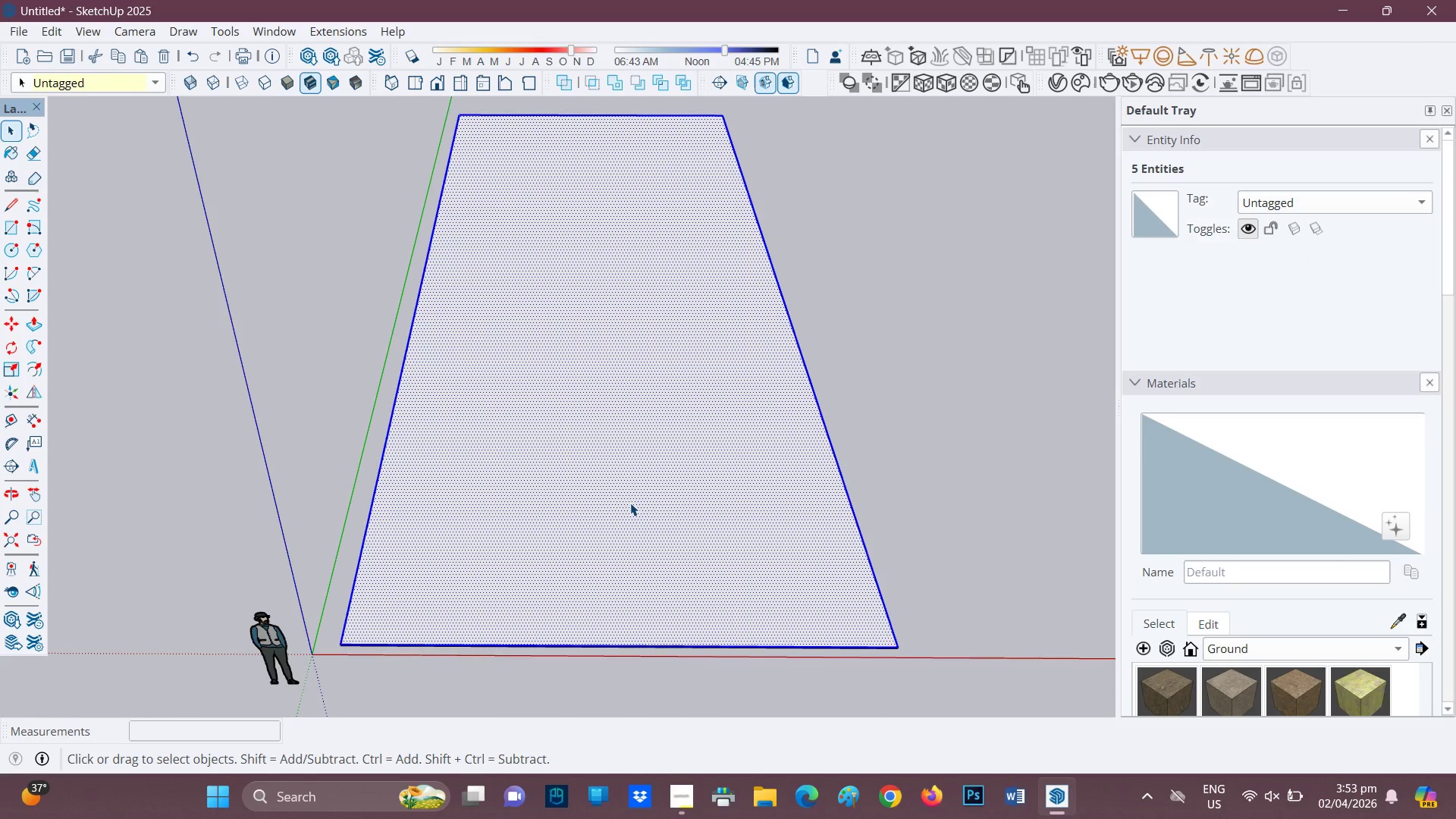 
right_click([631, 500])
 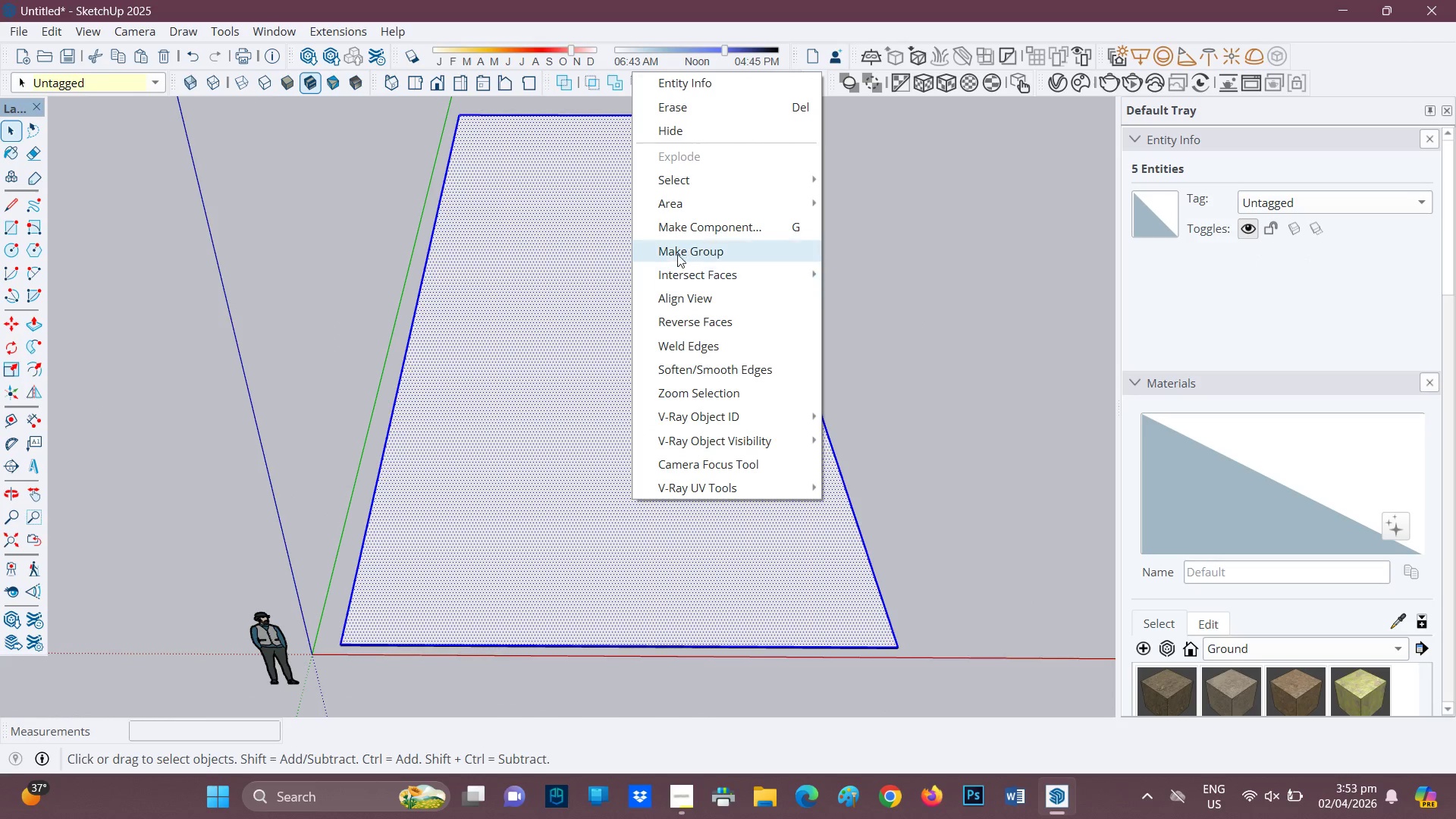 
left_click([681, 246])
 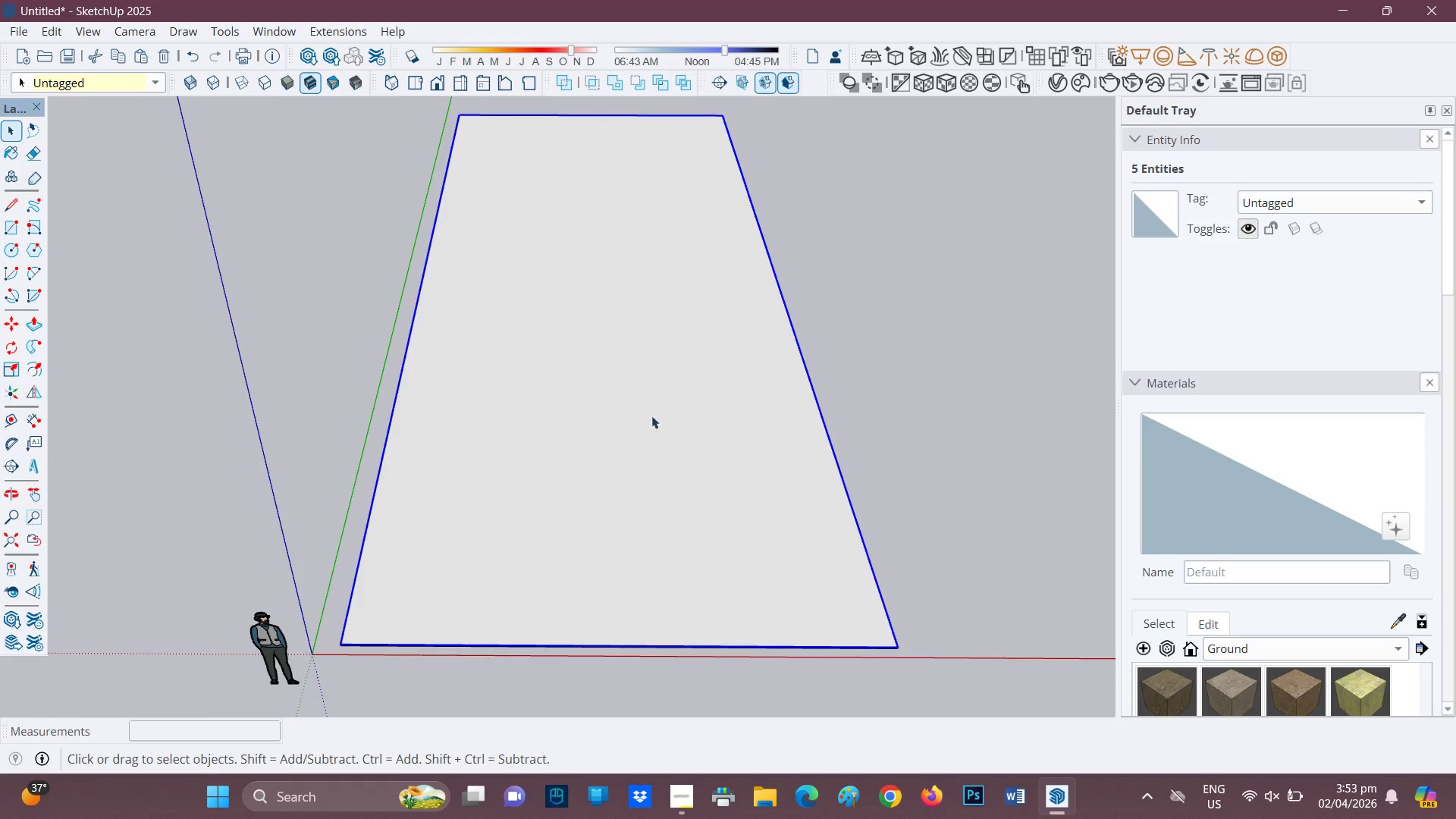 
scroll: coordinate [644, 432], scroll_direction: down, amount: 2.0
 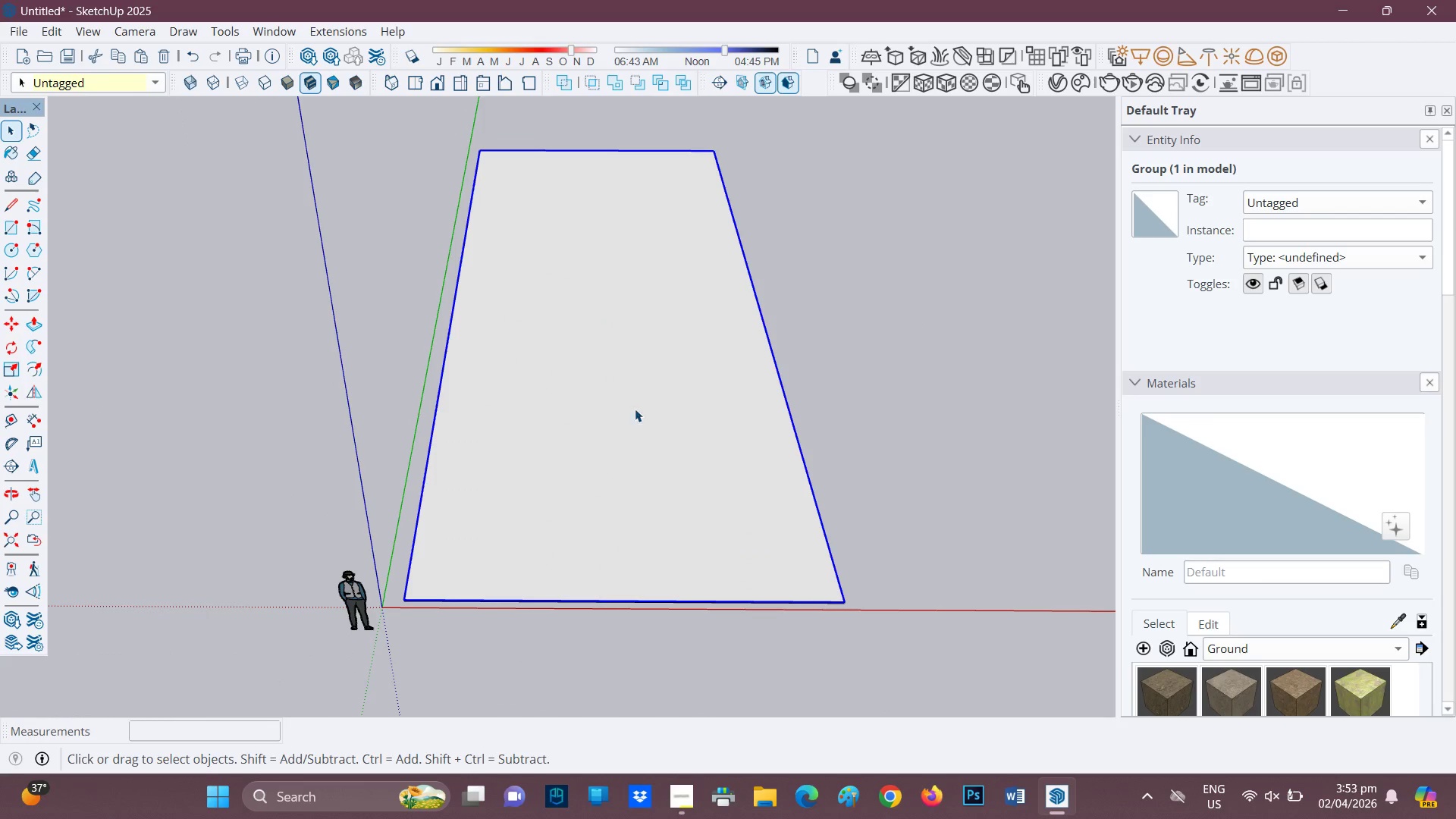 
key(H)
 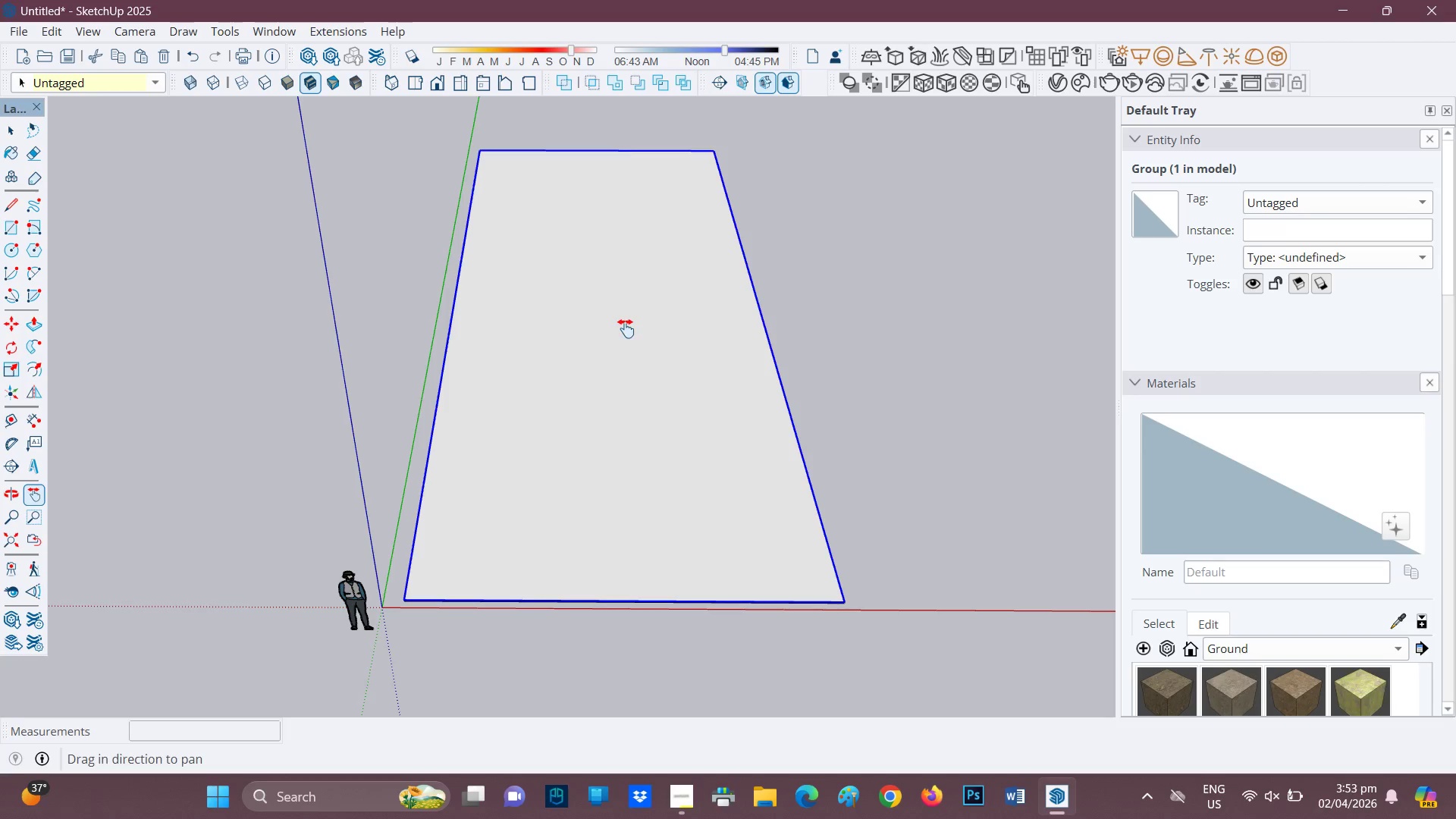 
left_click_drag(start_coordinate=[626, 335], to_coordinate=[626, 410])
 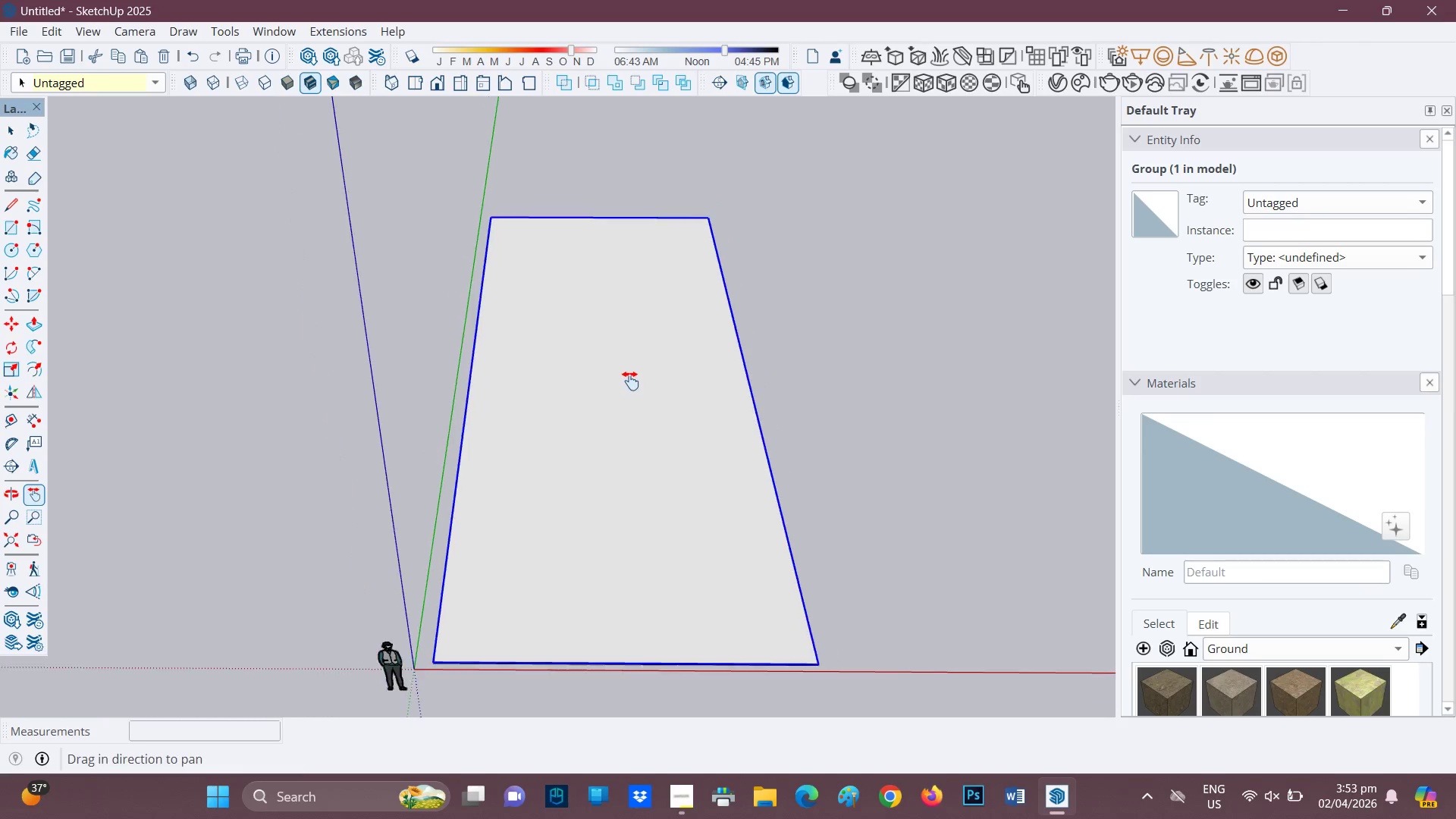 
scroll: coordinate [629, 381], scroll_direction: down, amount: 1.0
 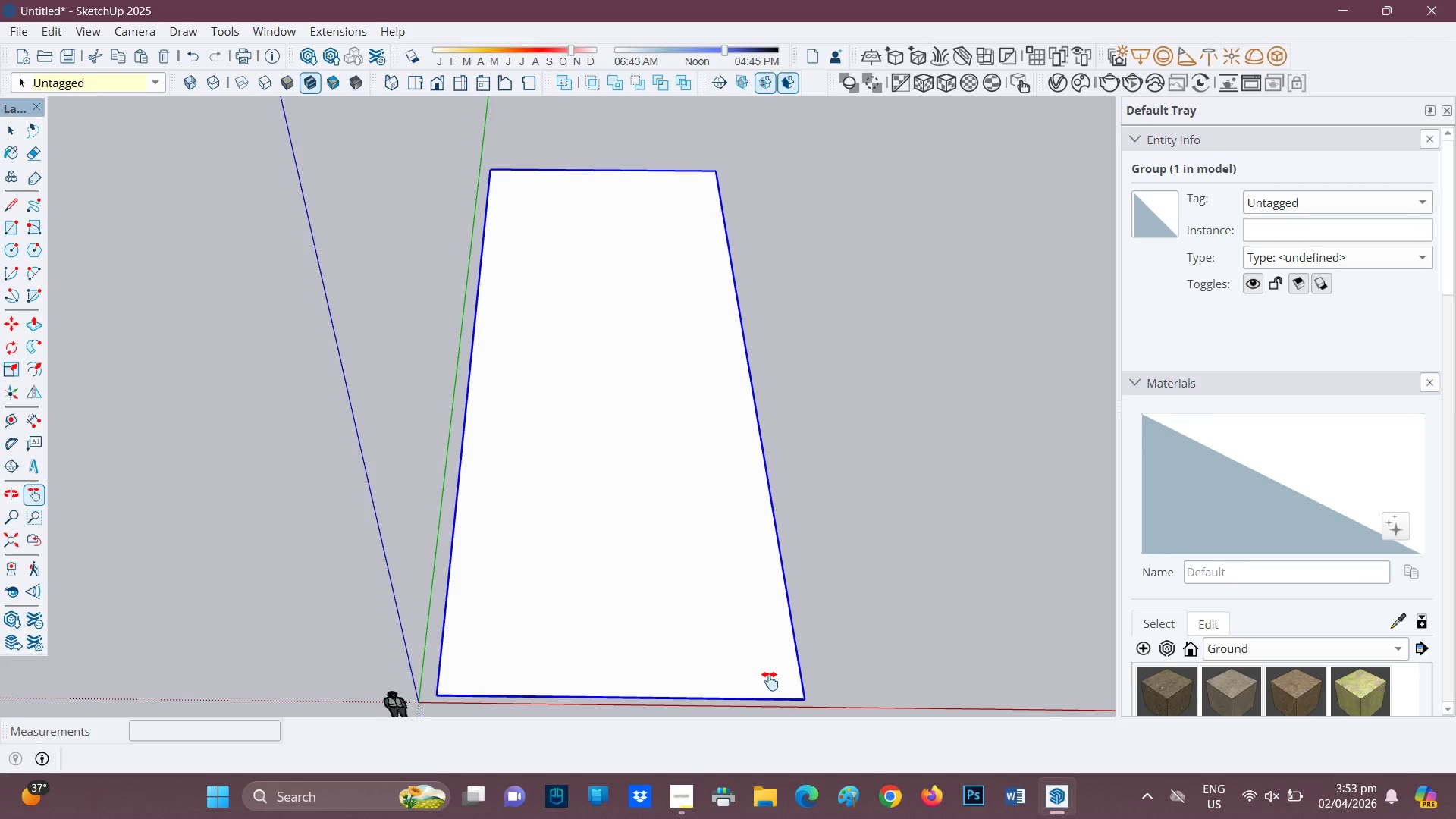 
key(R)
 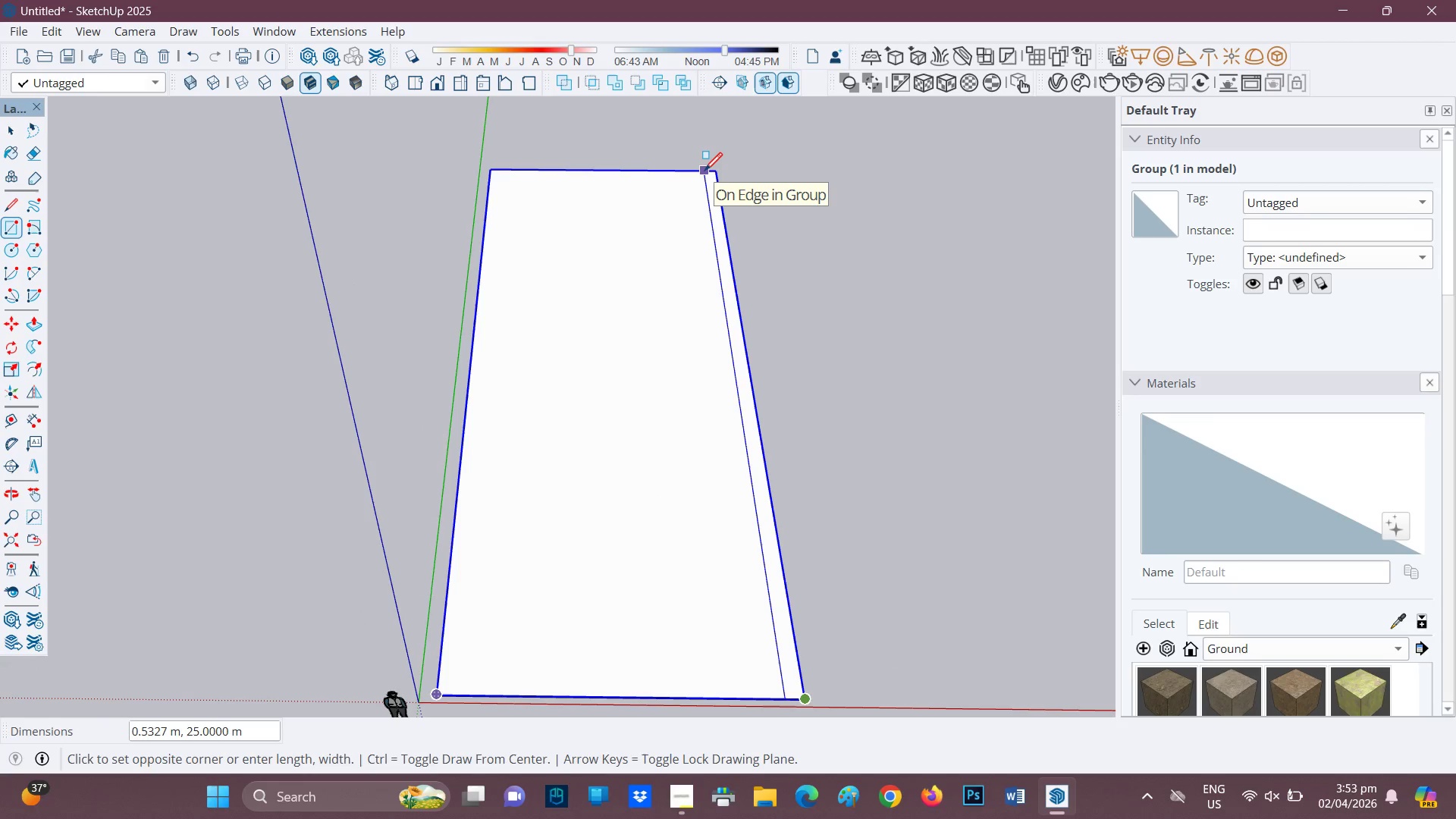 
wait(5.12)
 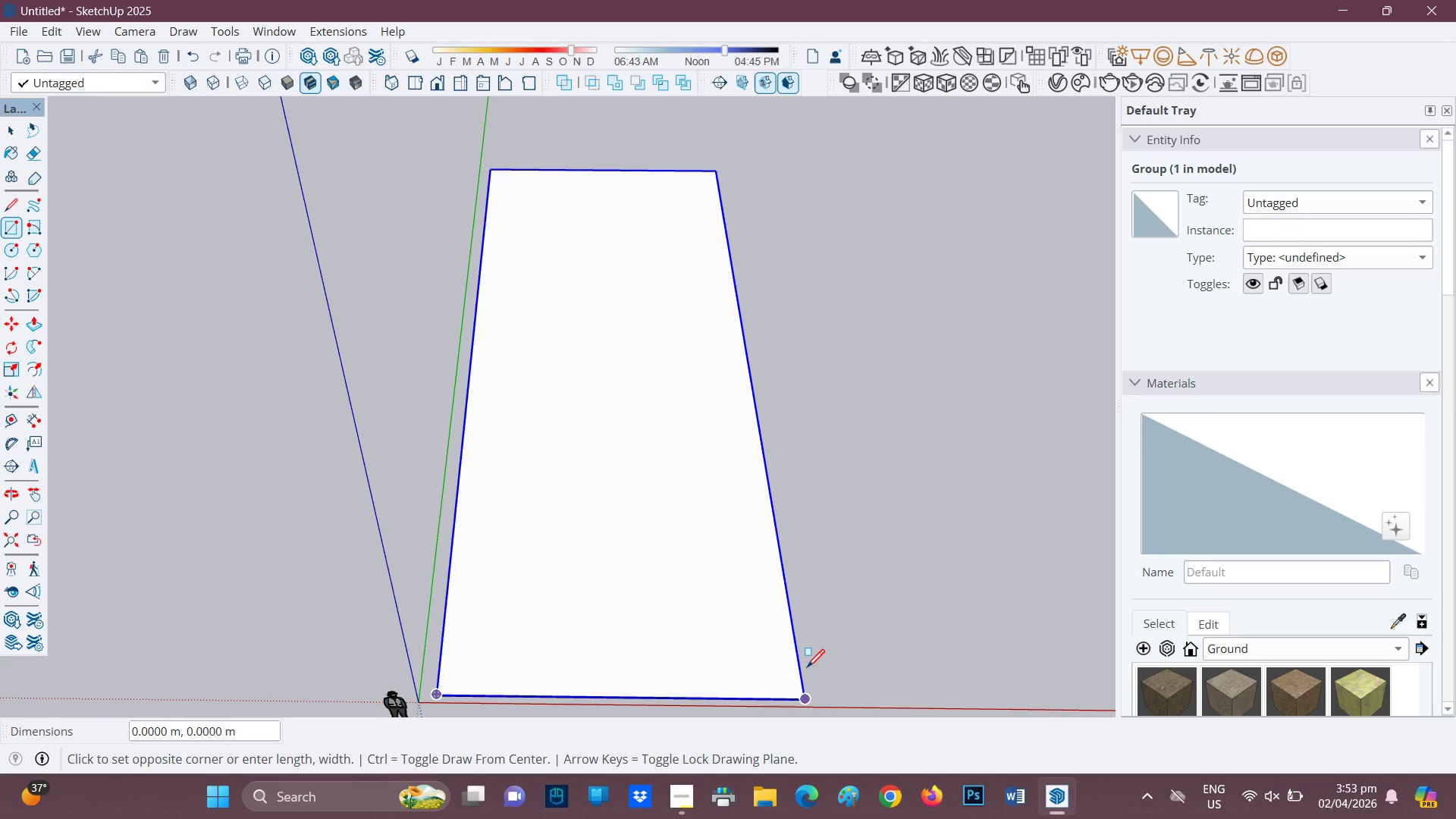 
type(.40,2)
 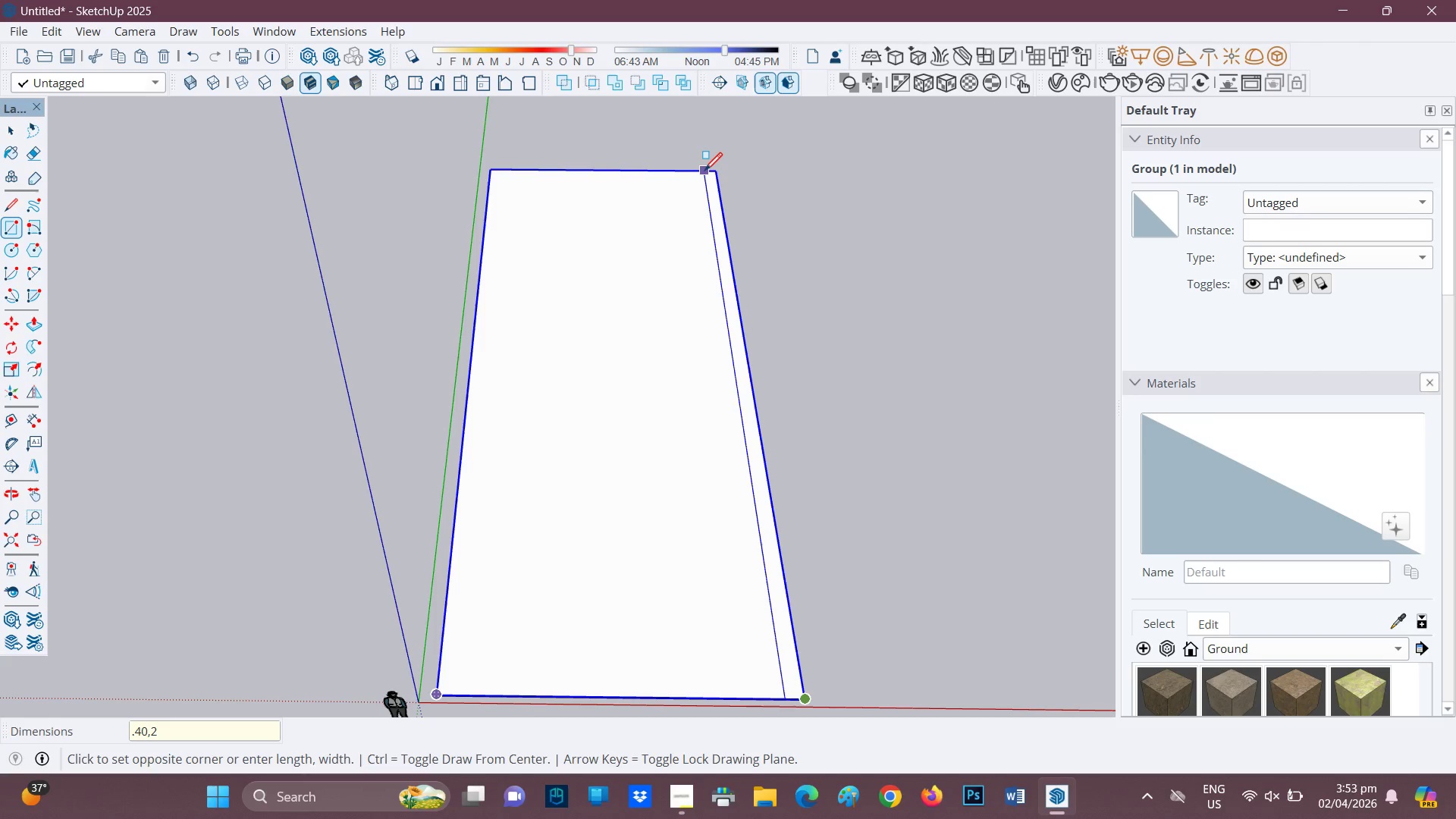 
key(Enter)
 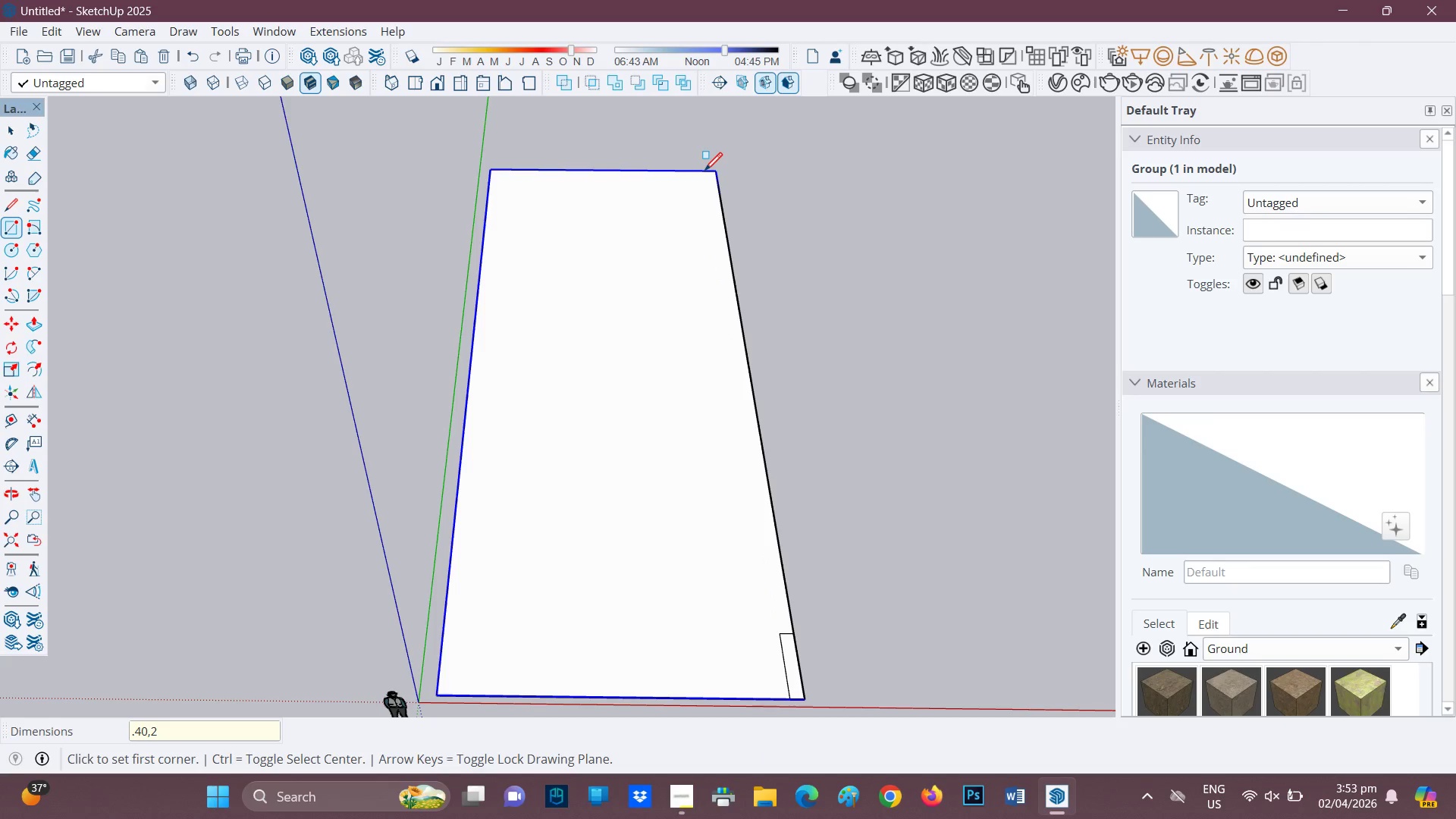 
key(Control+Z)
 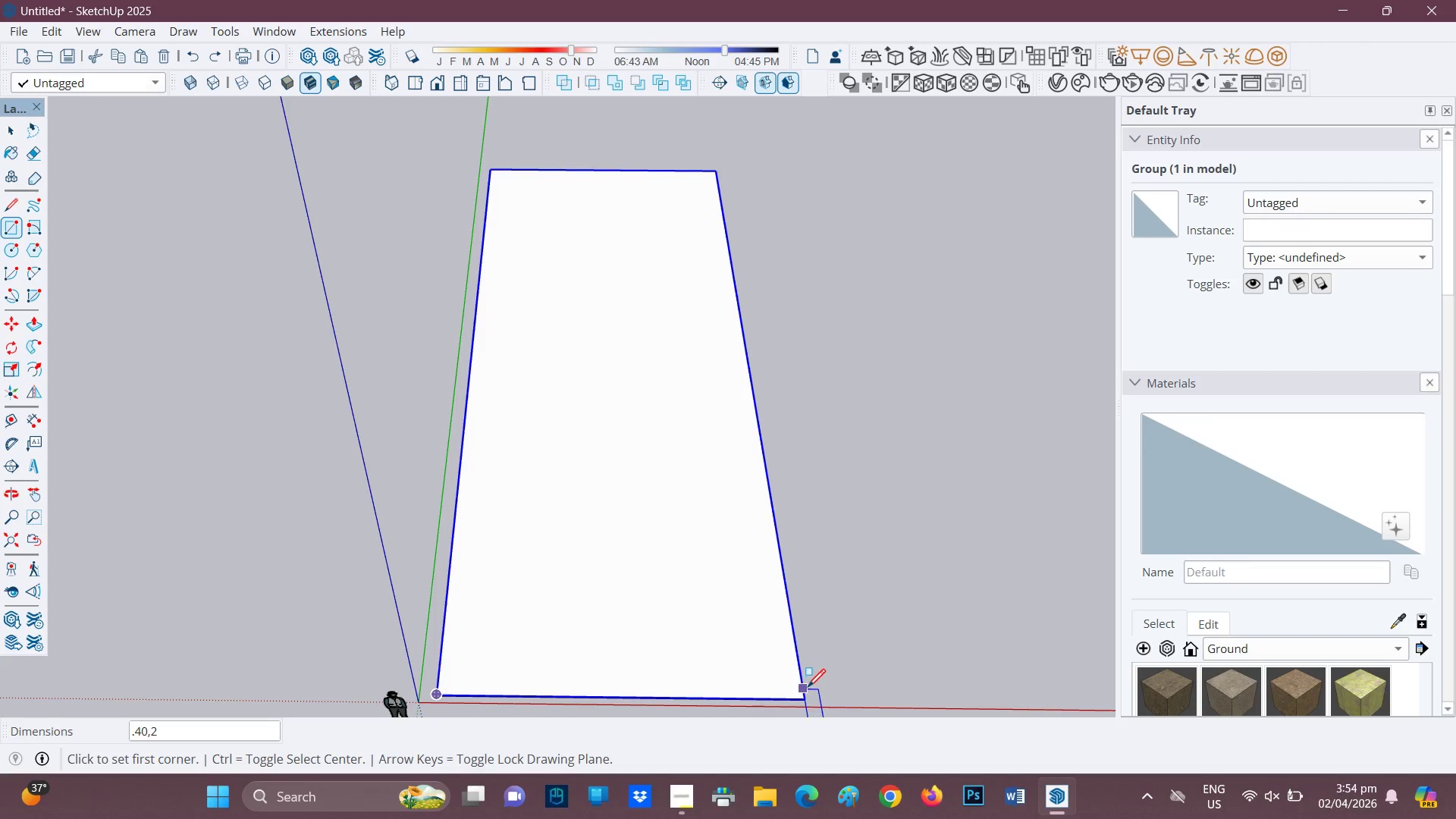 
left_click_drag(start_coordinate=[805, 700], to_coordinate=[806, 691])
 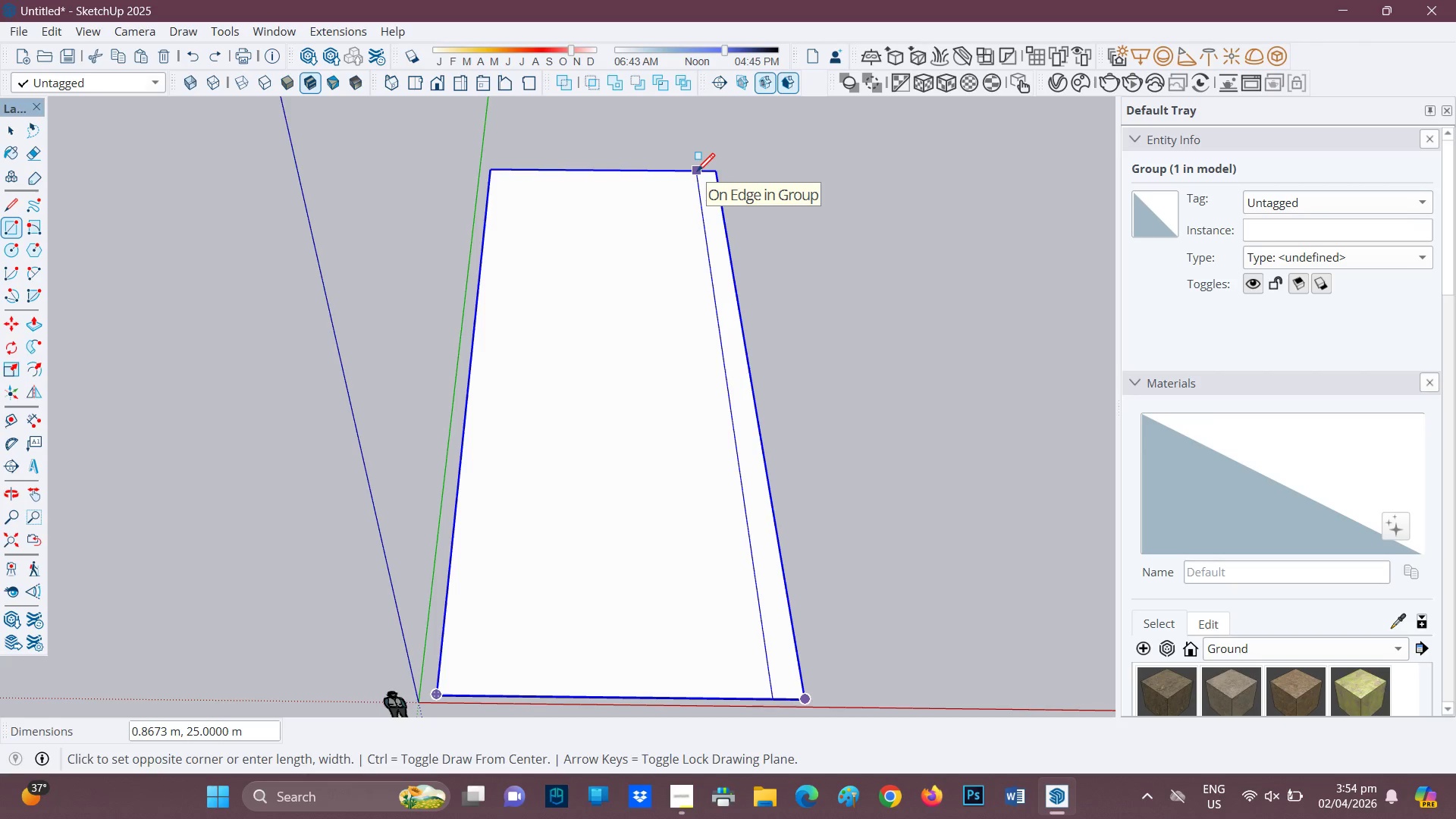 
key(Space)
 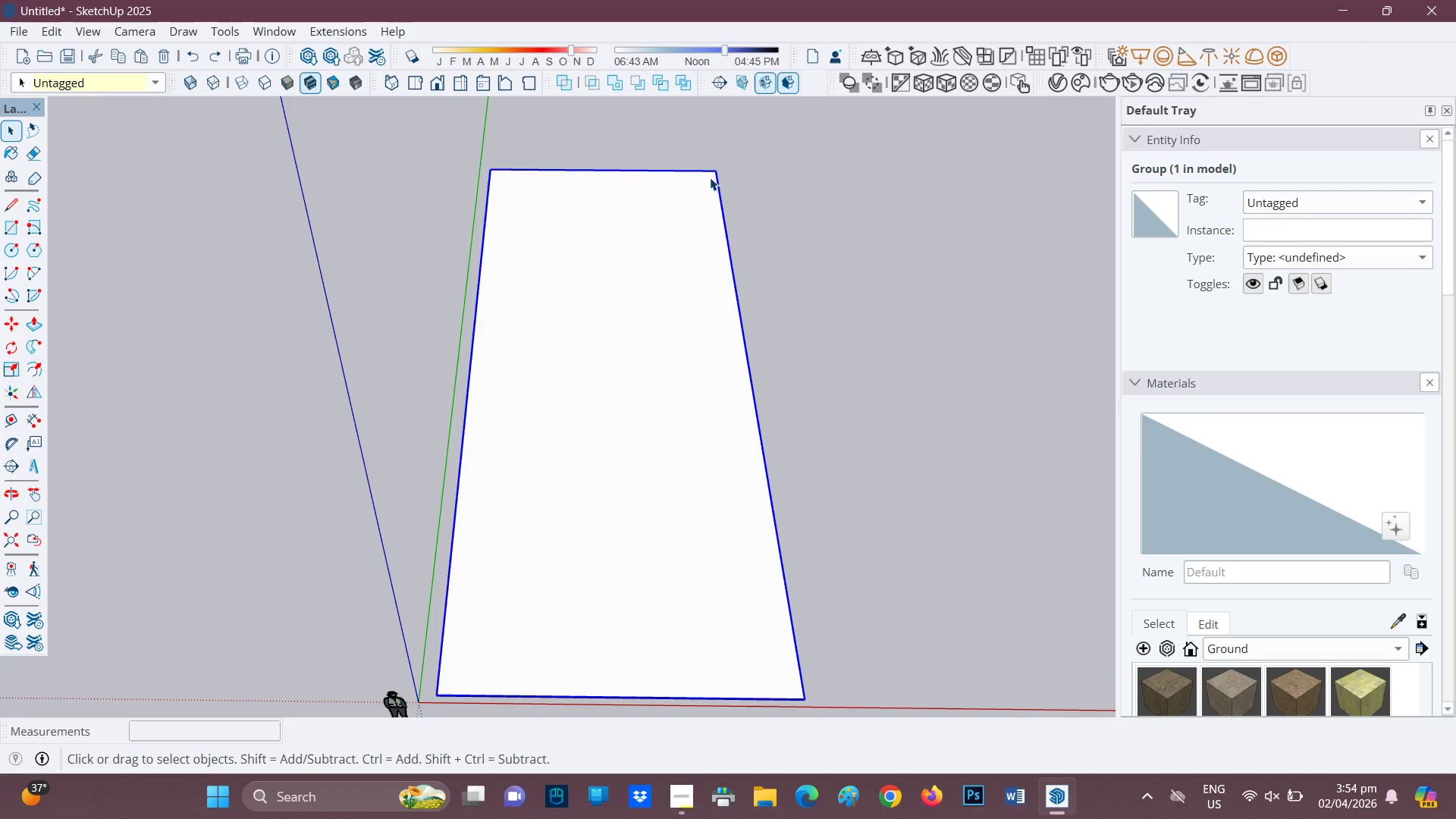 
key(R)
 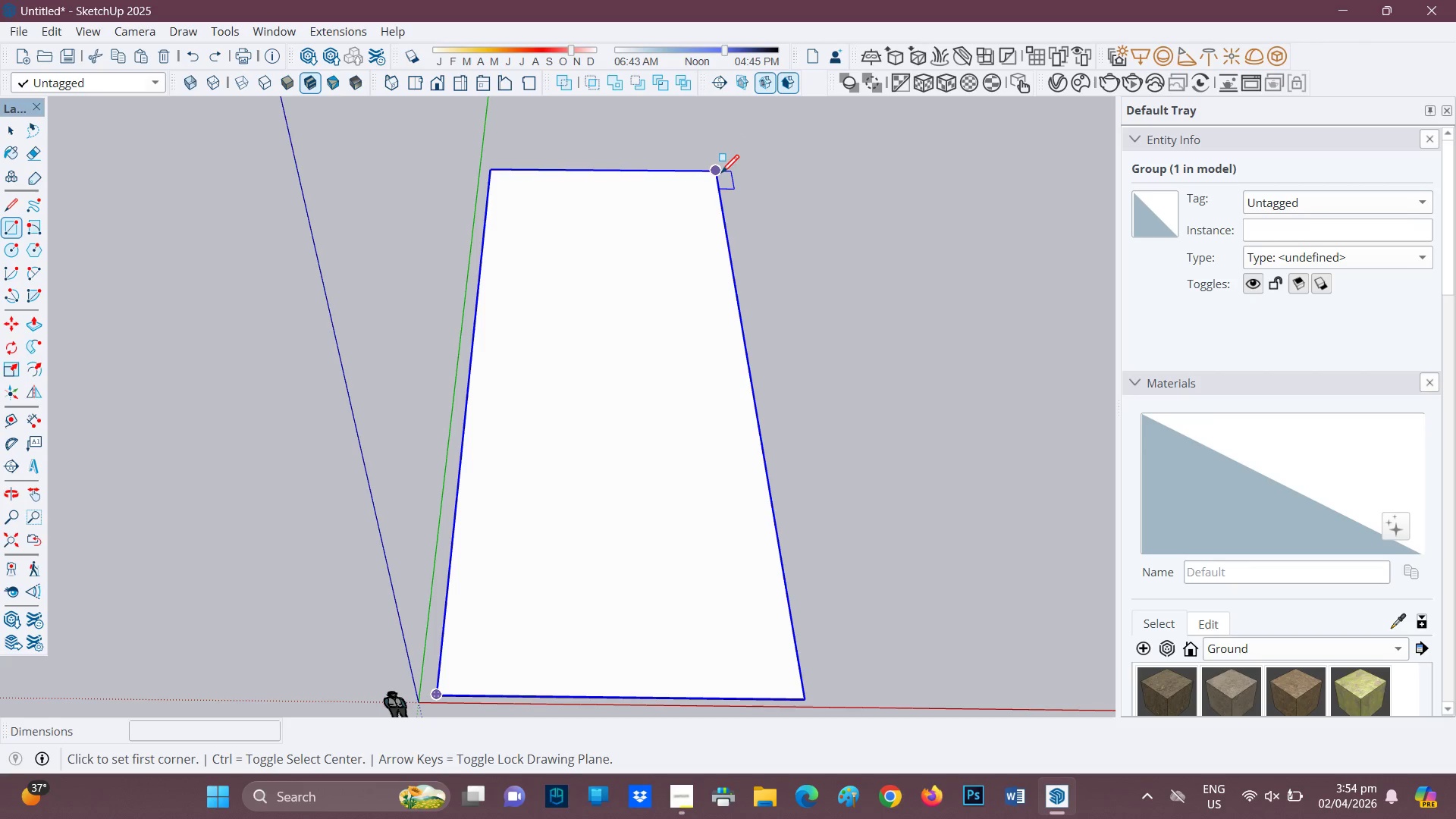 
left_click([720, 173])
 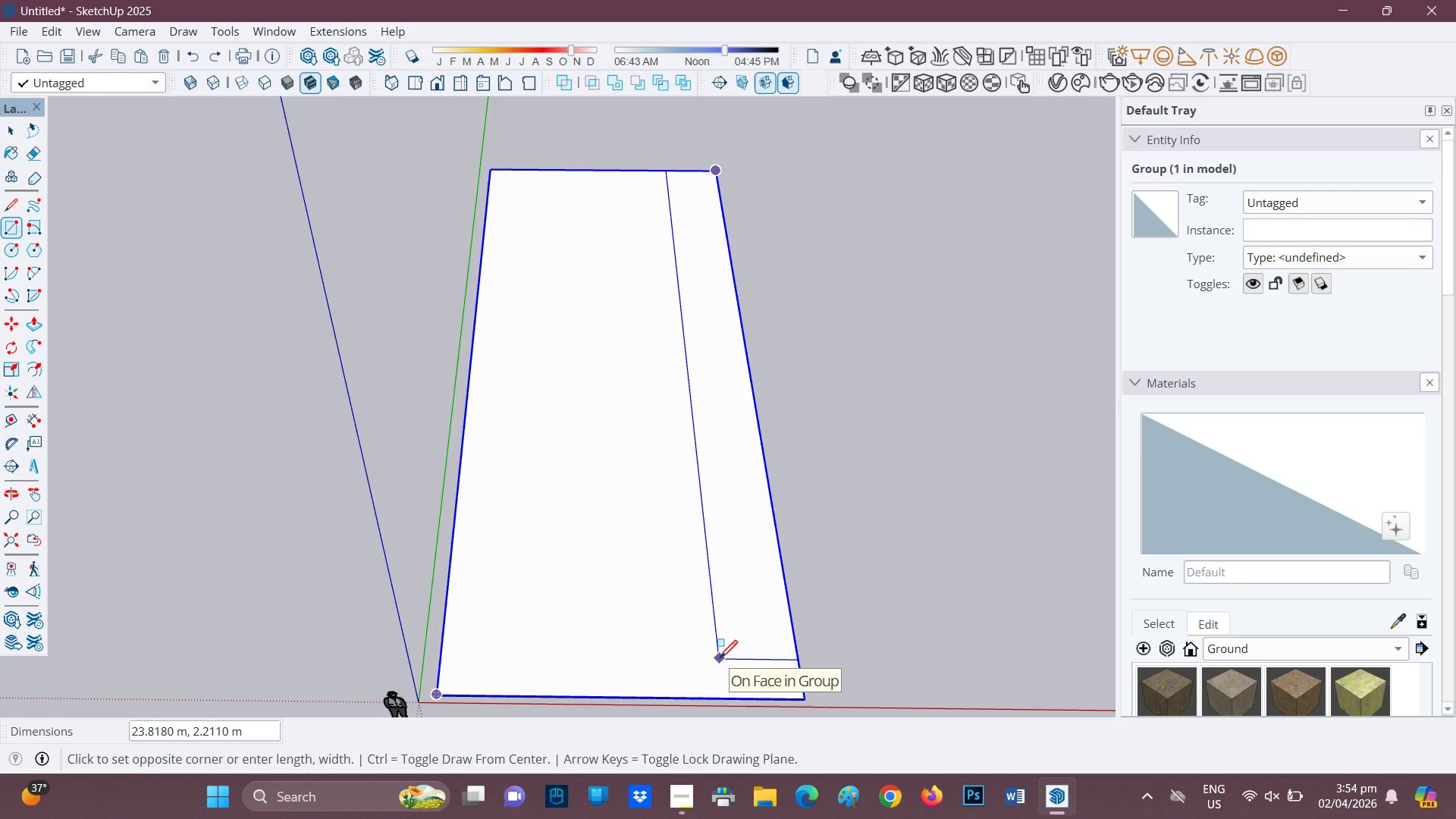 
type(.40,23)
 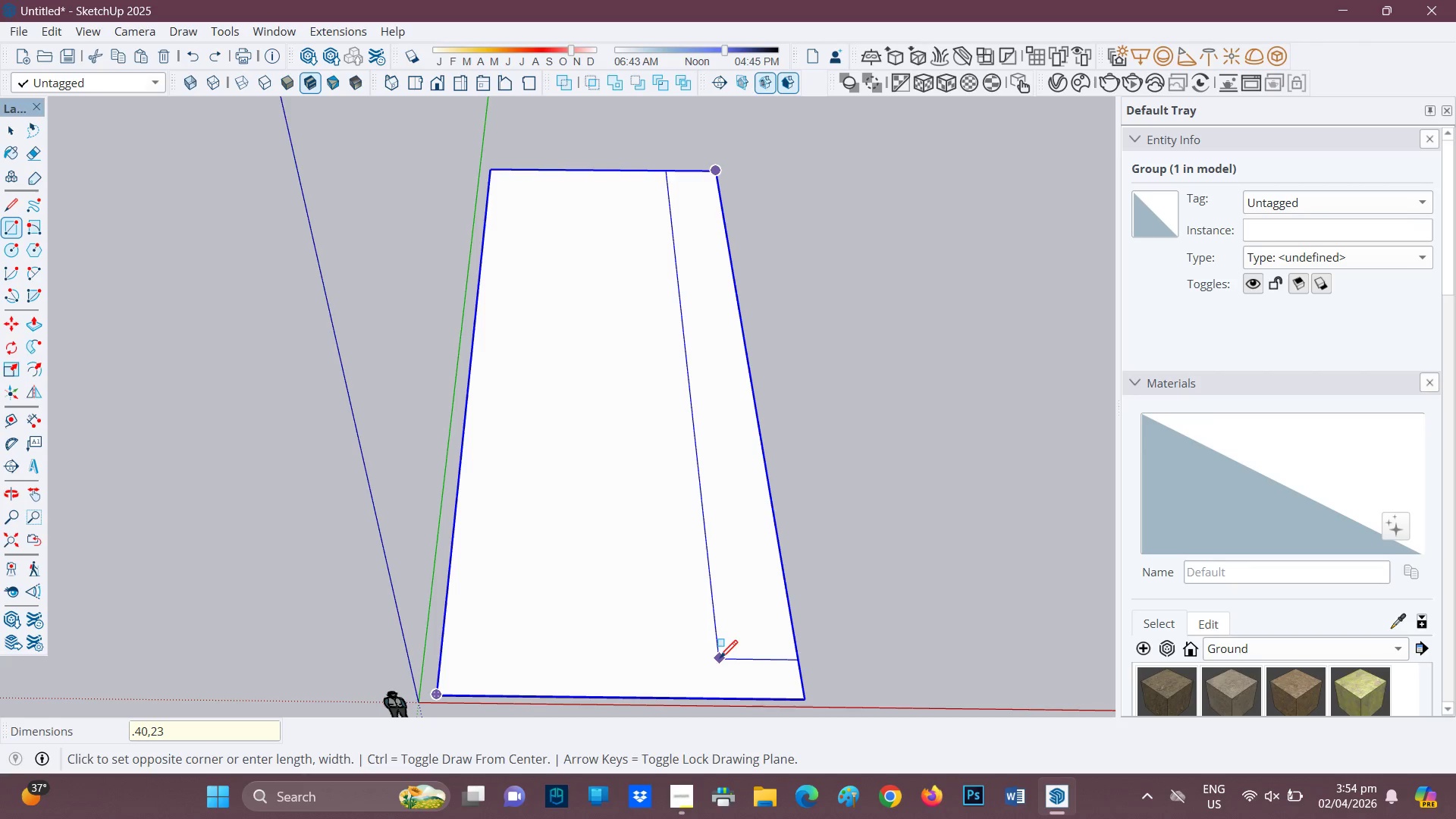 
key(Enter)
 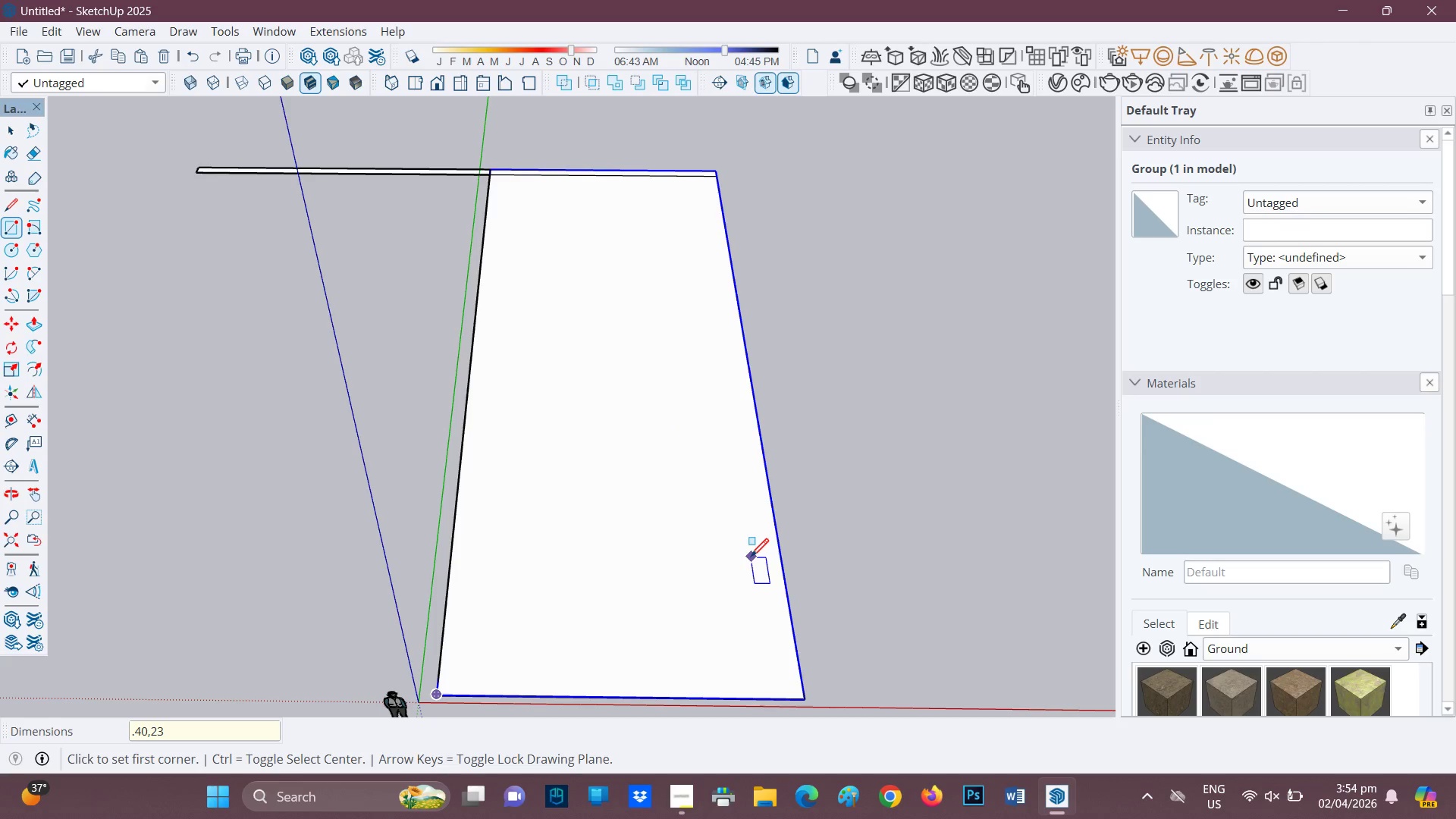 
key(Control+ControlLeft)
 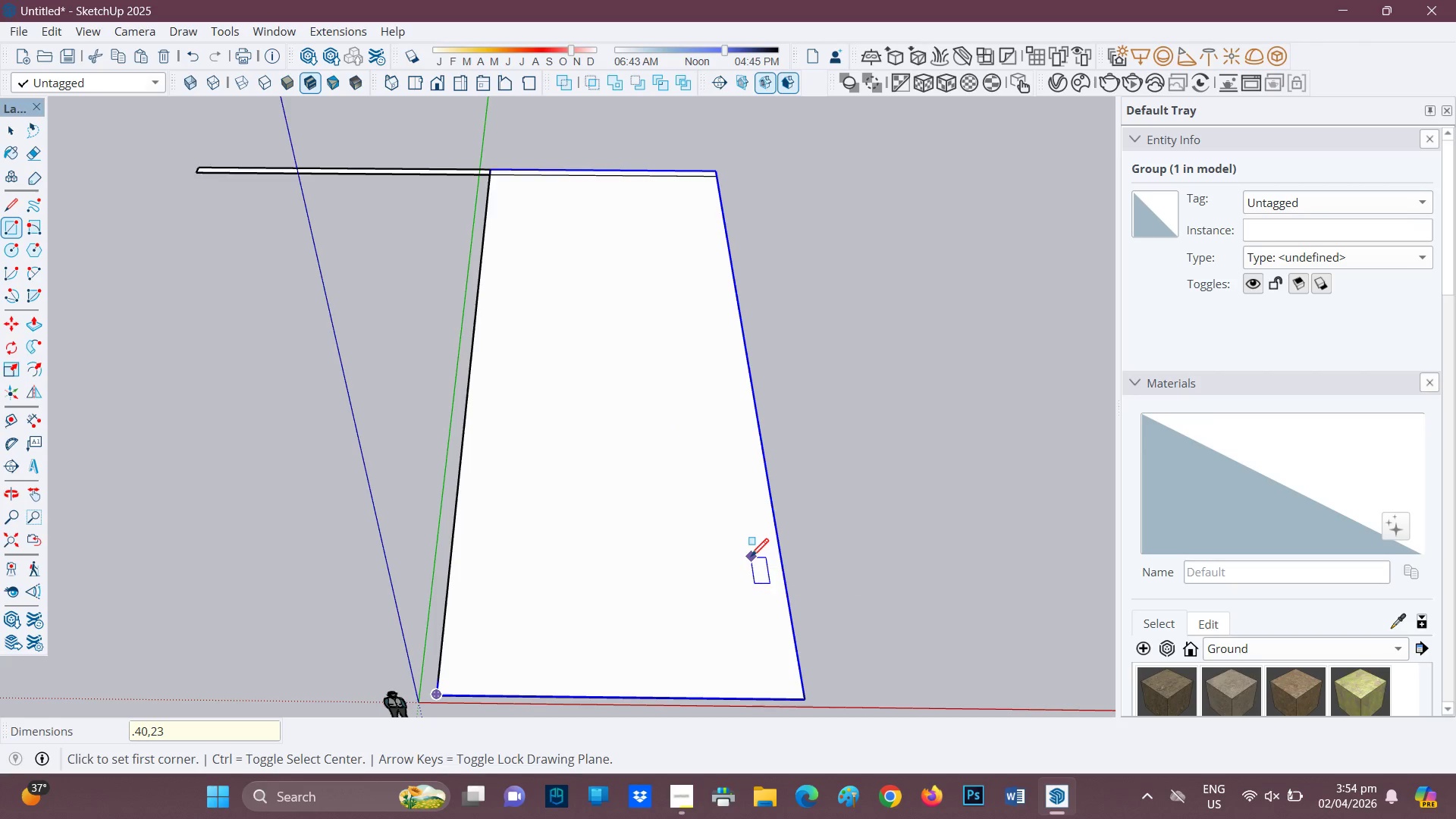 
key(Control+Z)
 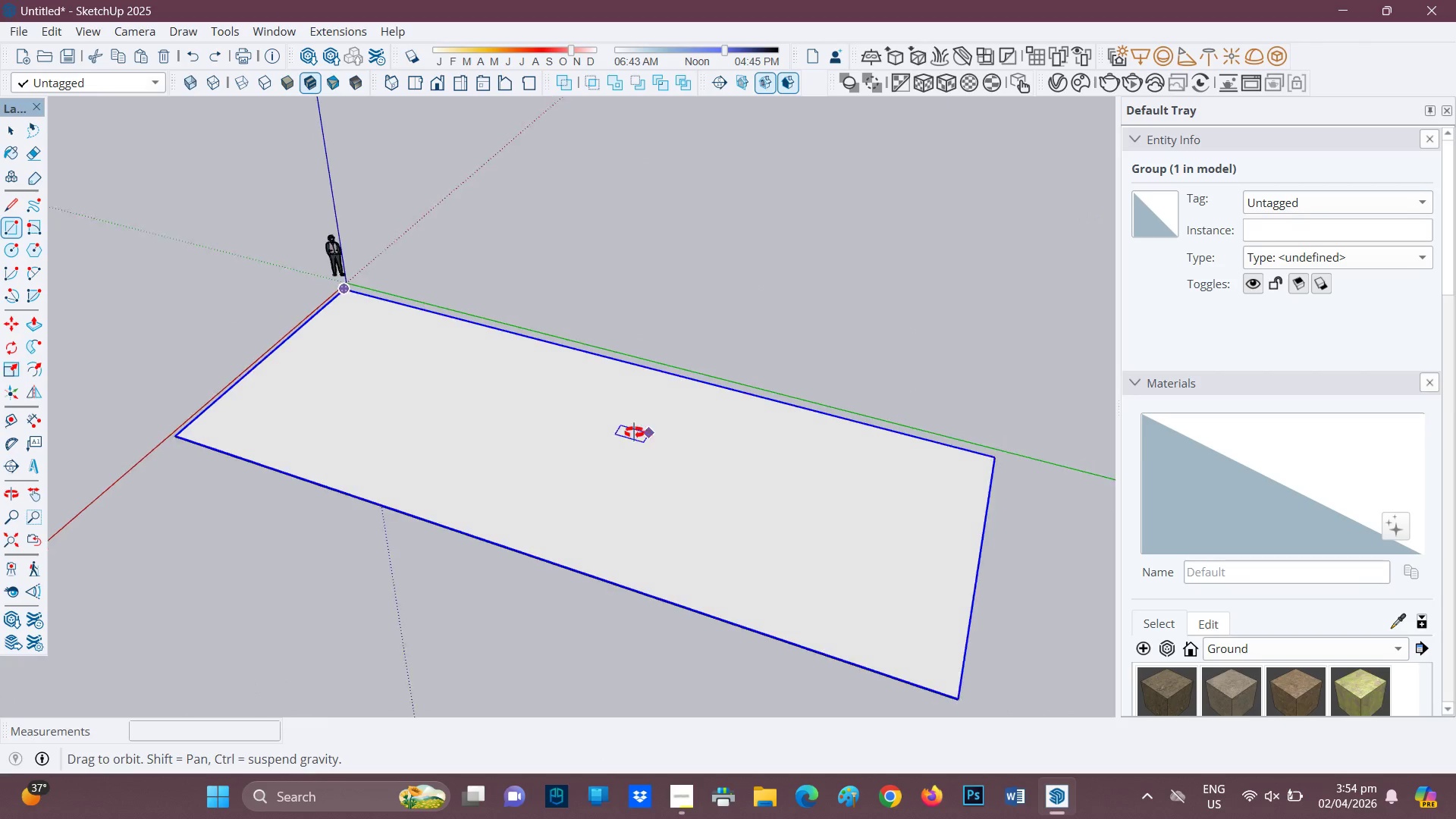 
wait(5.97)
 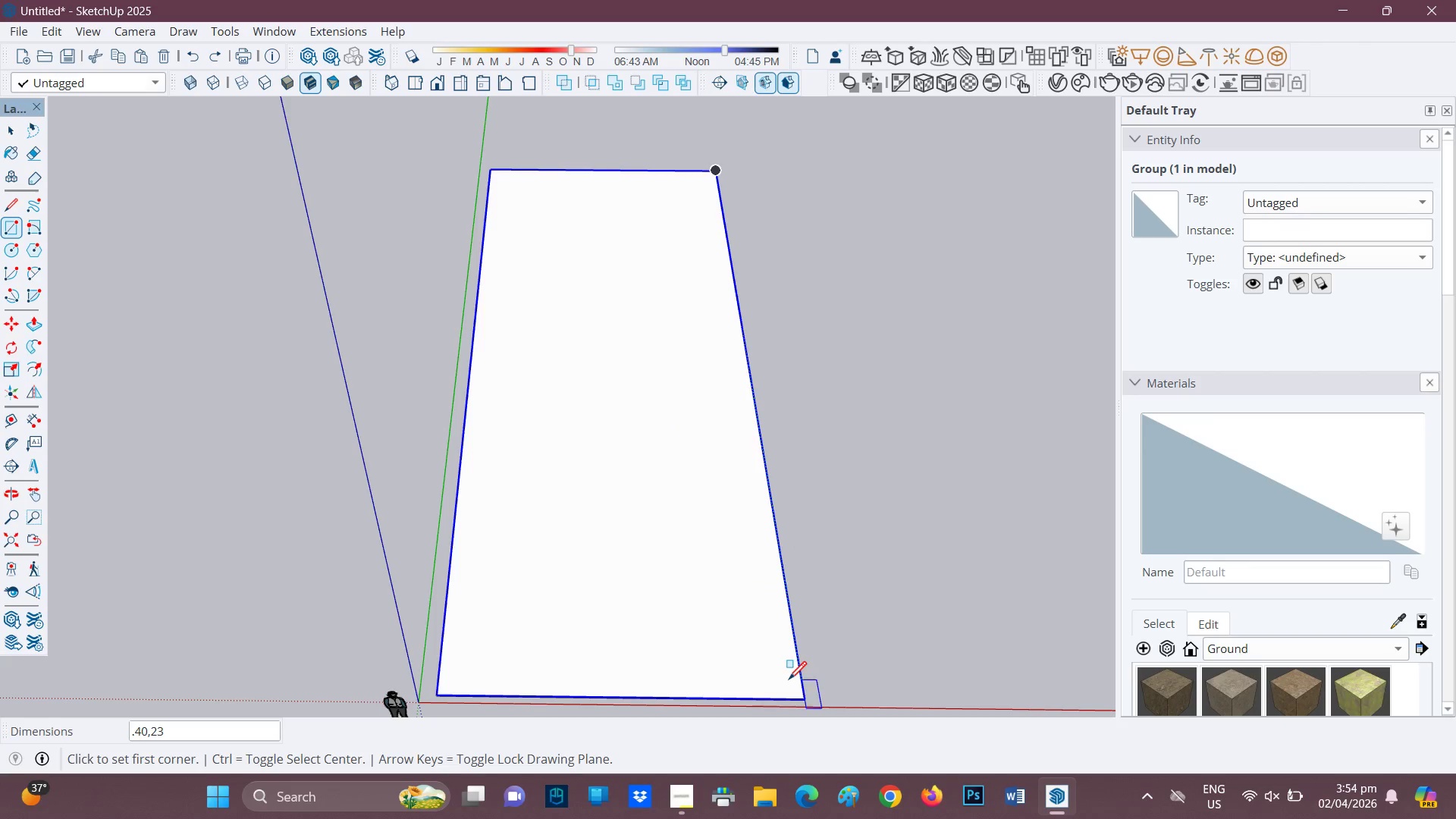 
key(H)
 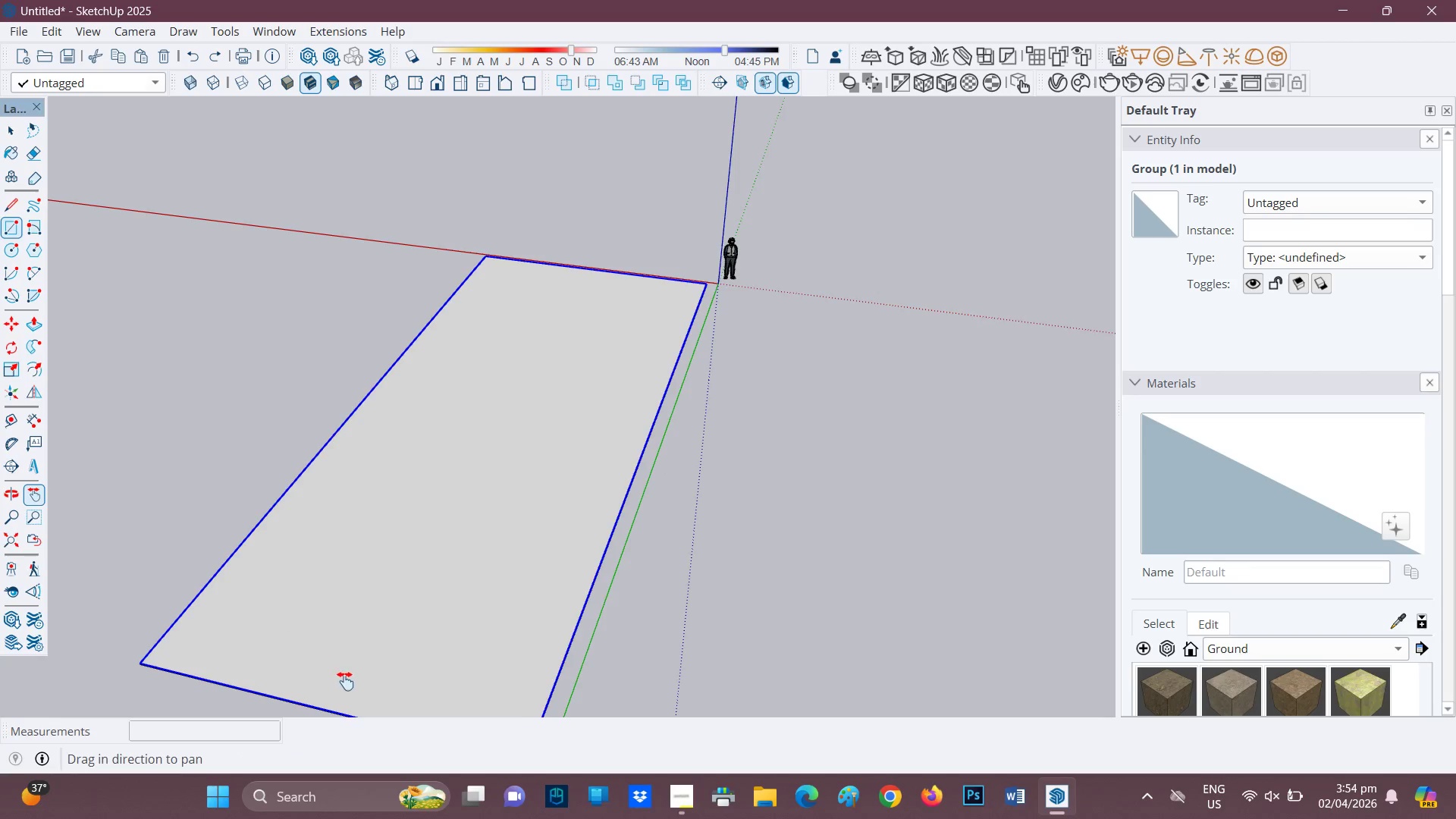 
left_click_drag(start_coordinate=[346, 681], to_coordinate=[485, 560])
 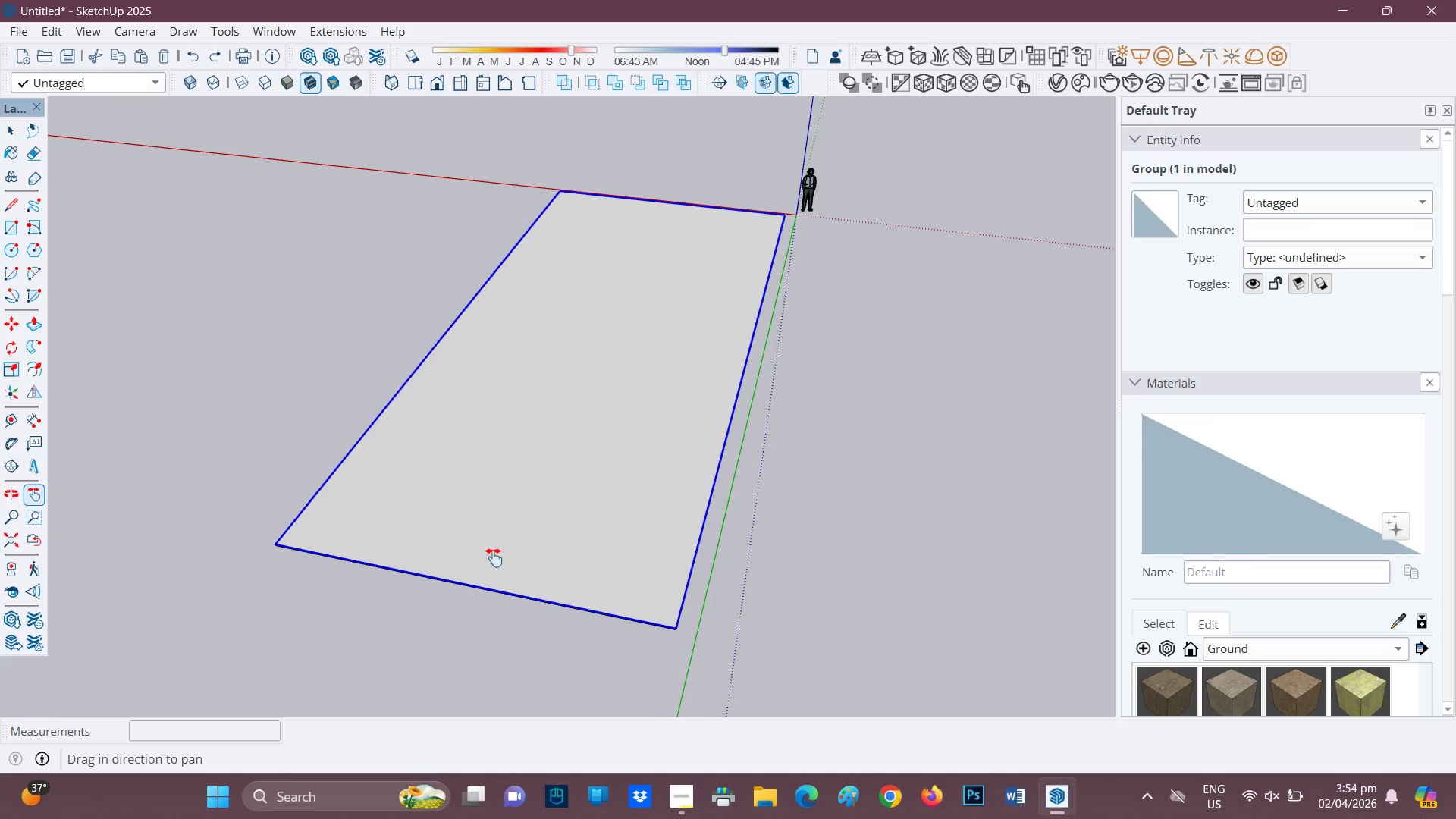 
scroll: coordinate [494, 557], scroll_direction: down, amount: 1.0
 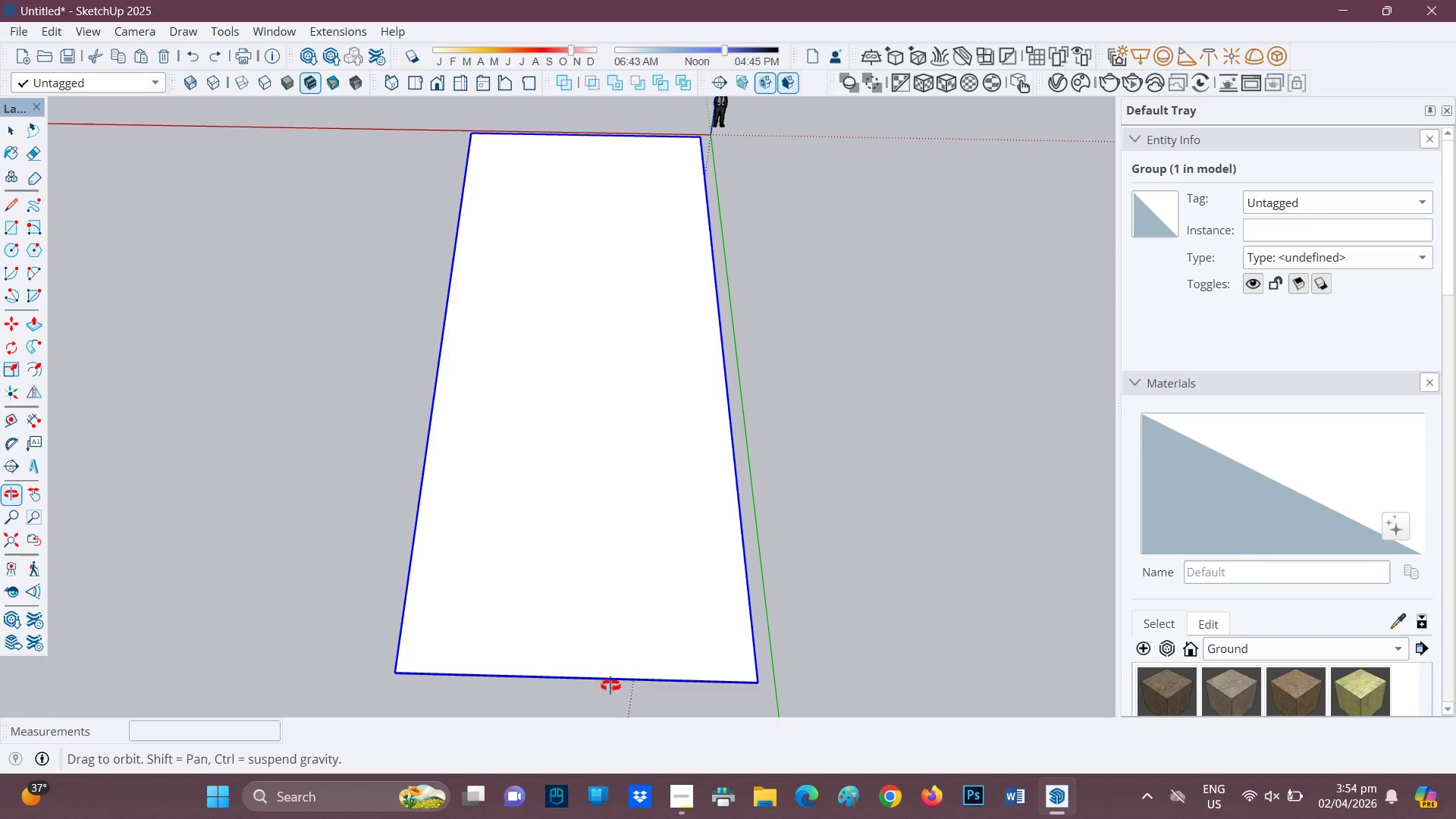 
key(R)
 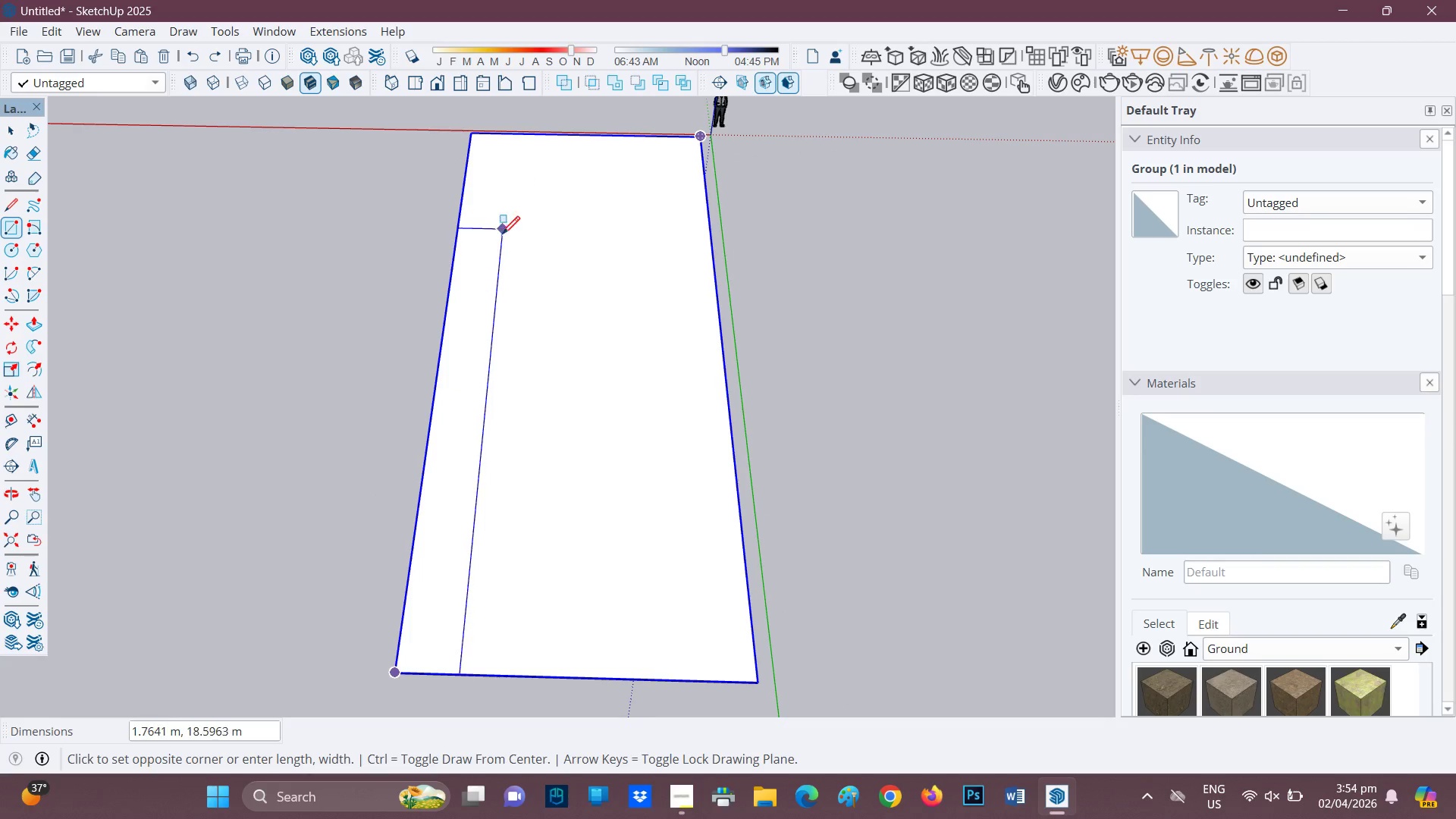 
type(.40,23)
 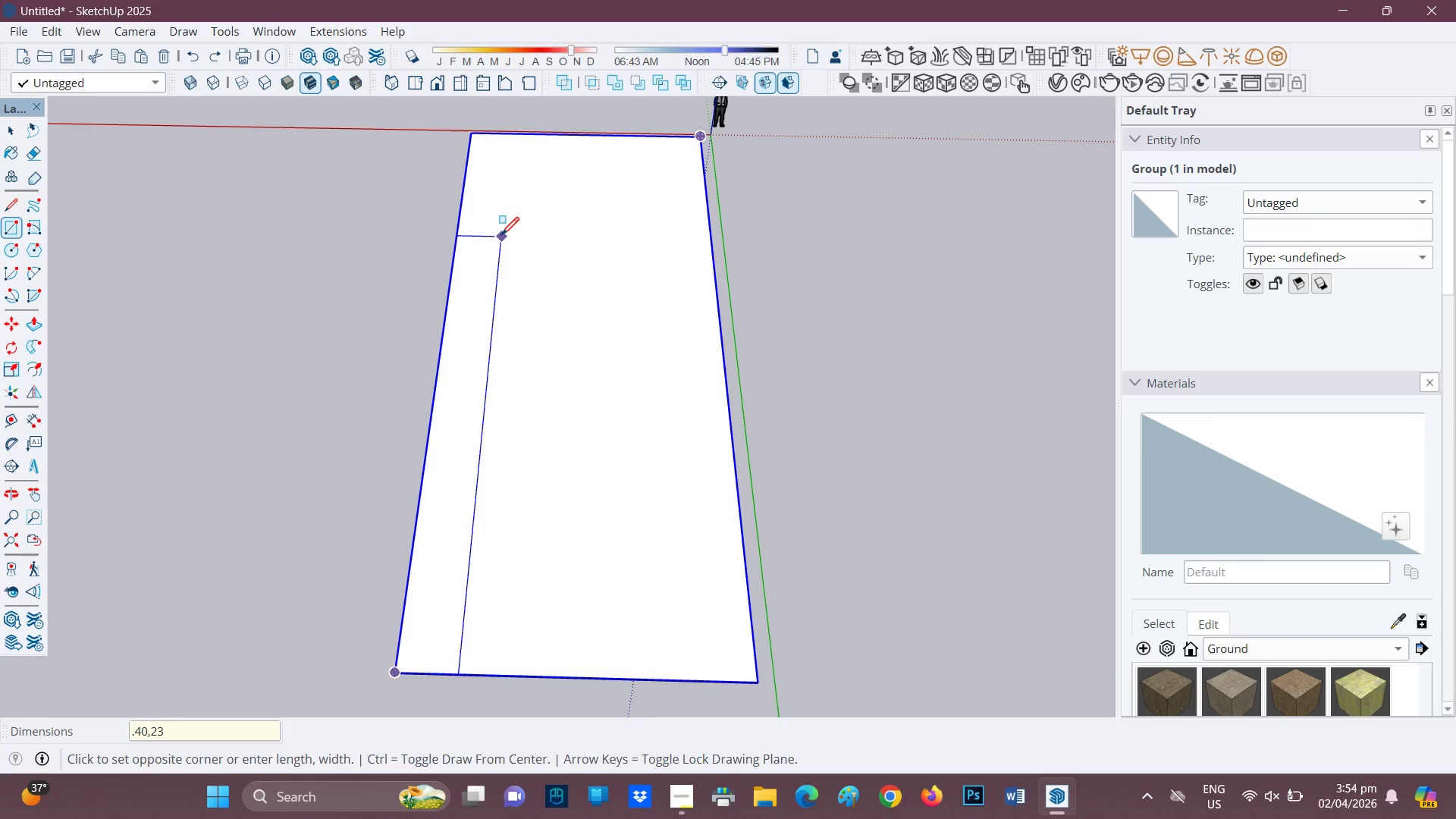 
key(Enter)
 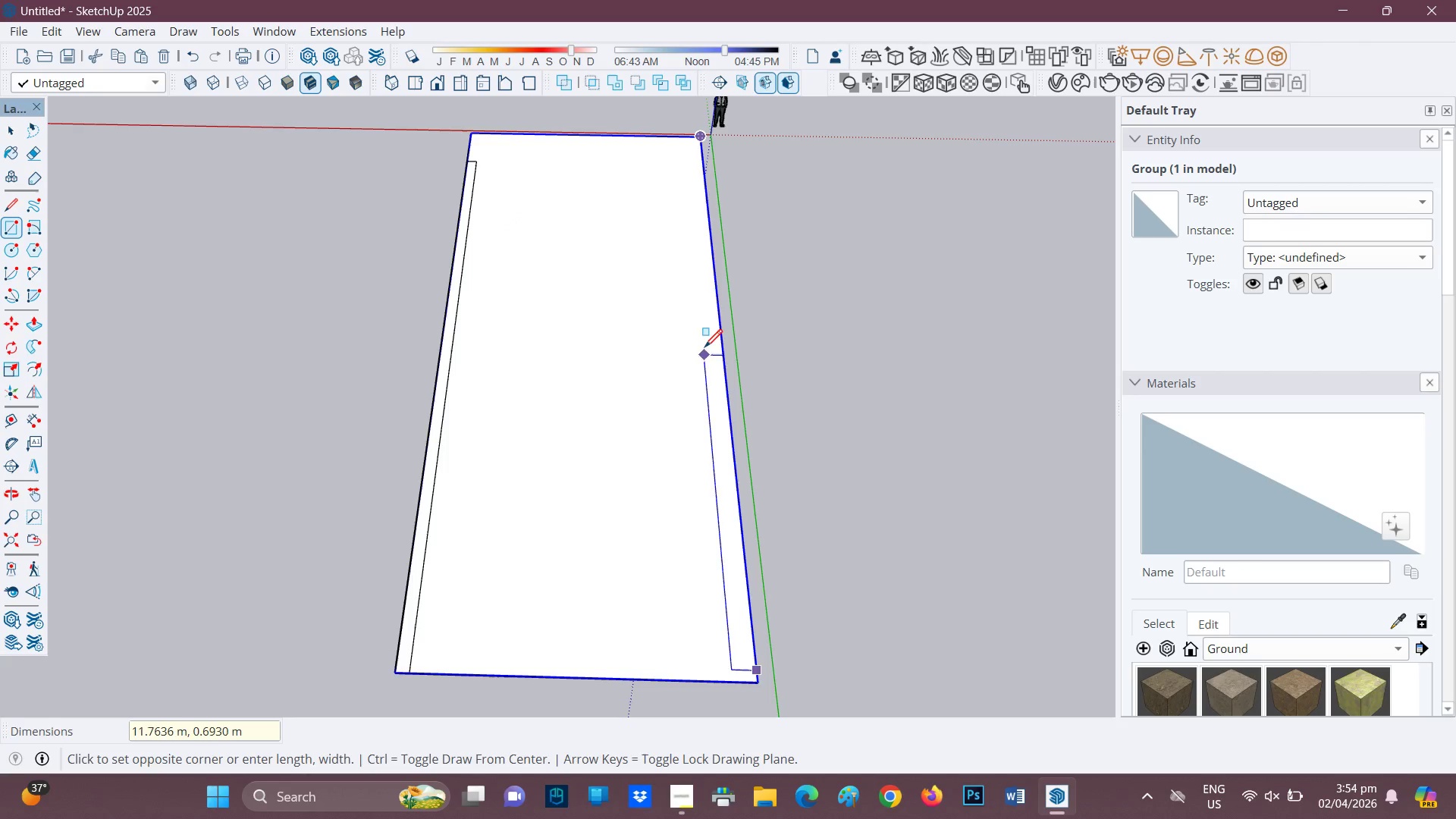 
type(.40,23)
 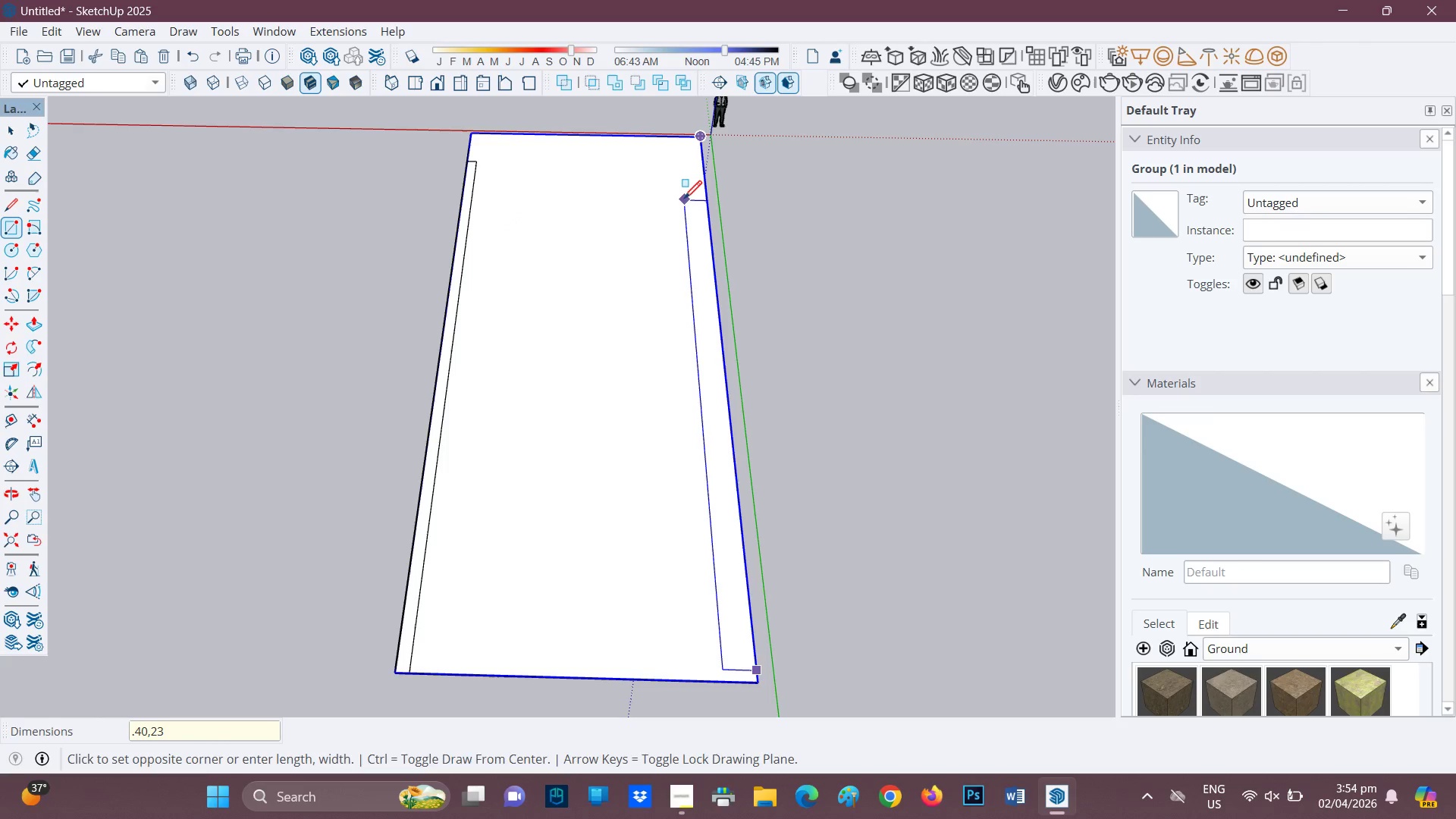 
key(Enter)
 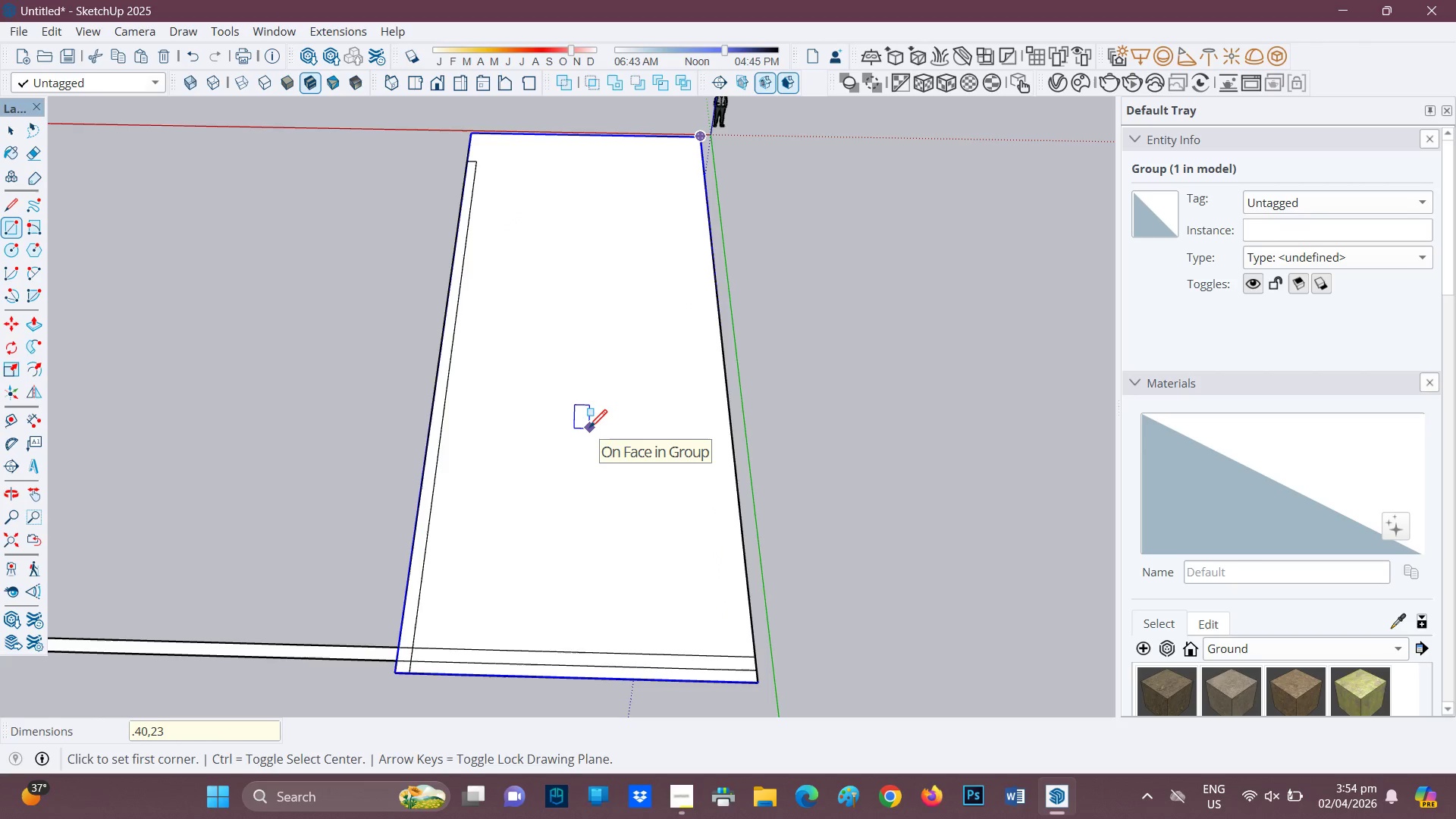 
key(Control+ControlLeft)
 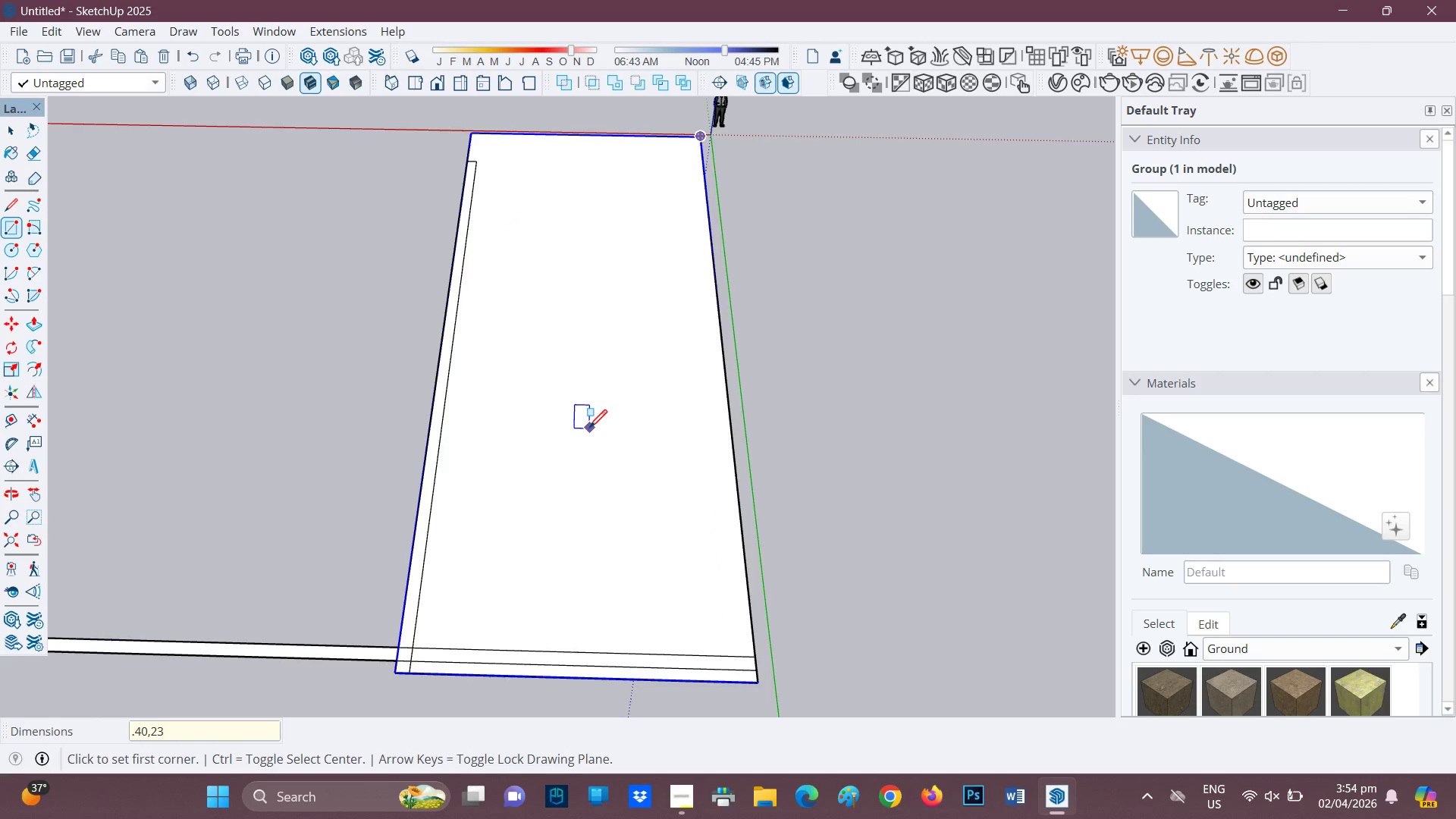 
key(Control+Z)
 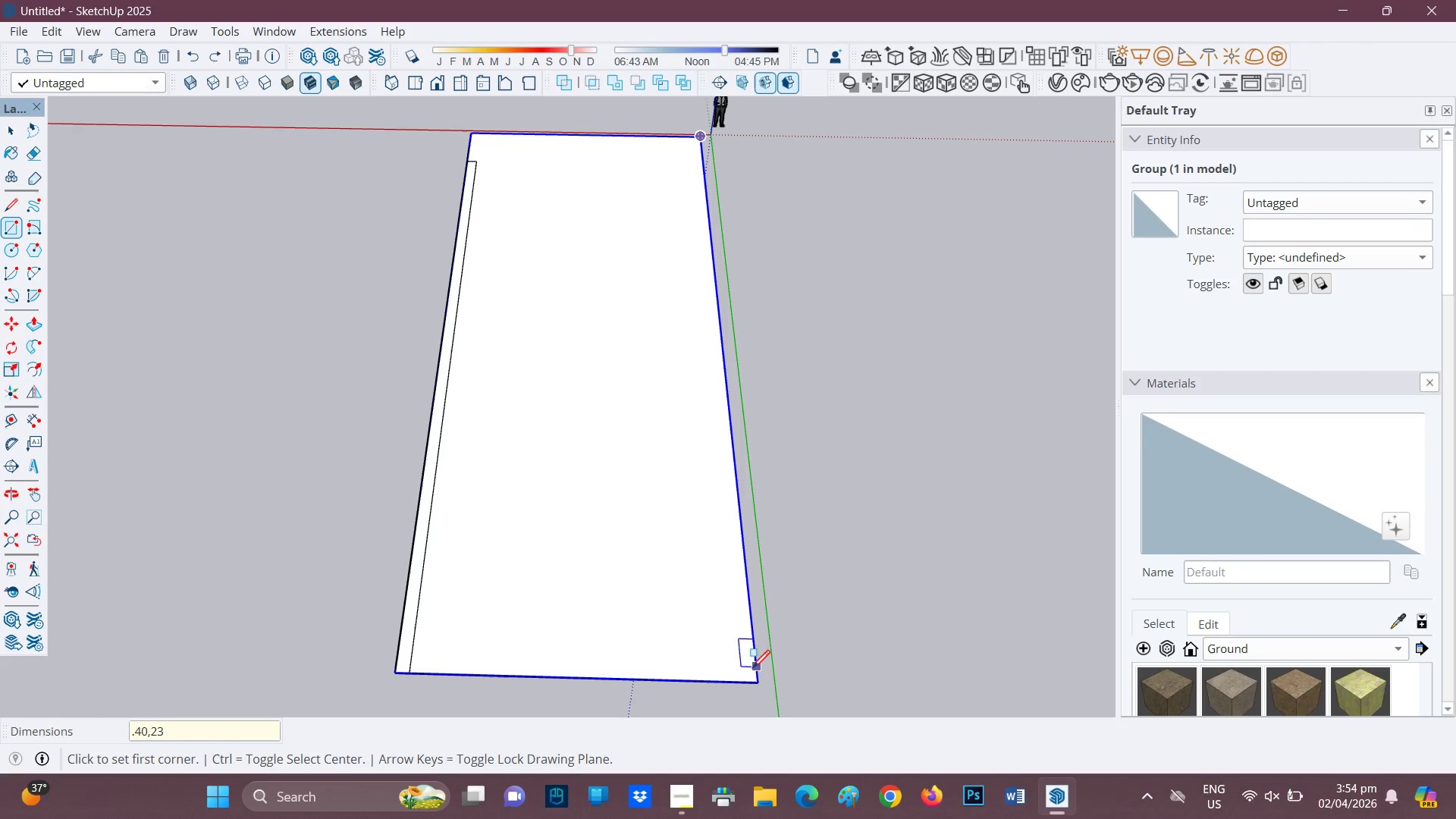 
left_click([759, 676])
 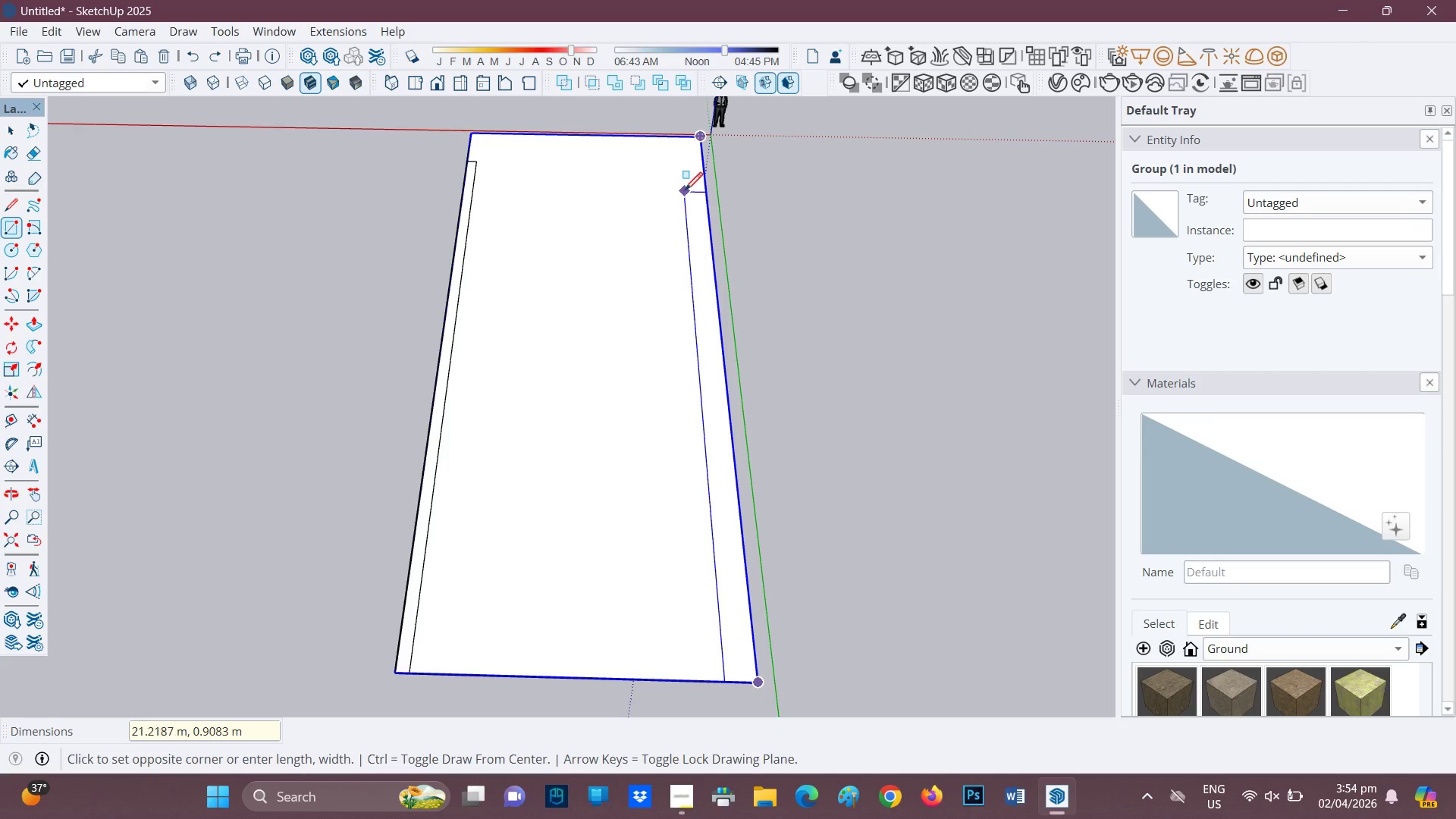 
type(.40,23)
 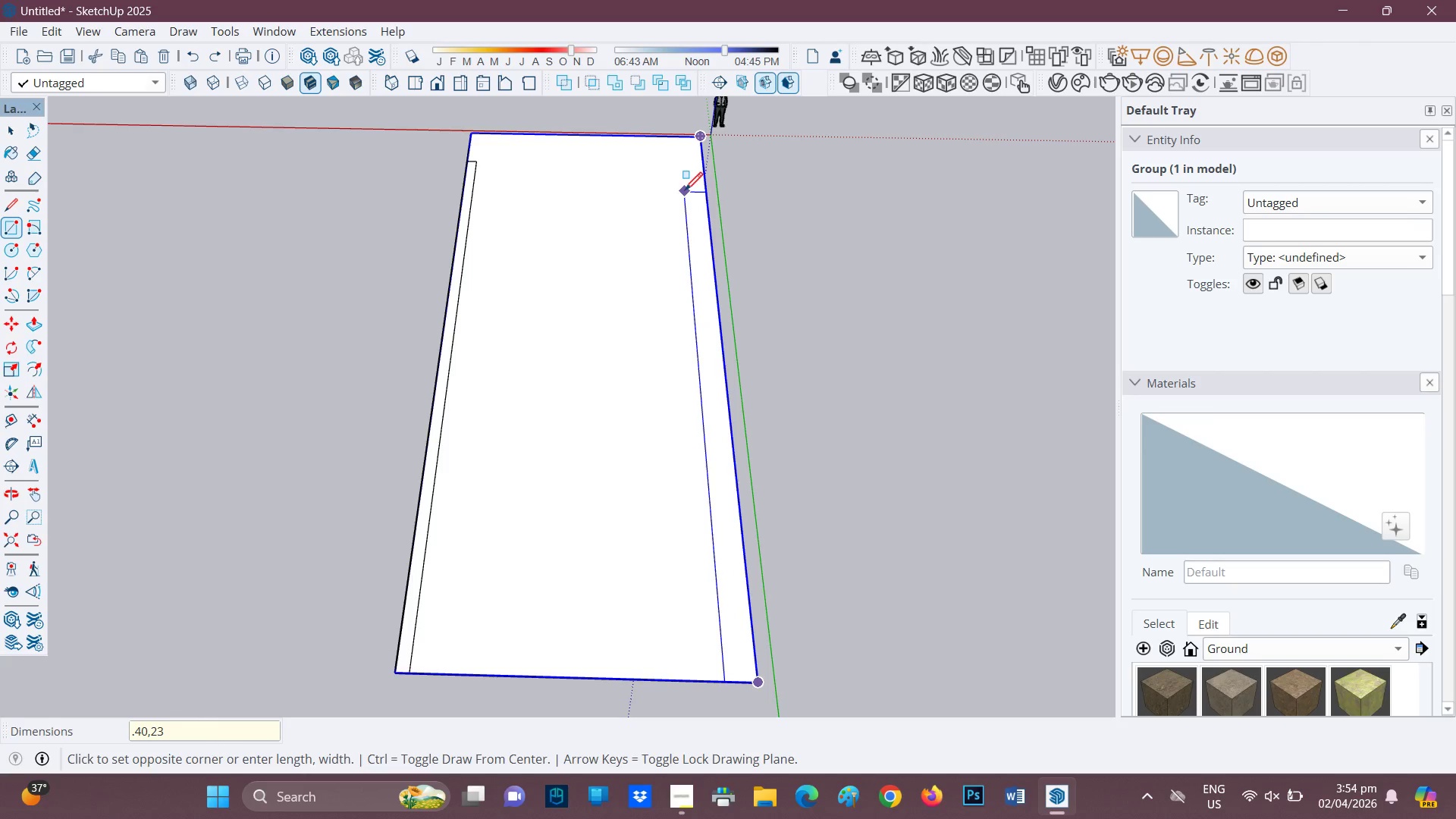 
key(Enter)
 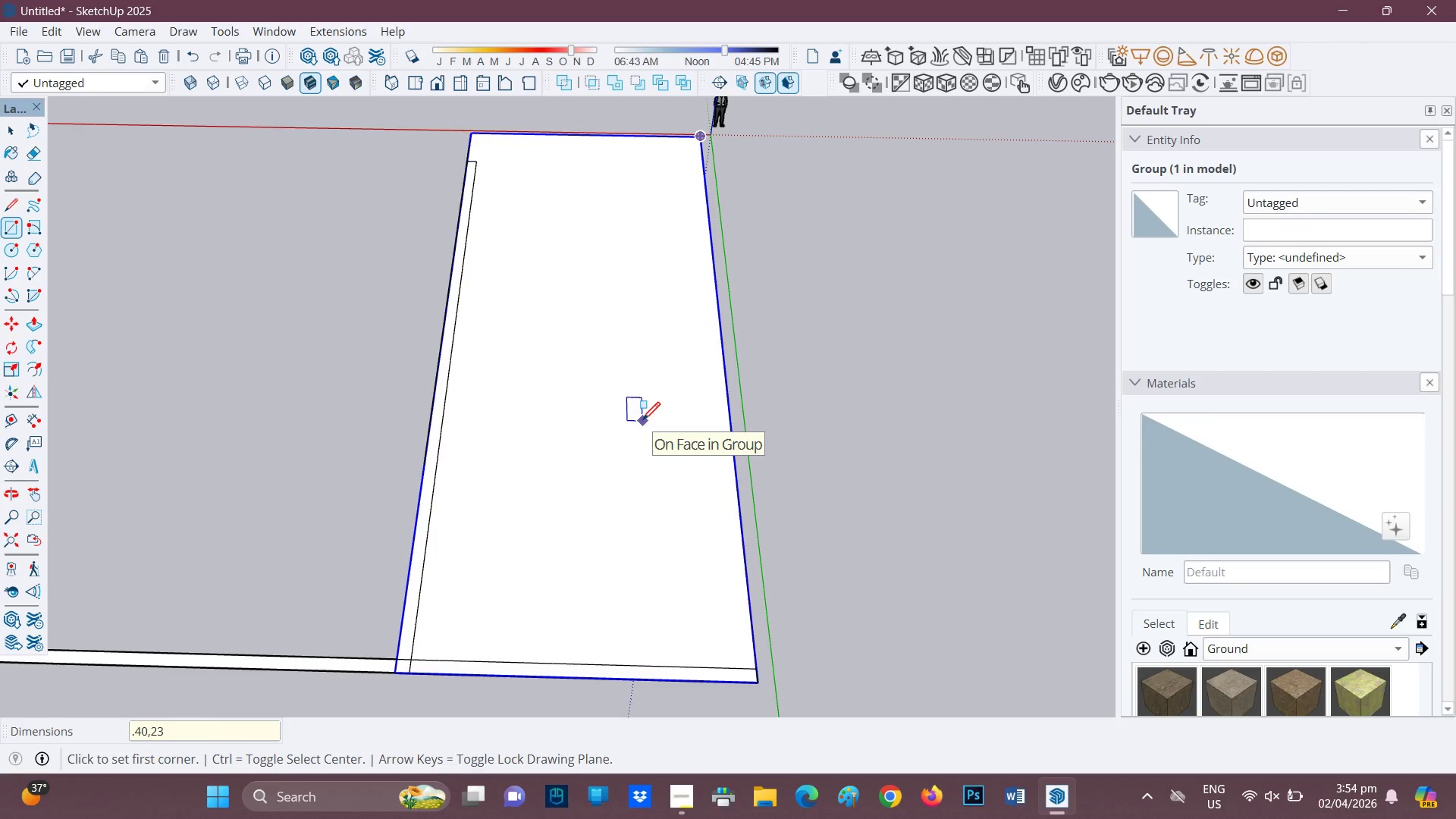 
key(Control+ControlLeft)
 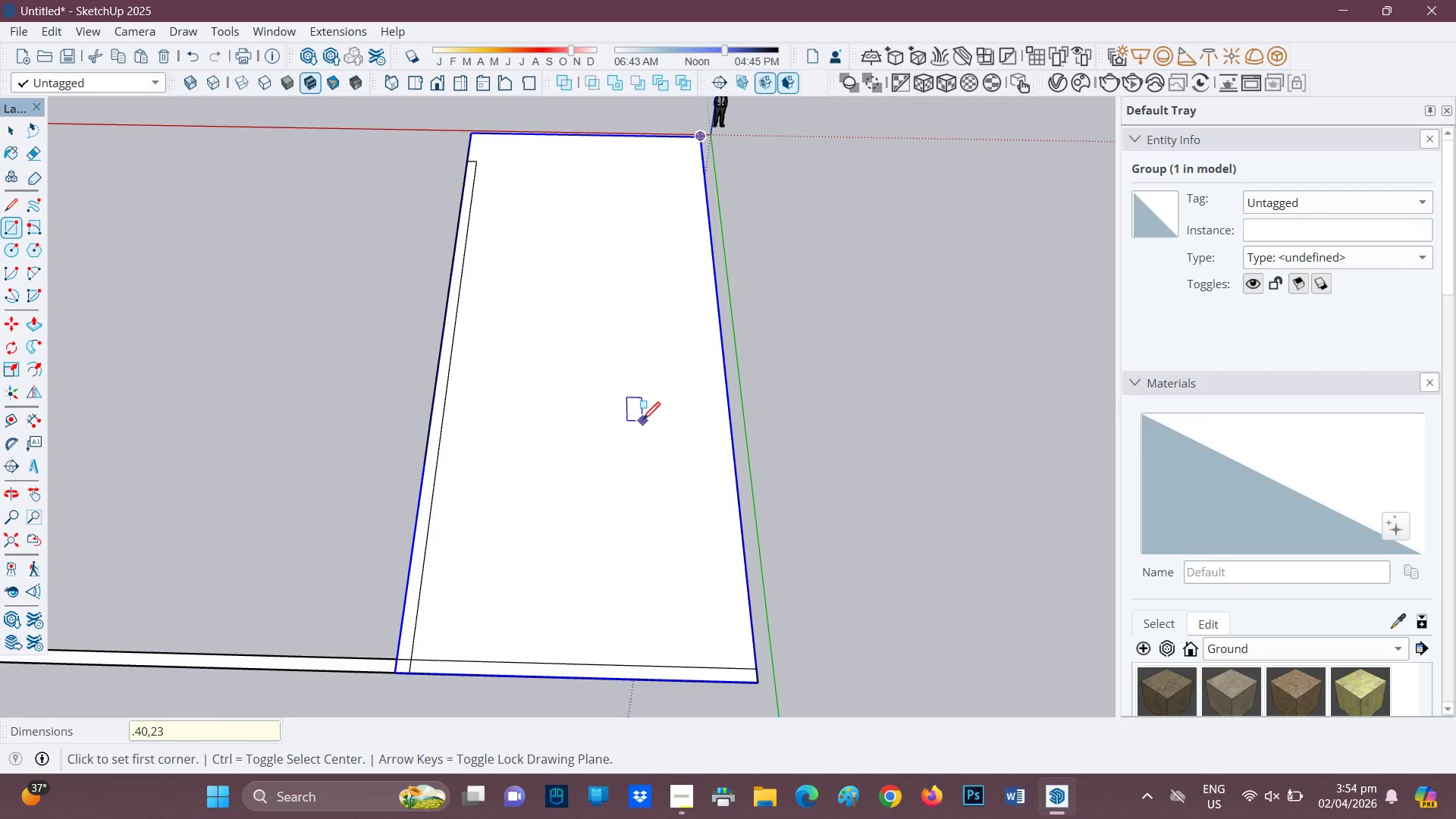 
key(Control+Z)
 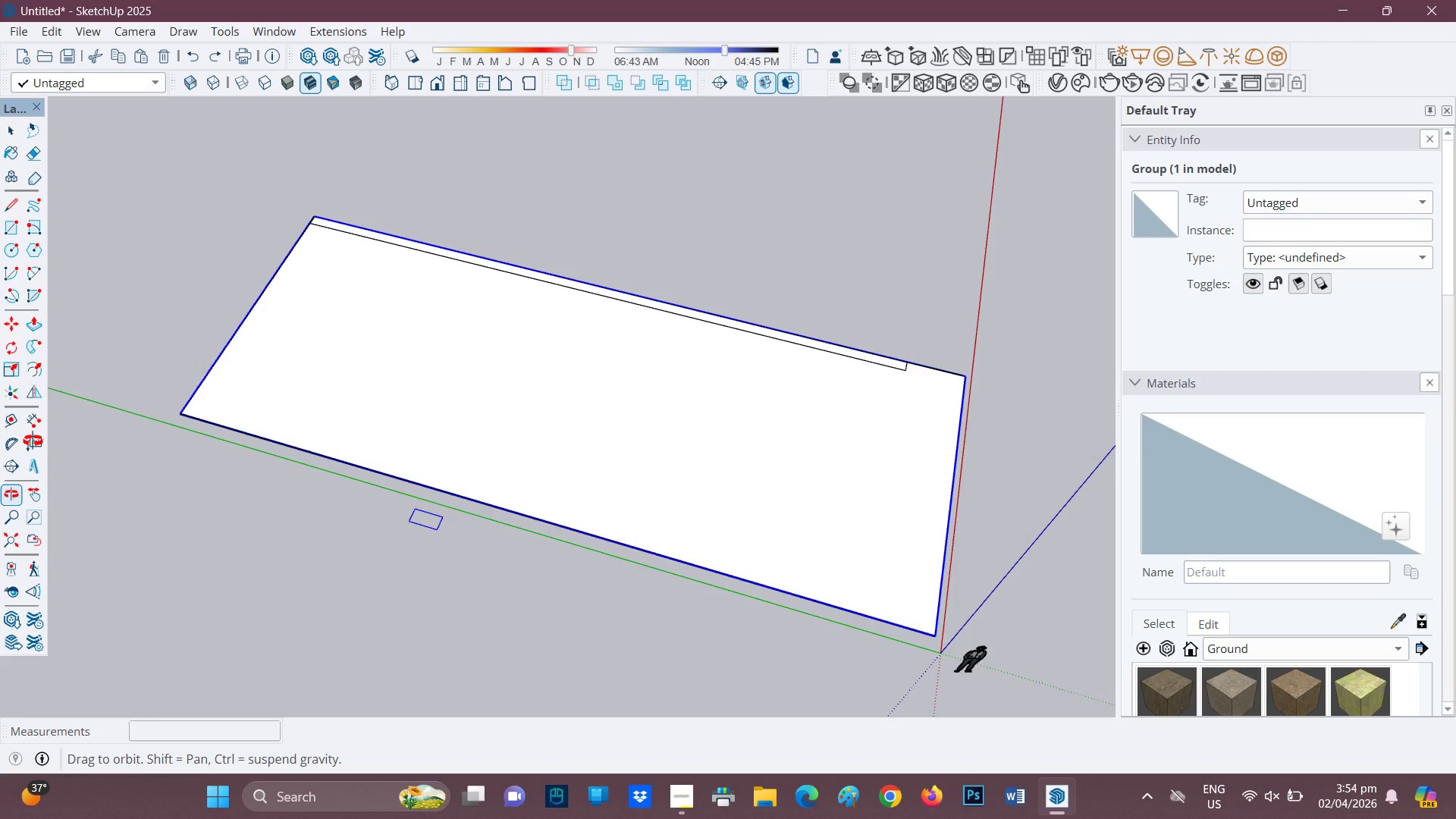 
scroll: coordinate [800, 582], scroll_direction: up, amount: 2.0
 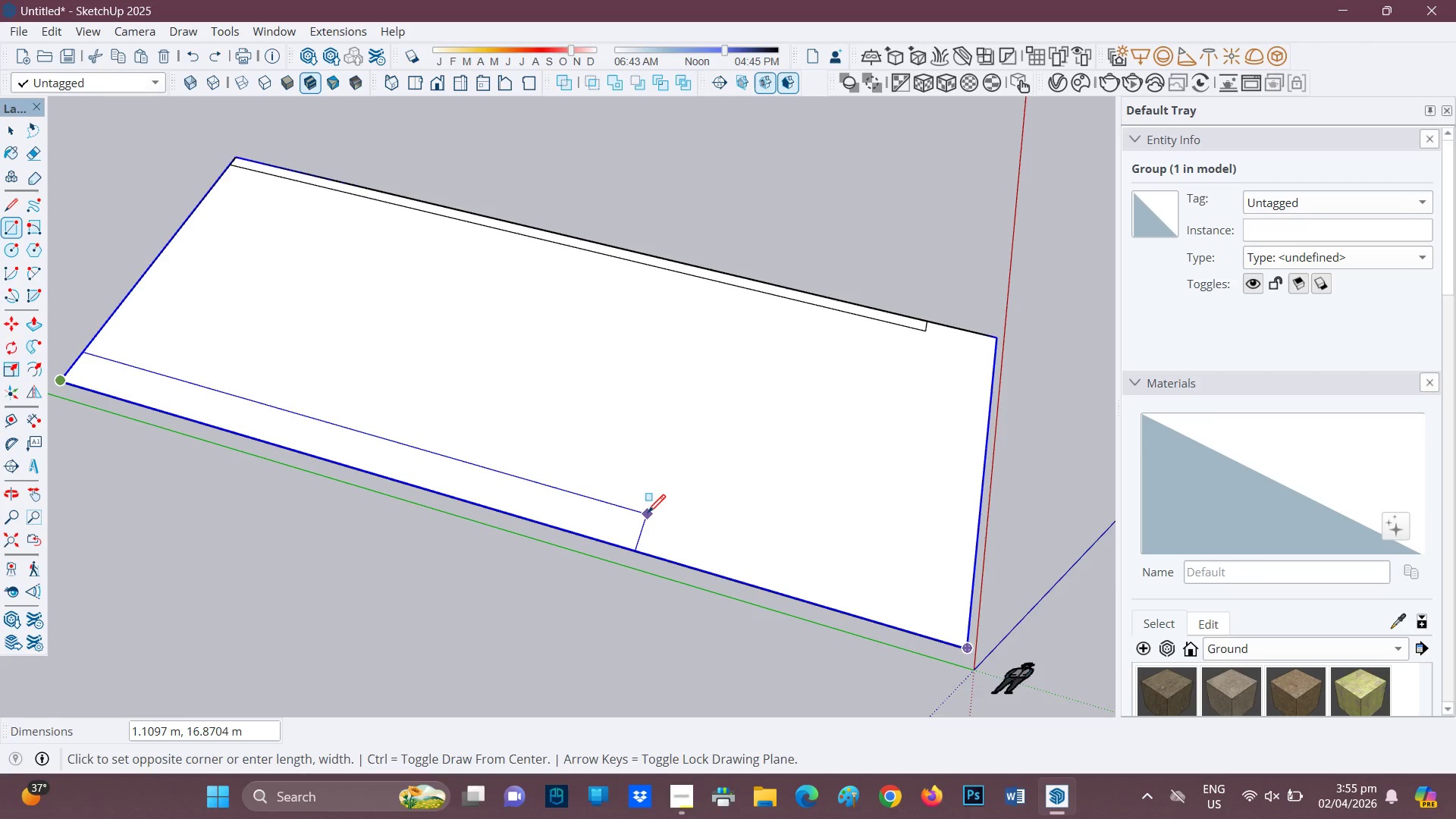 
type(.40,23)
 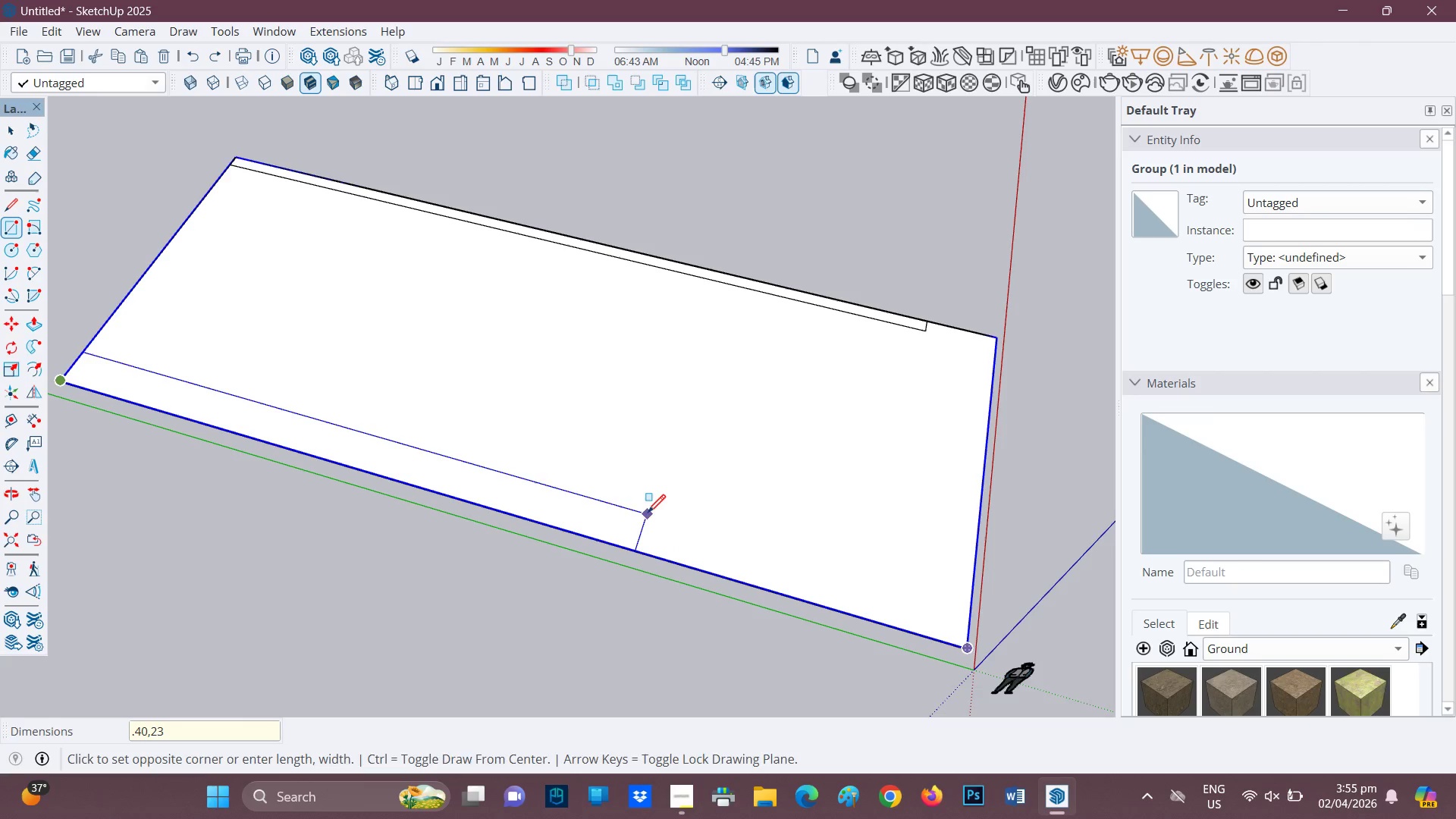 
key(Enter)
 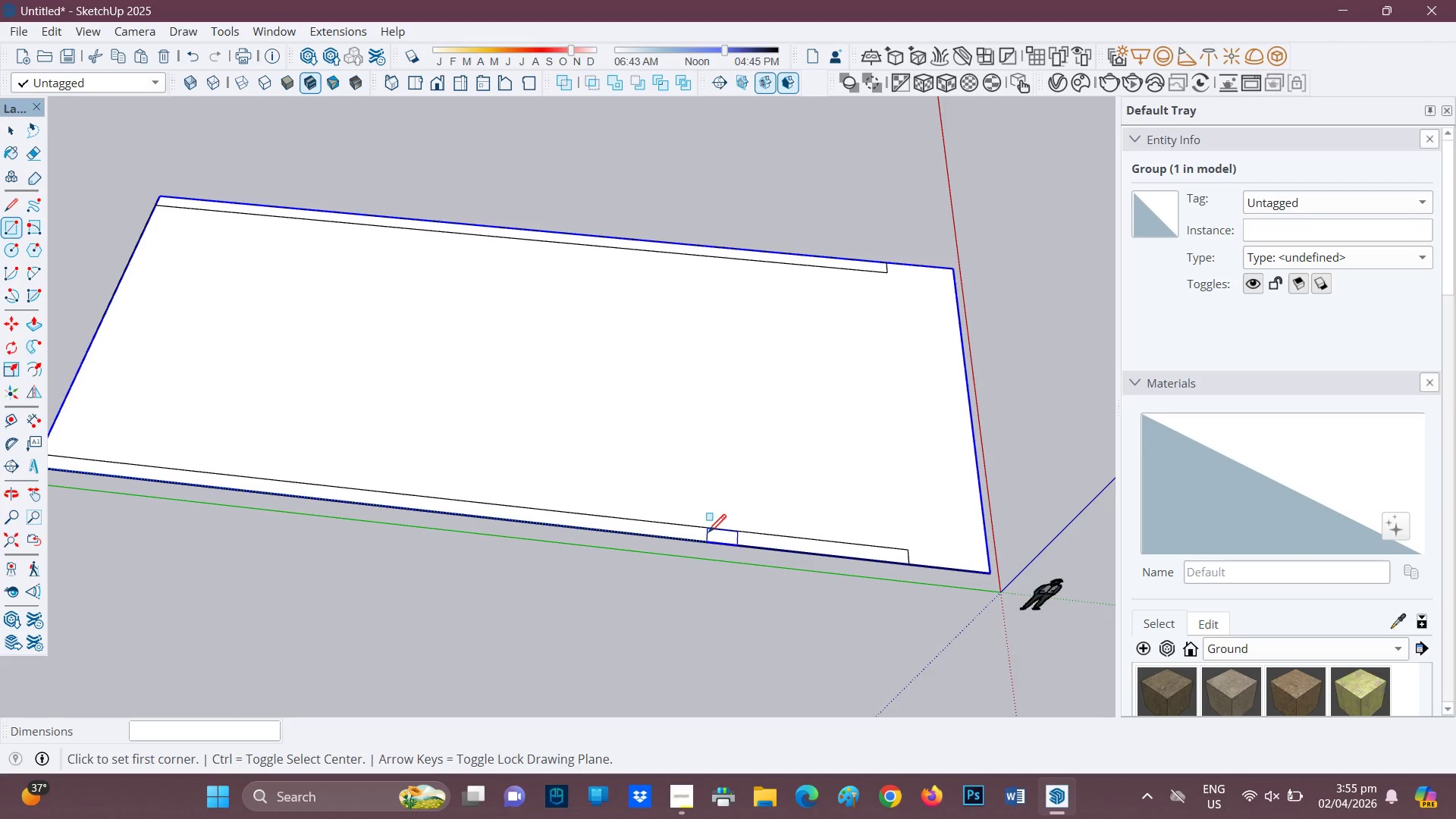 
key(P)
 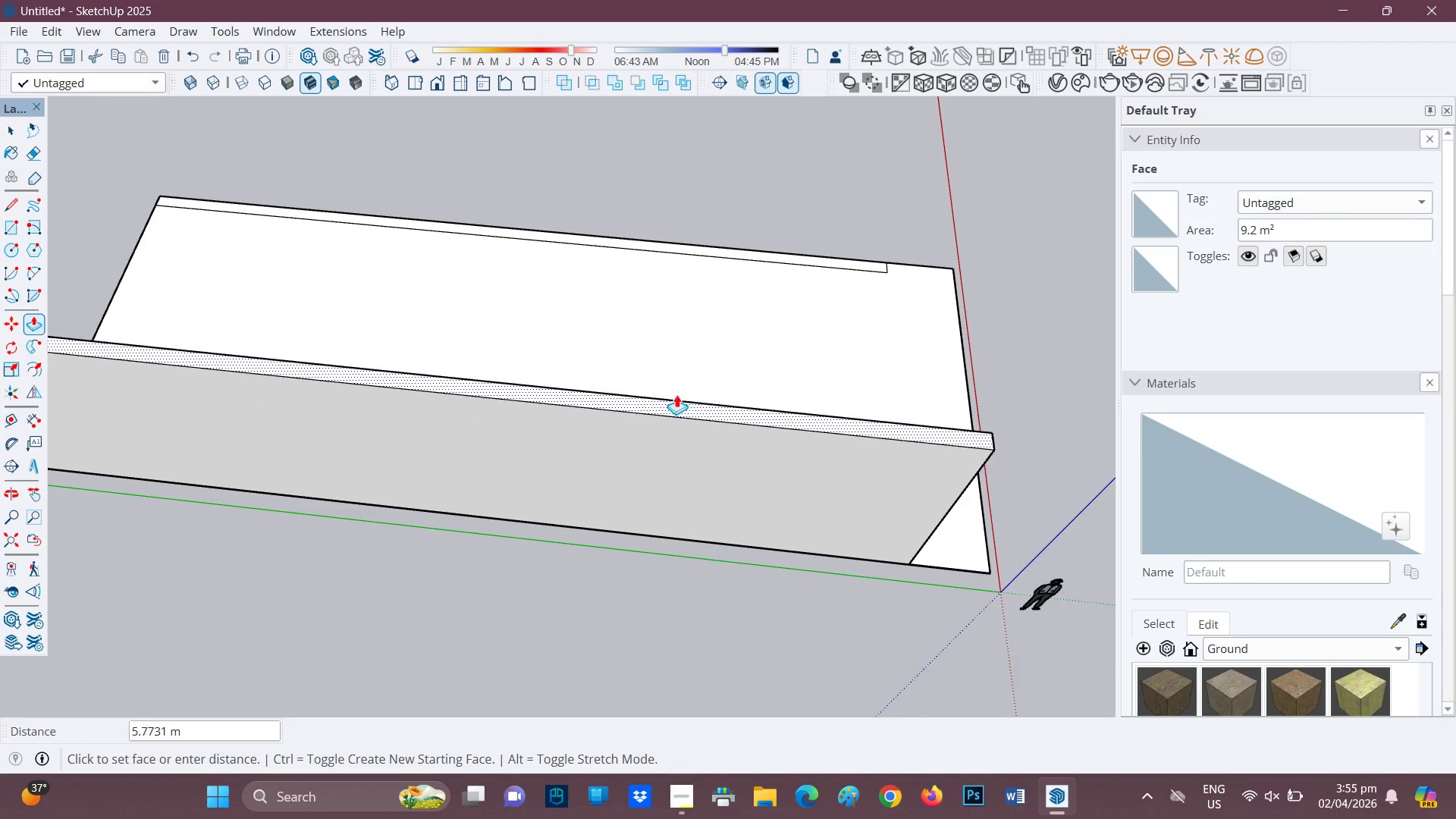 
type(10)
 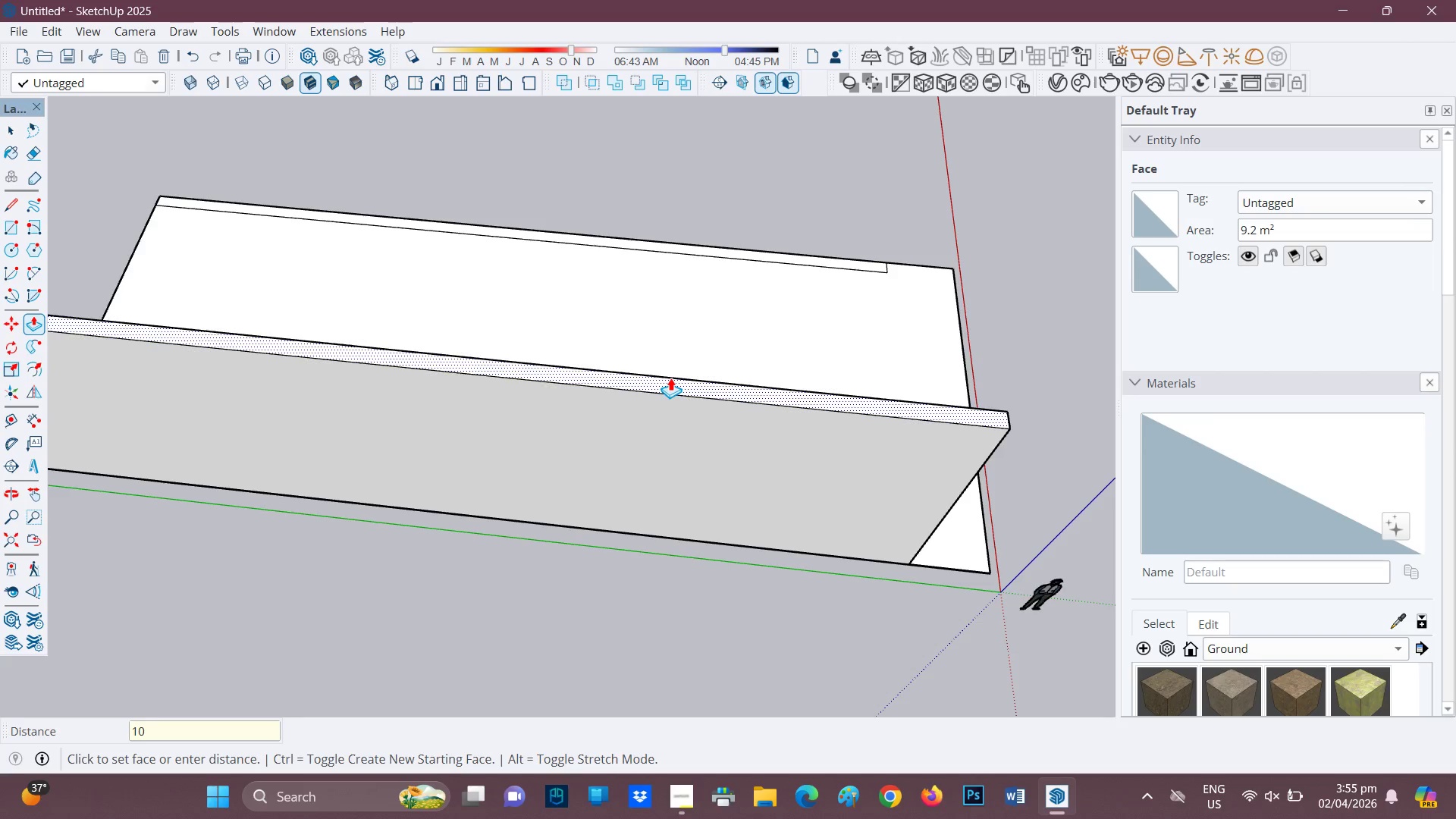 
key(Enter)
 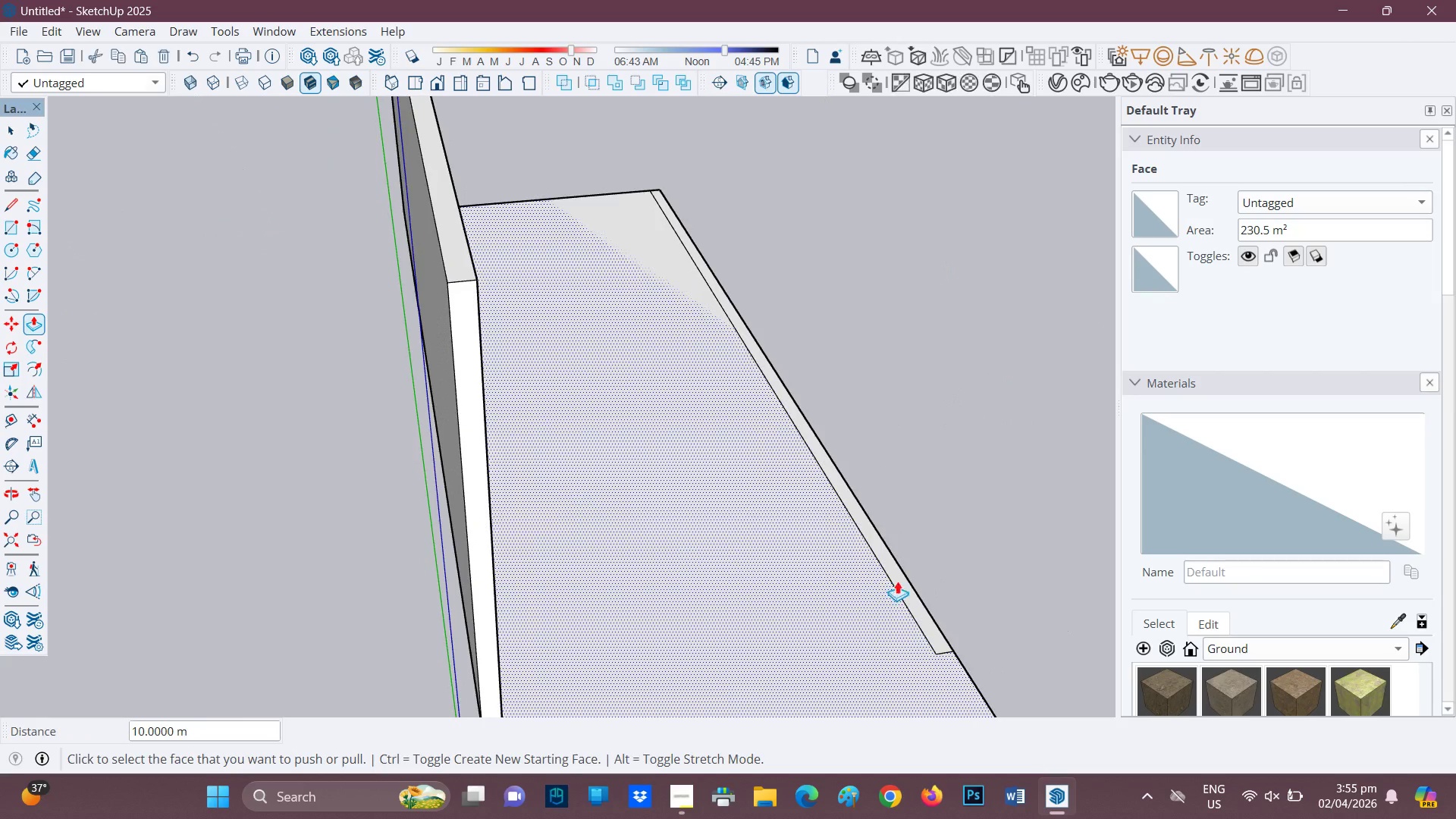 
key(P)
 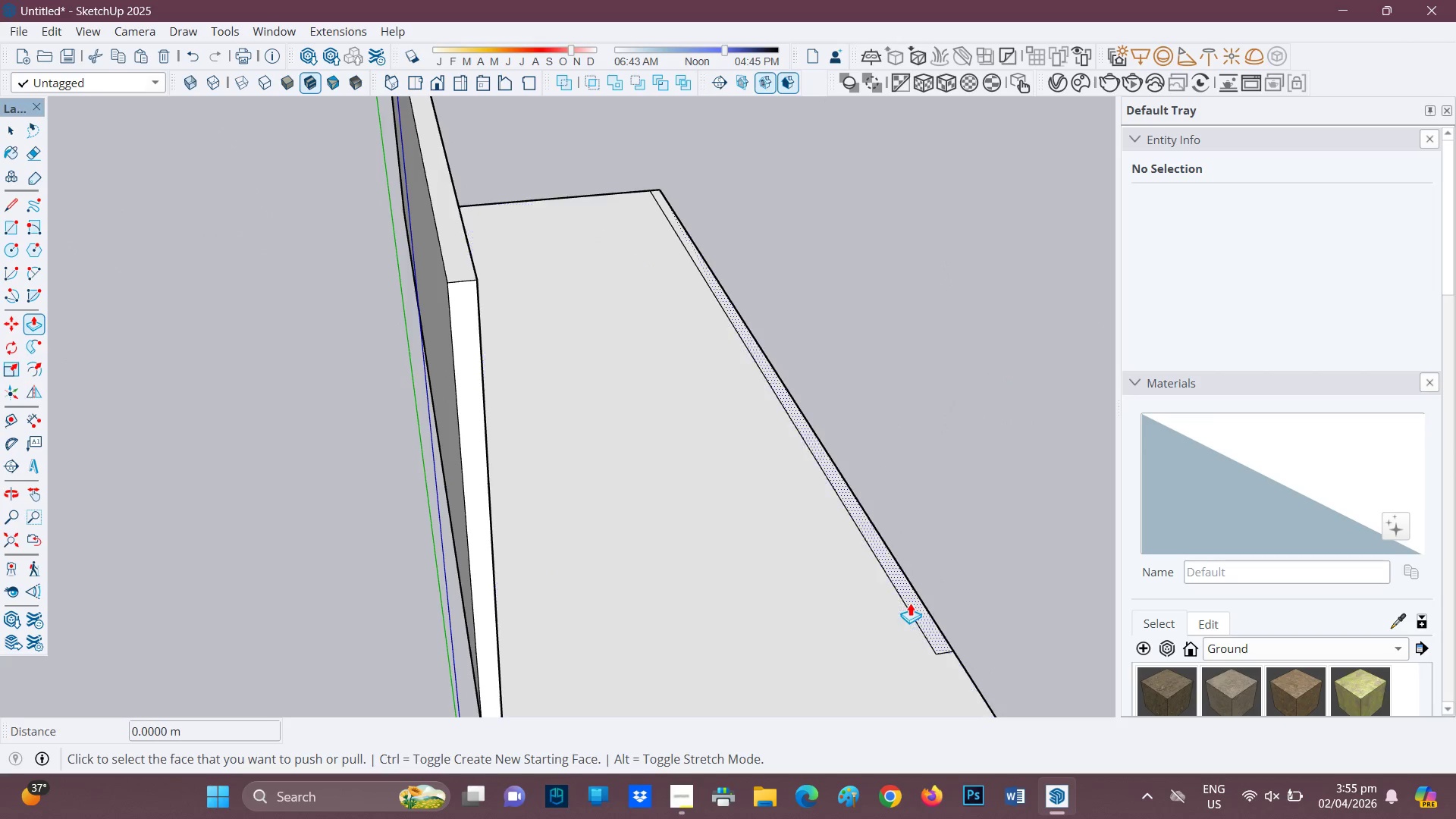 
left_click([914, 602])
 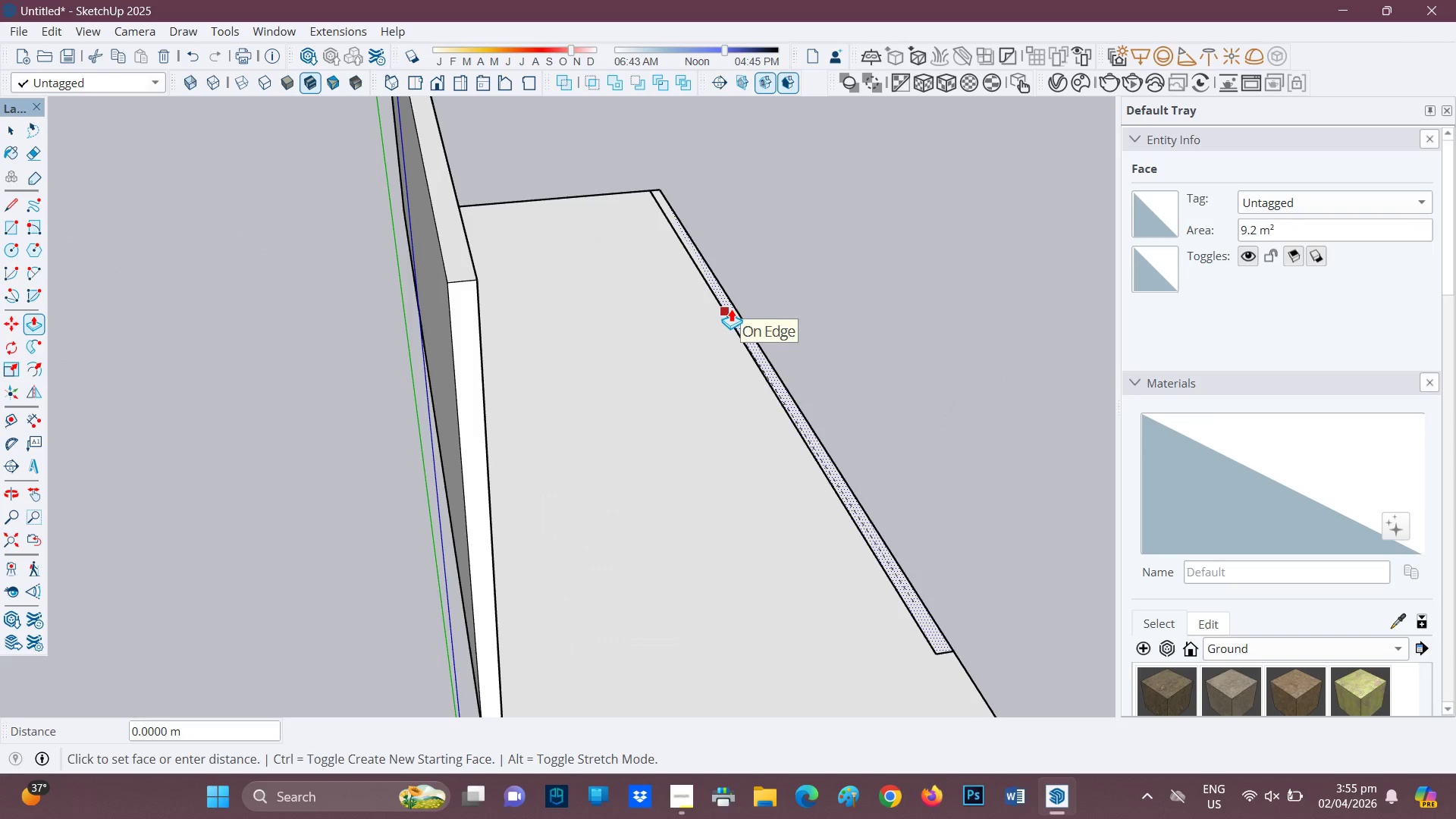 
type(10)
 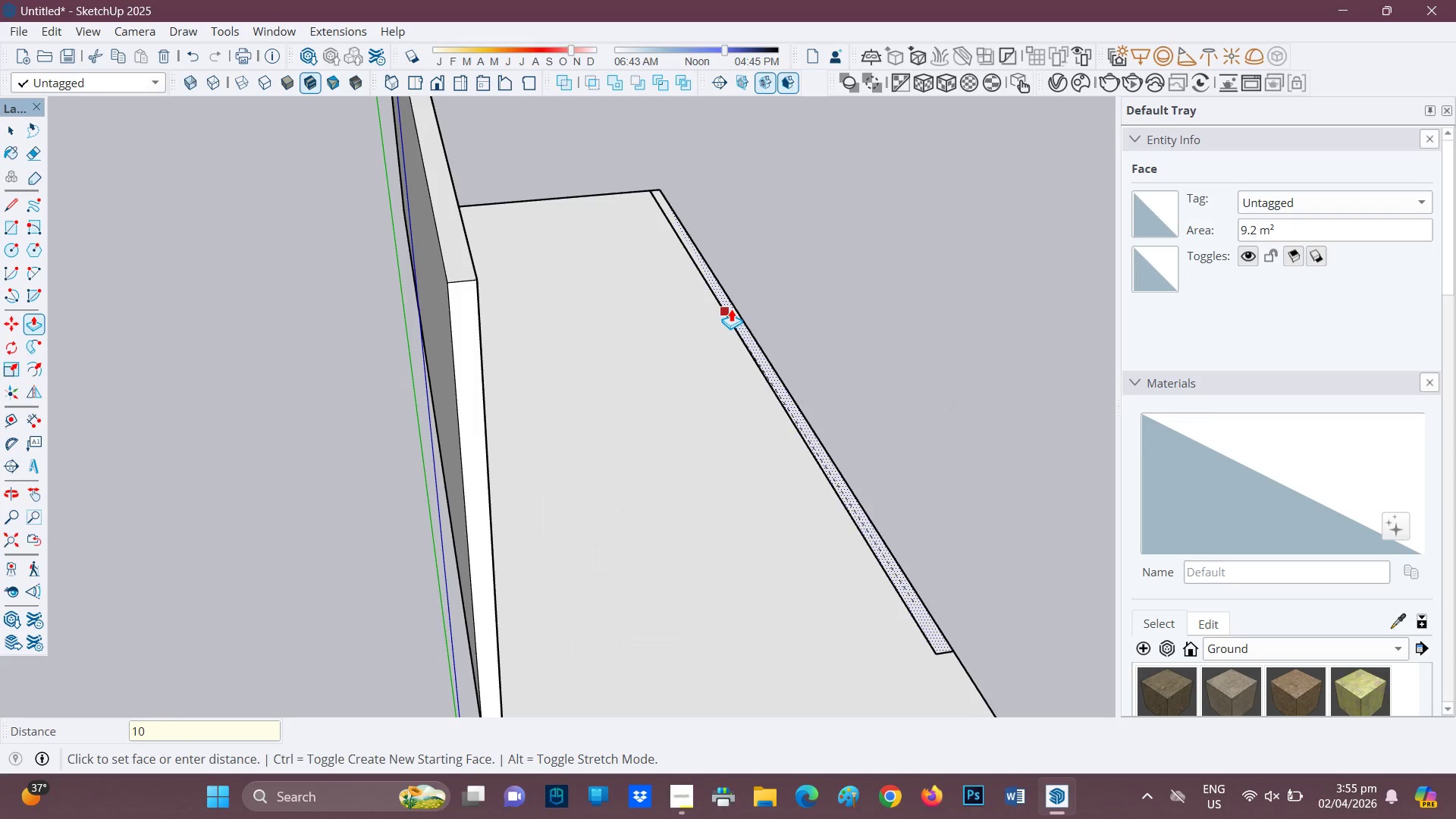 
key(Enter)
 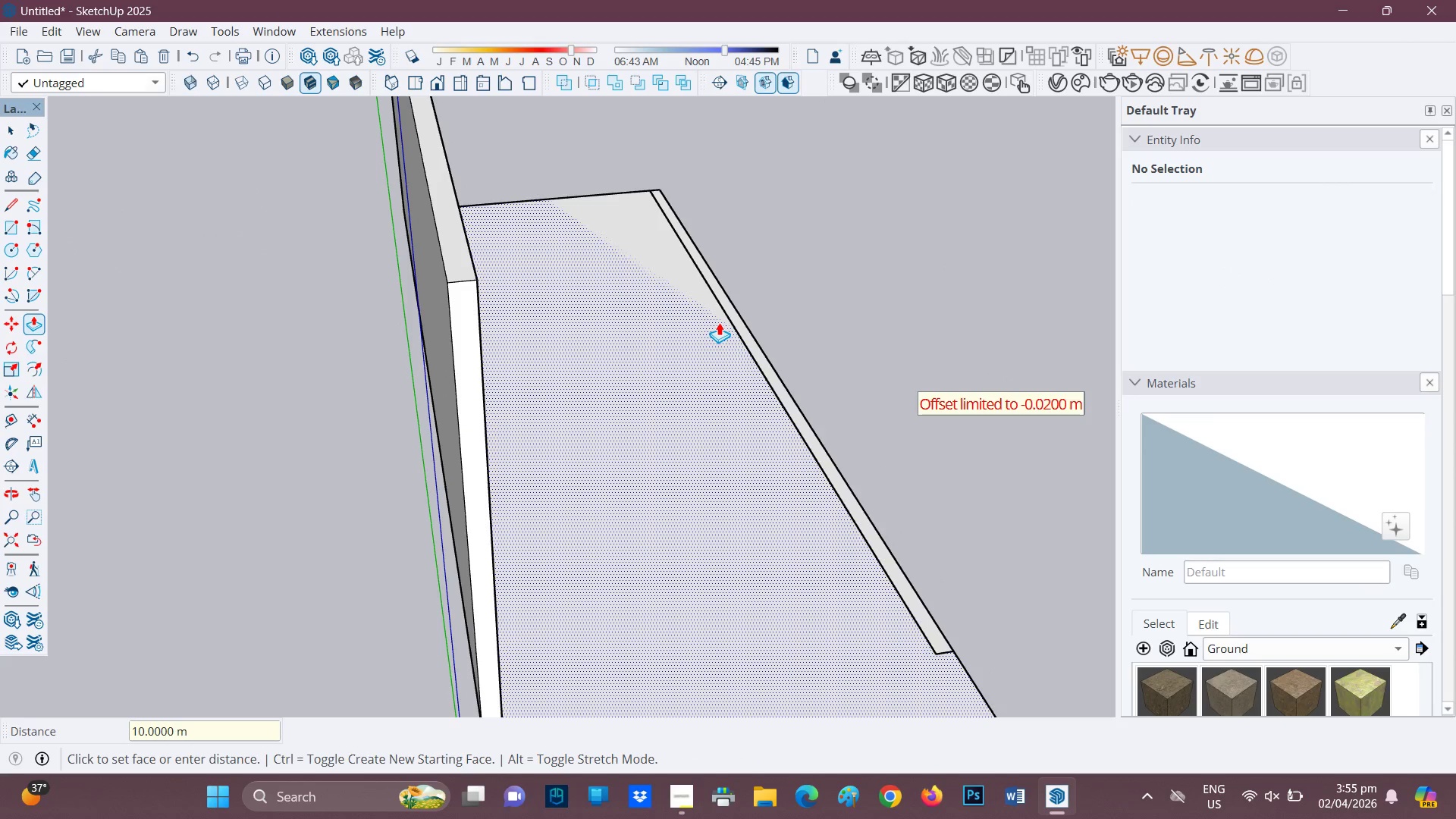 
scroll: coordinate [729, 346], scroll_direction: down, amount: 1.0
 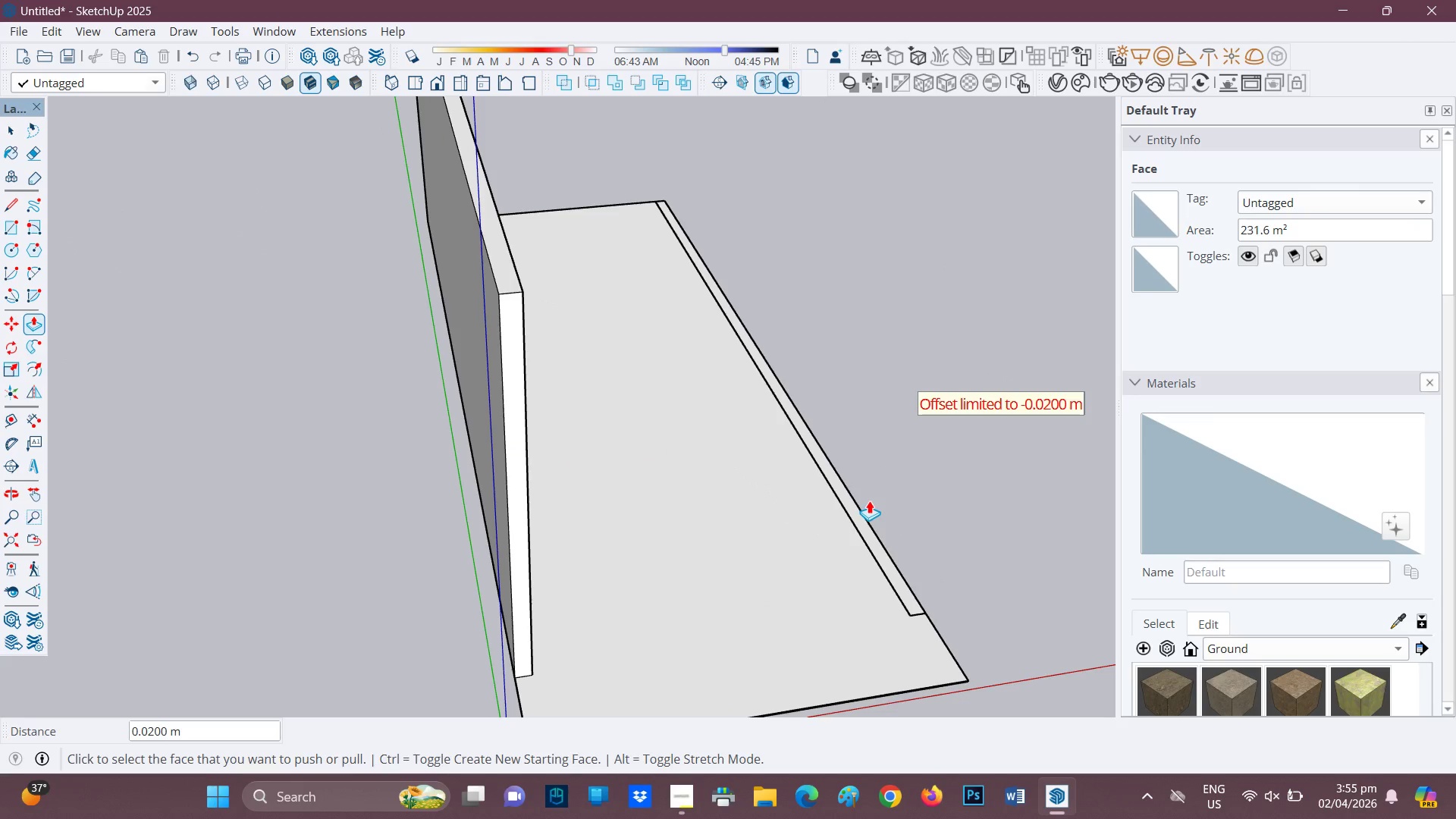 
key(Control+ControlLeft)
 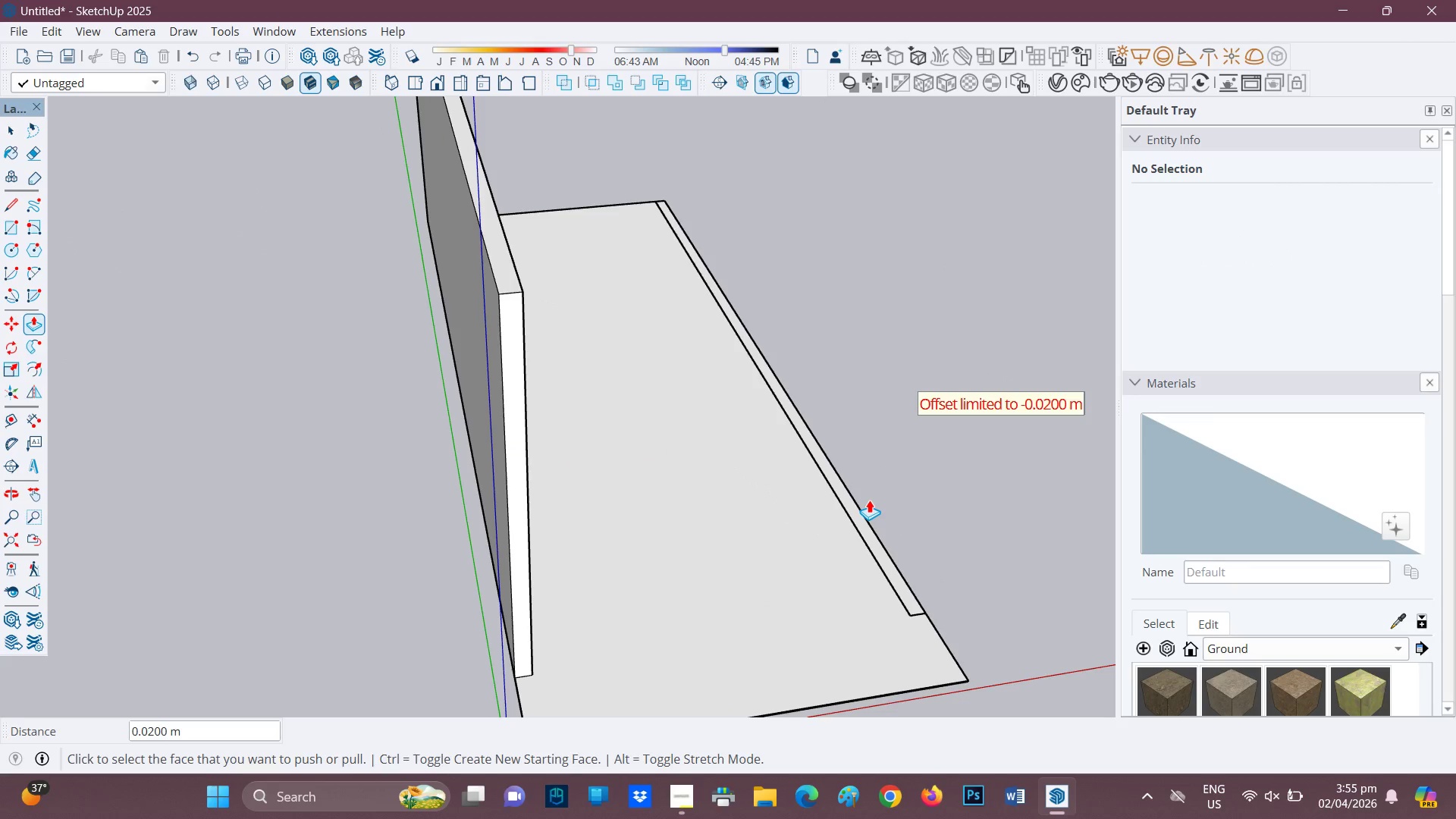 
key(Control+Z)
 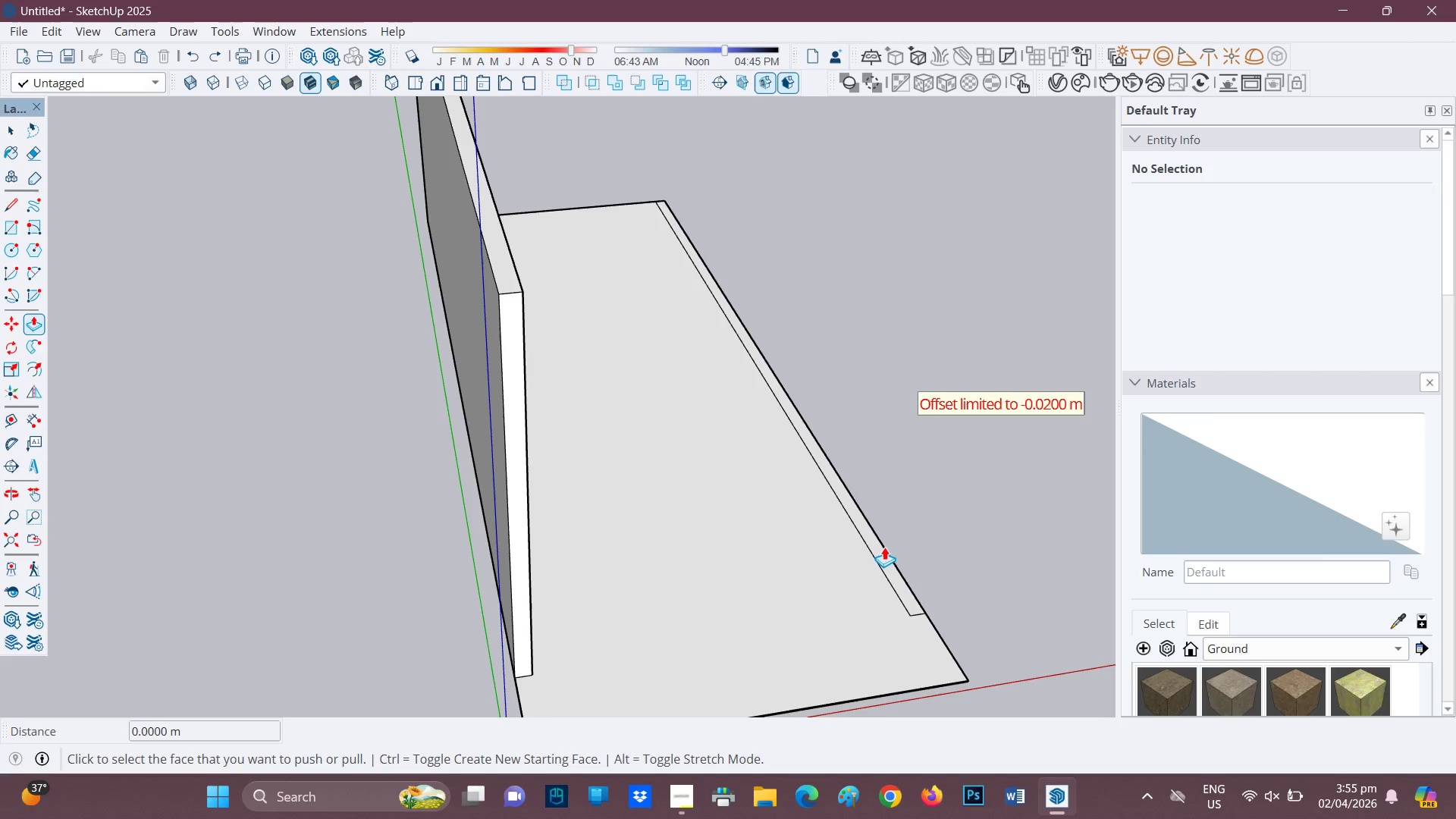 
left_click([881, 551])
 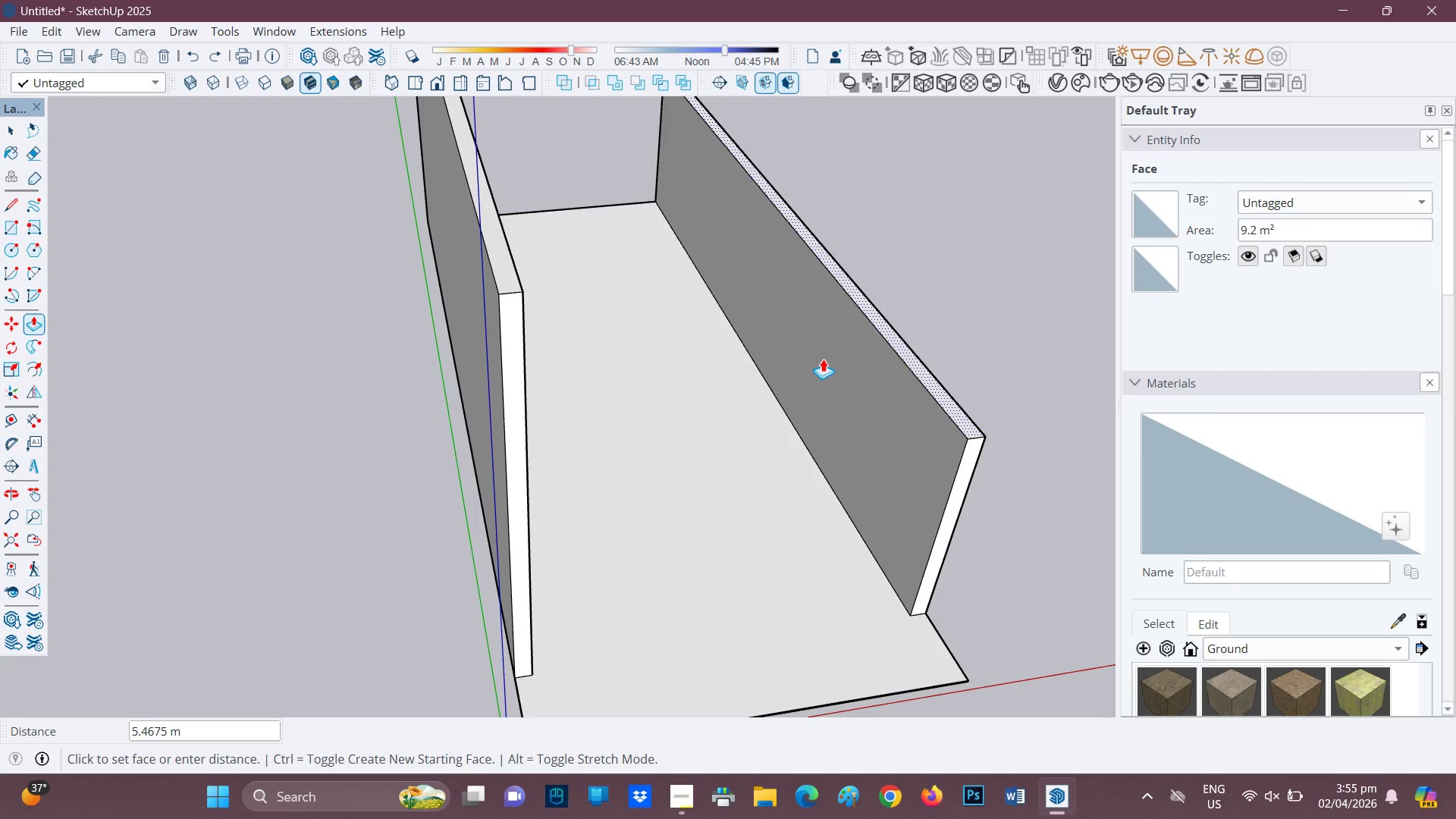 
type(10)
 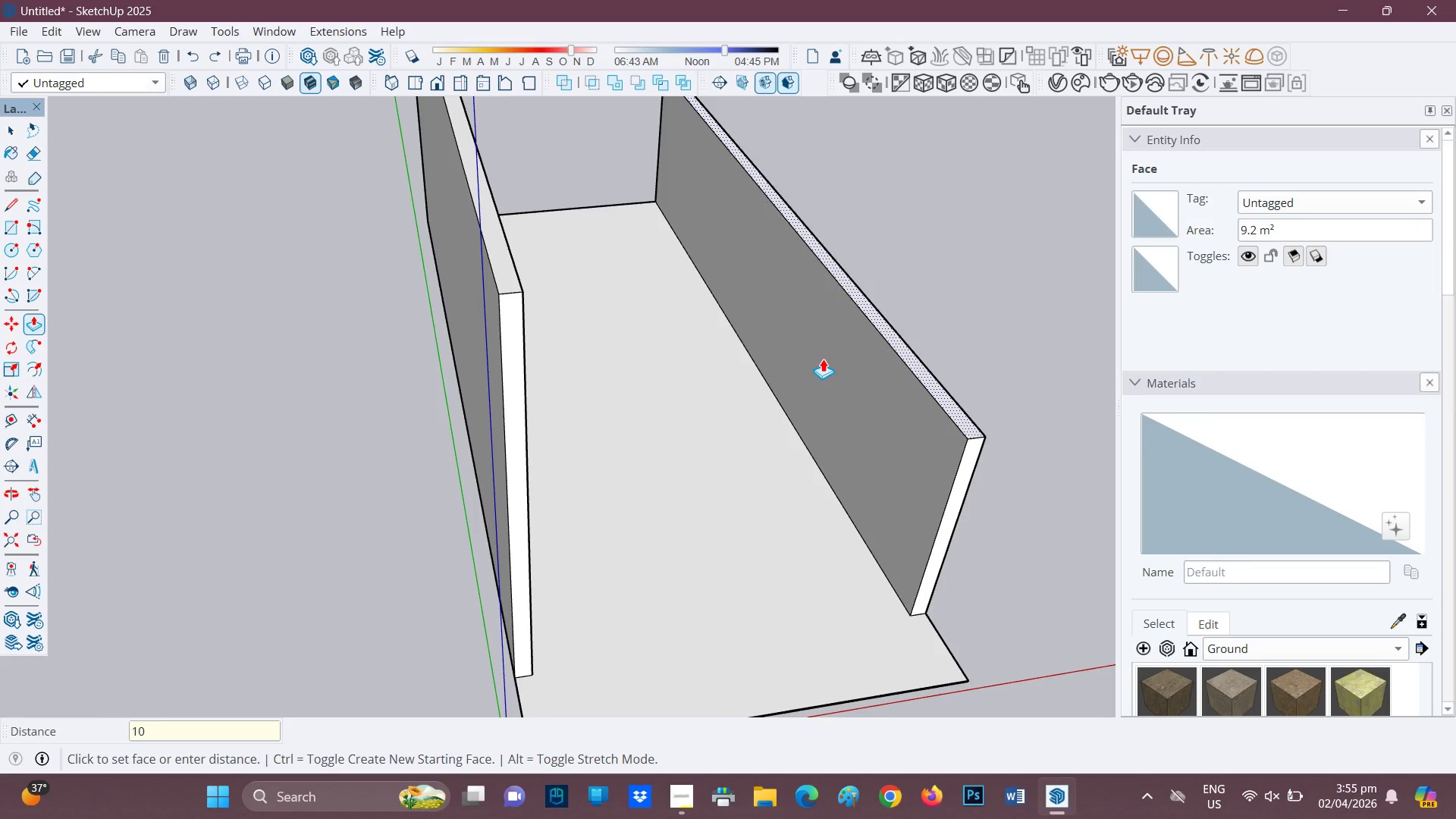 
key(Enter)
 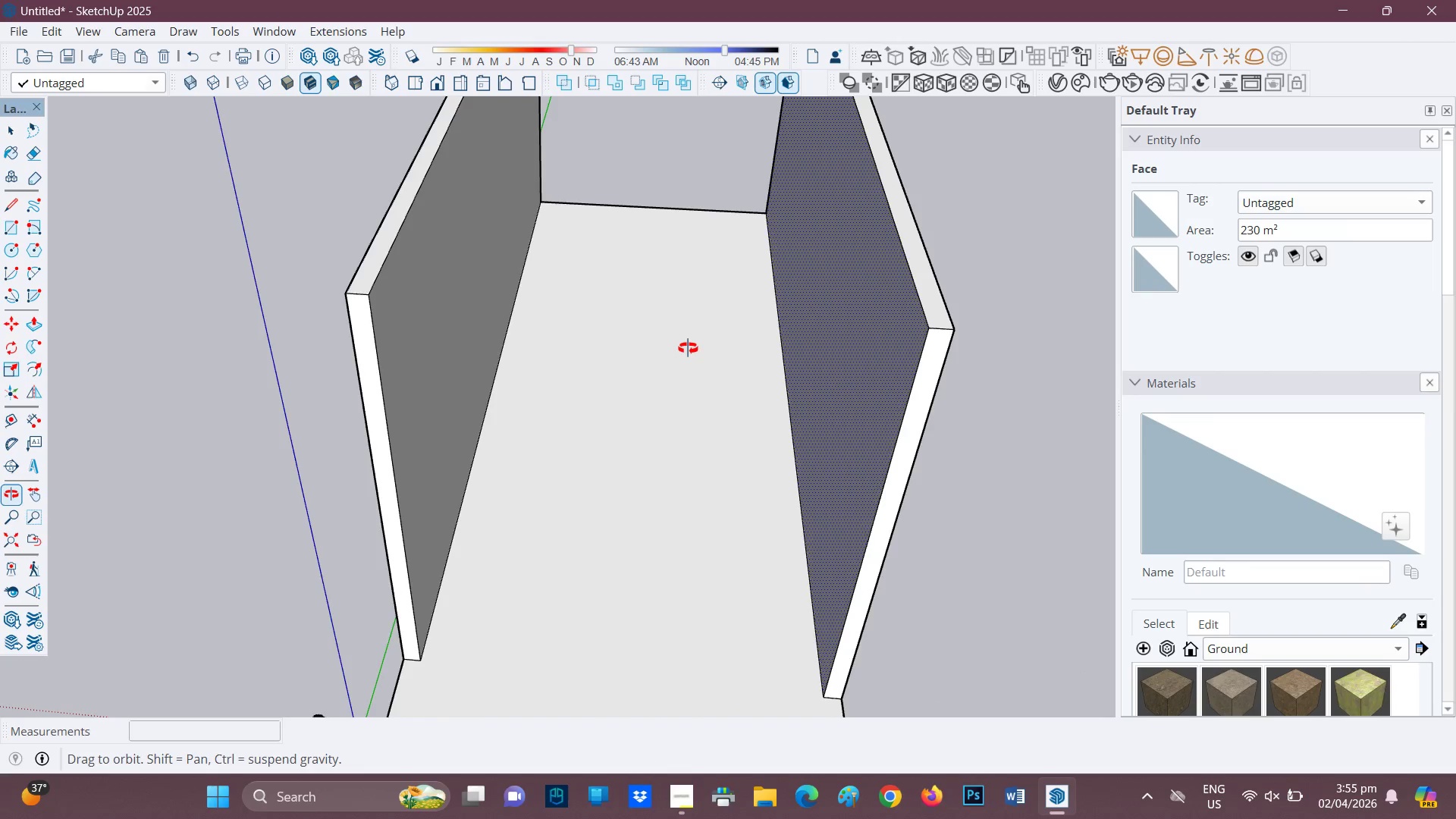 
scroll: coordinate [685, 345], scroll_direction: down, amount: 4.0
 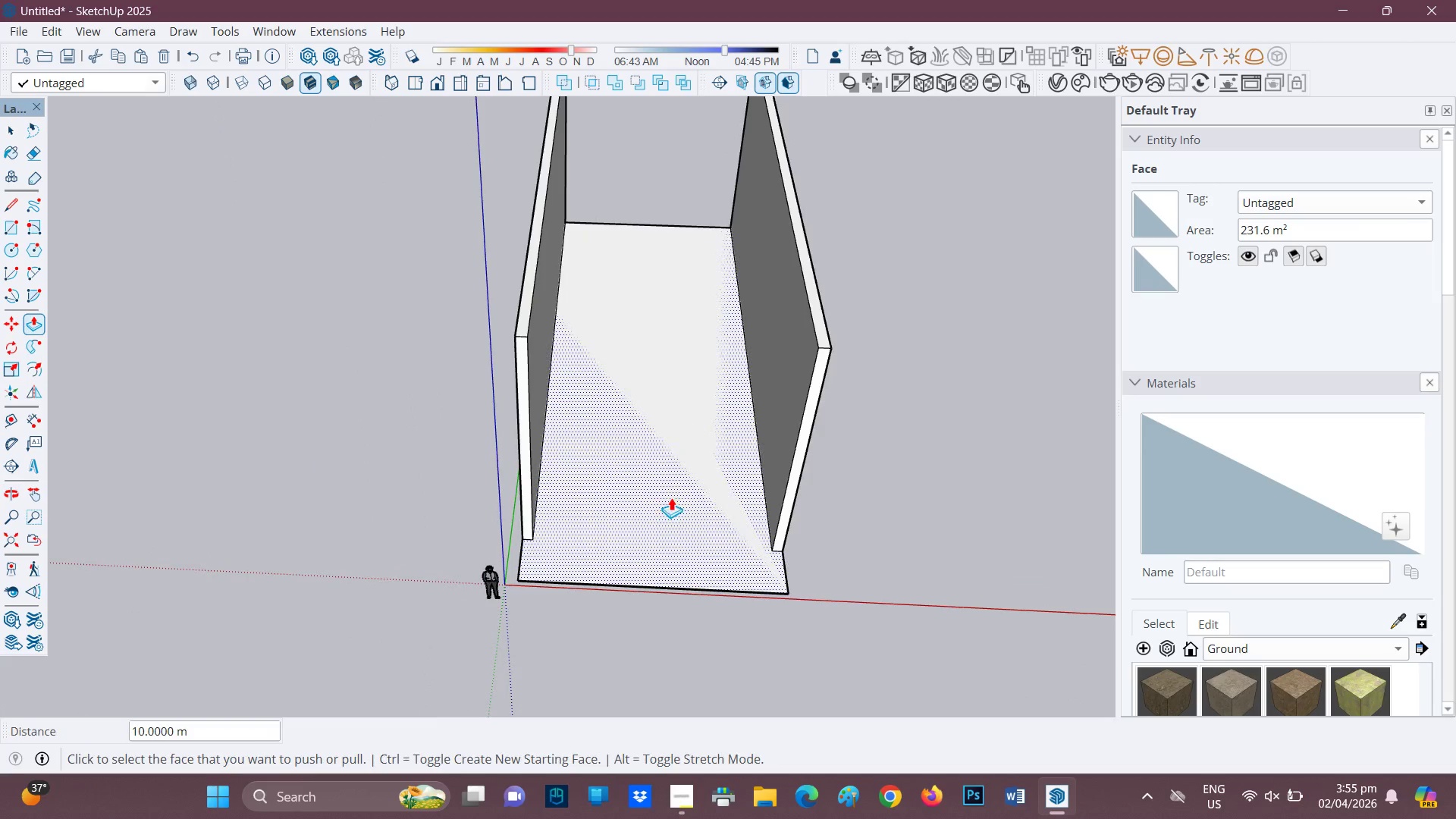 
key(Space)
 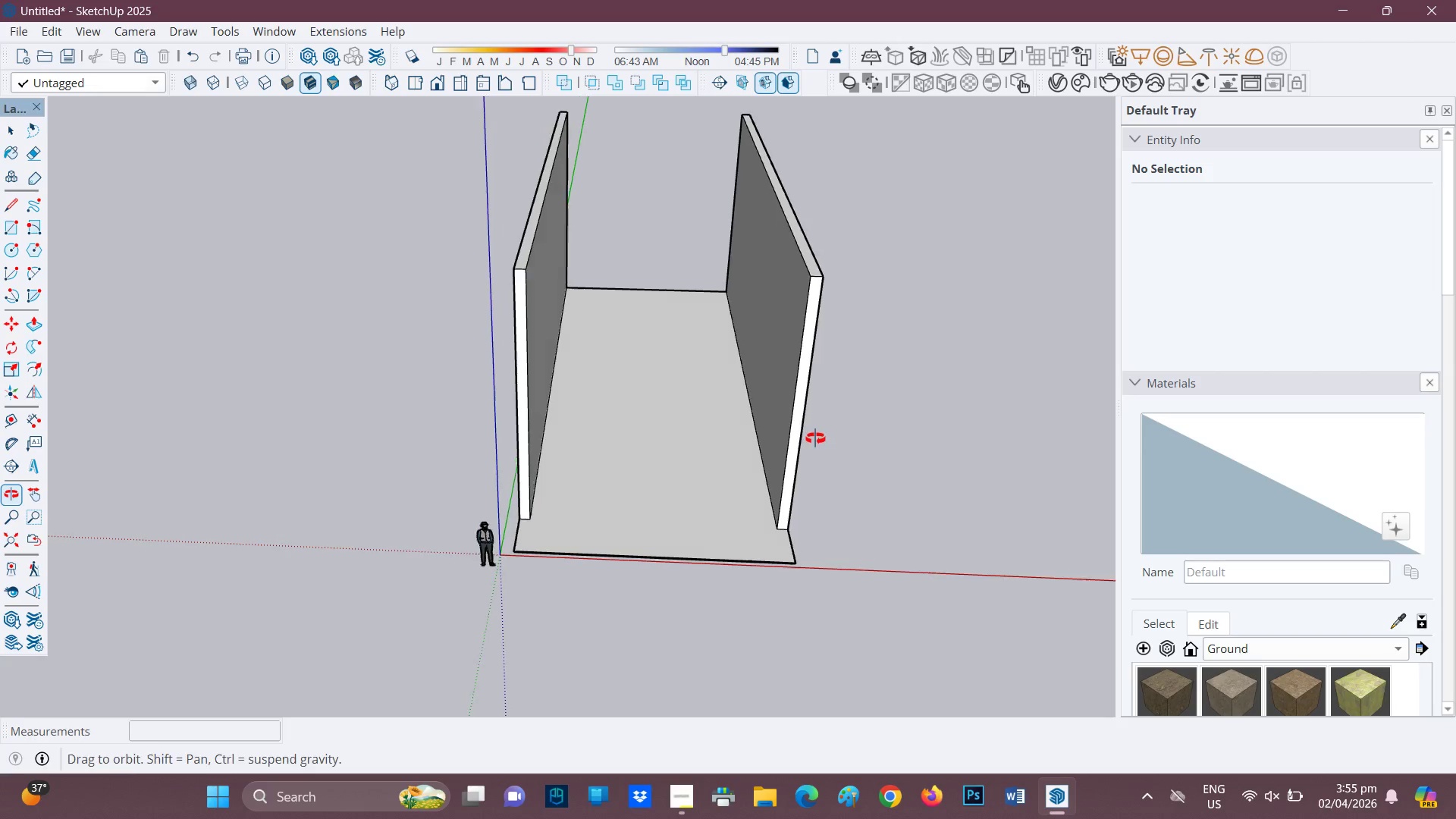 
wait(5.97)
 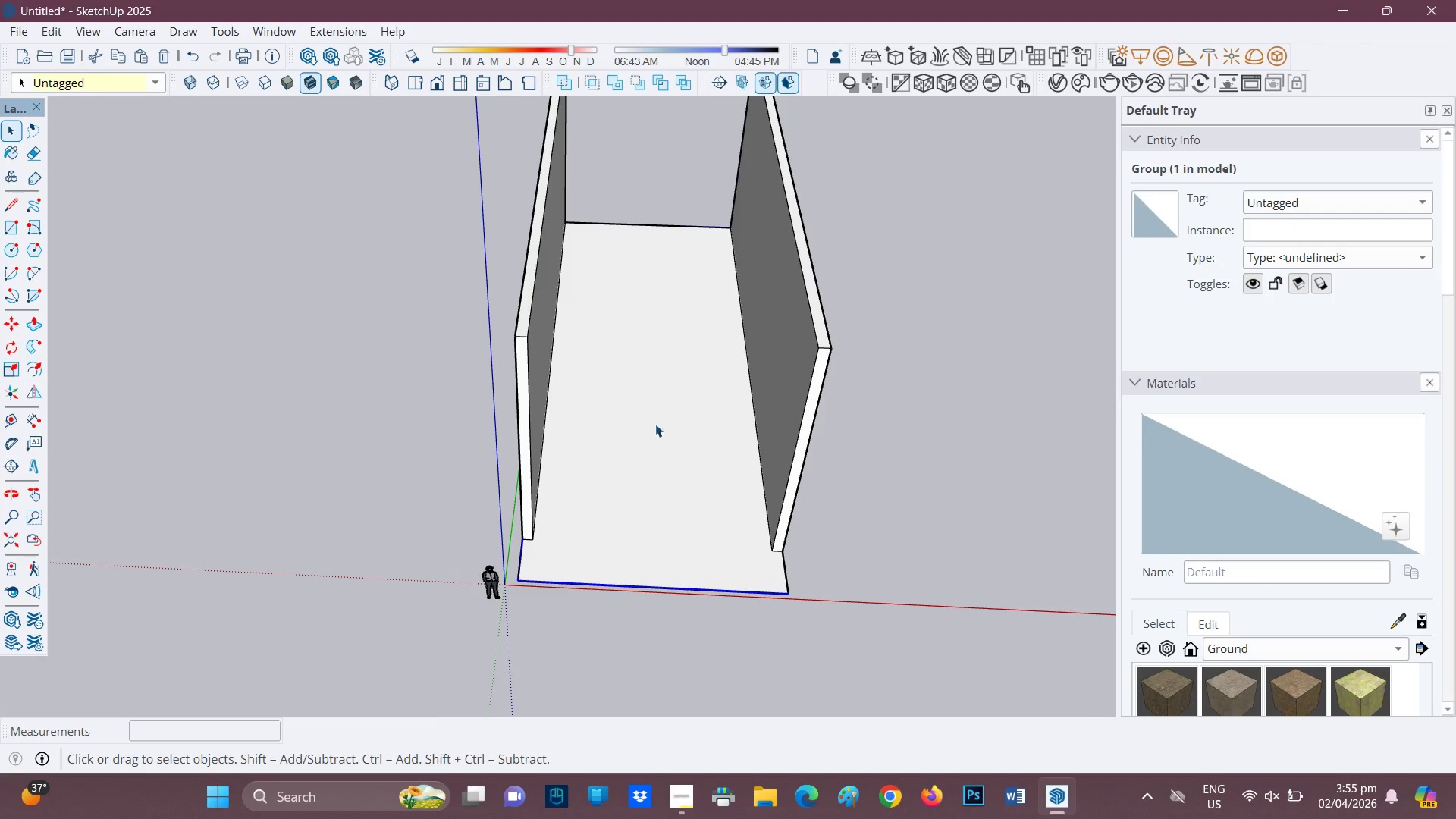 
left_click_drag(start_coordinate=[883, 308], to_coordinate=[705, 144])
 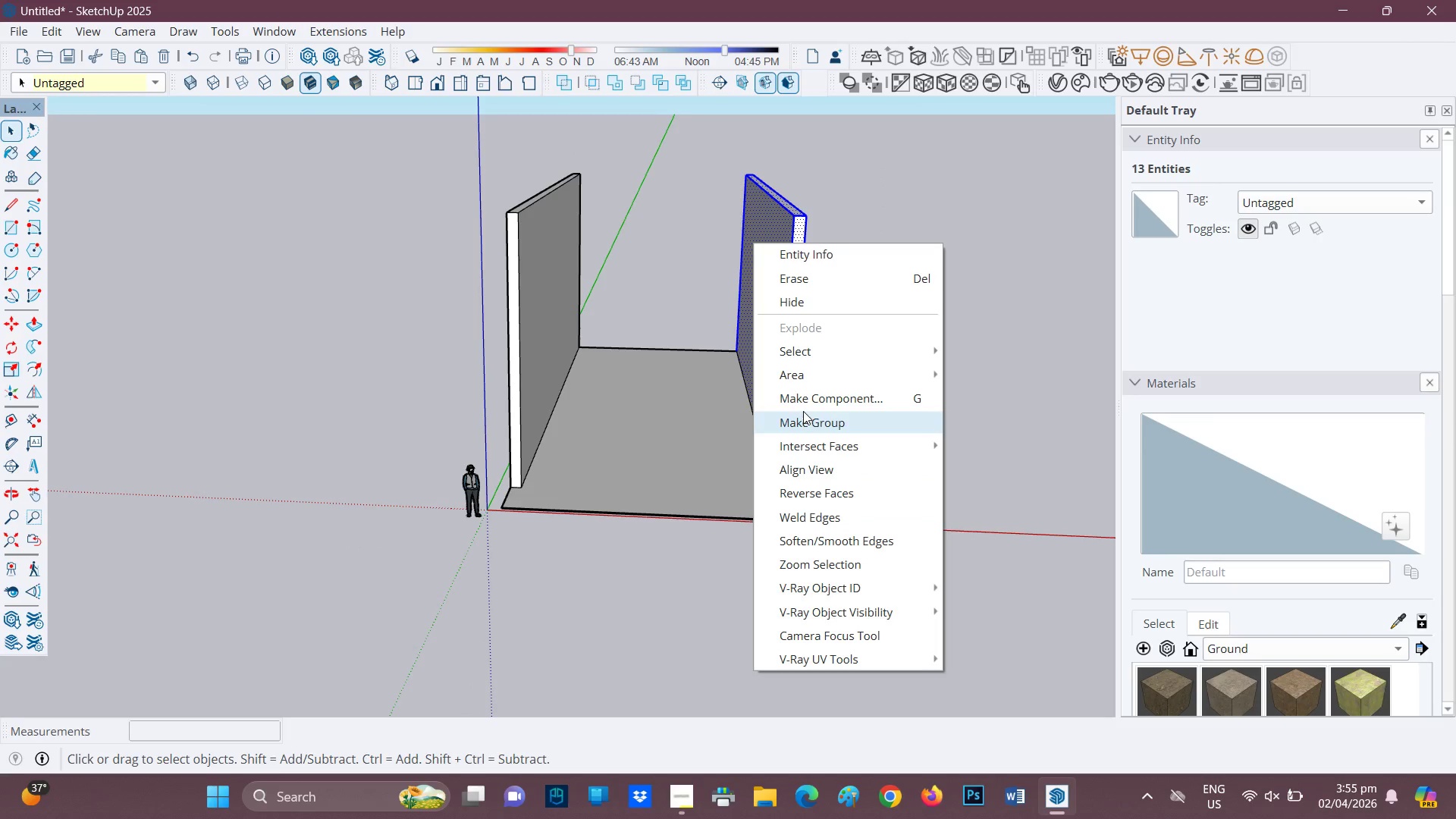 
left_click([796, 419])
 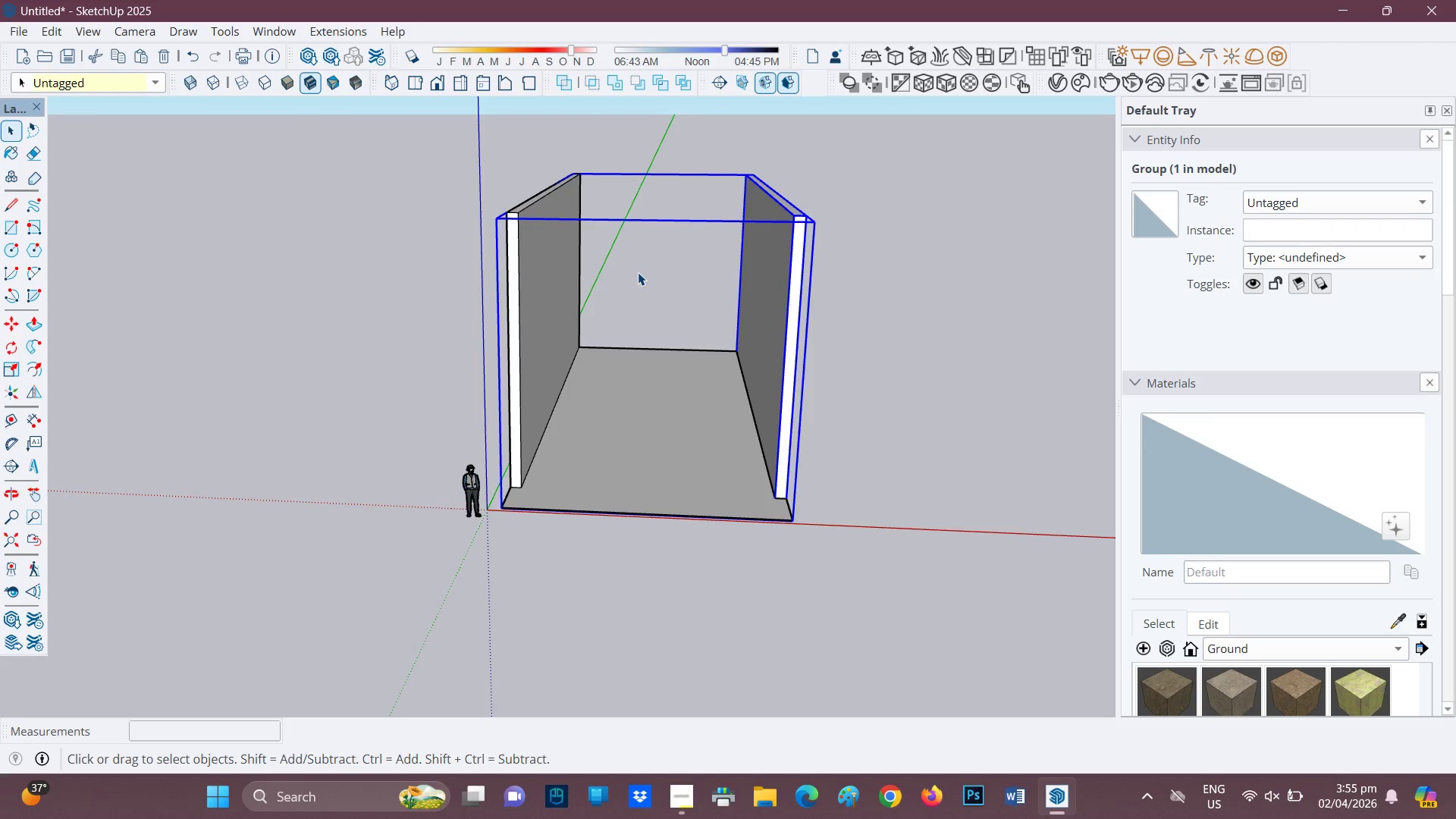 
left_click([638, 268])
 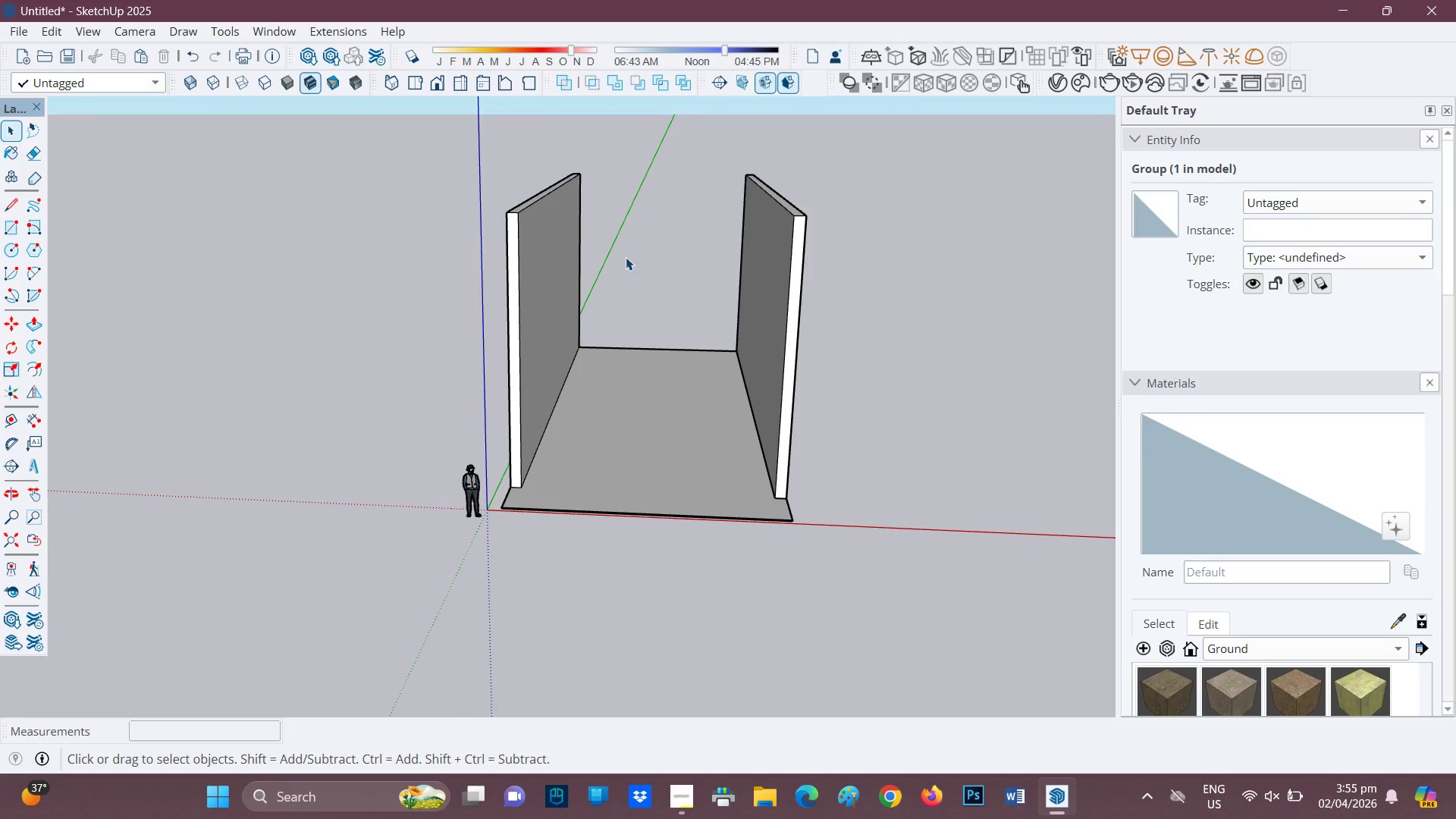 
left_click_drag(start_coordinate=[625, 256], to_coordinate=[378, 164])
 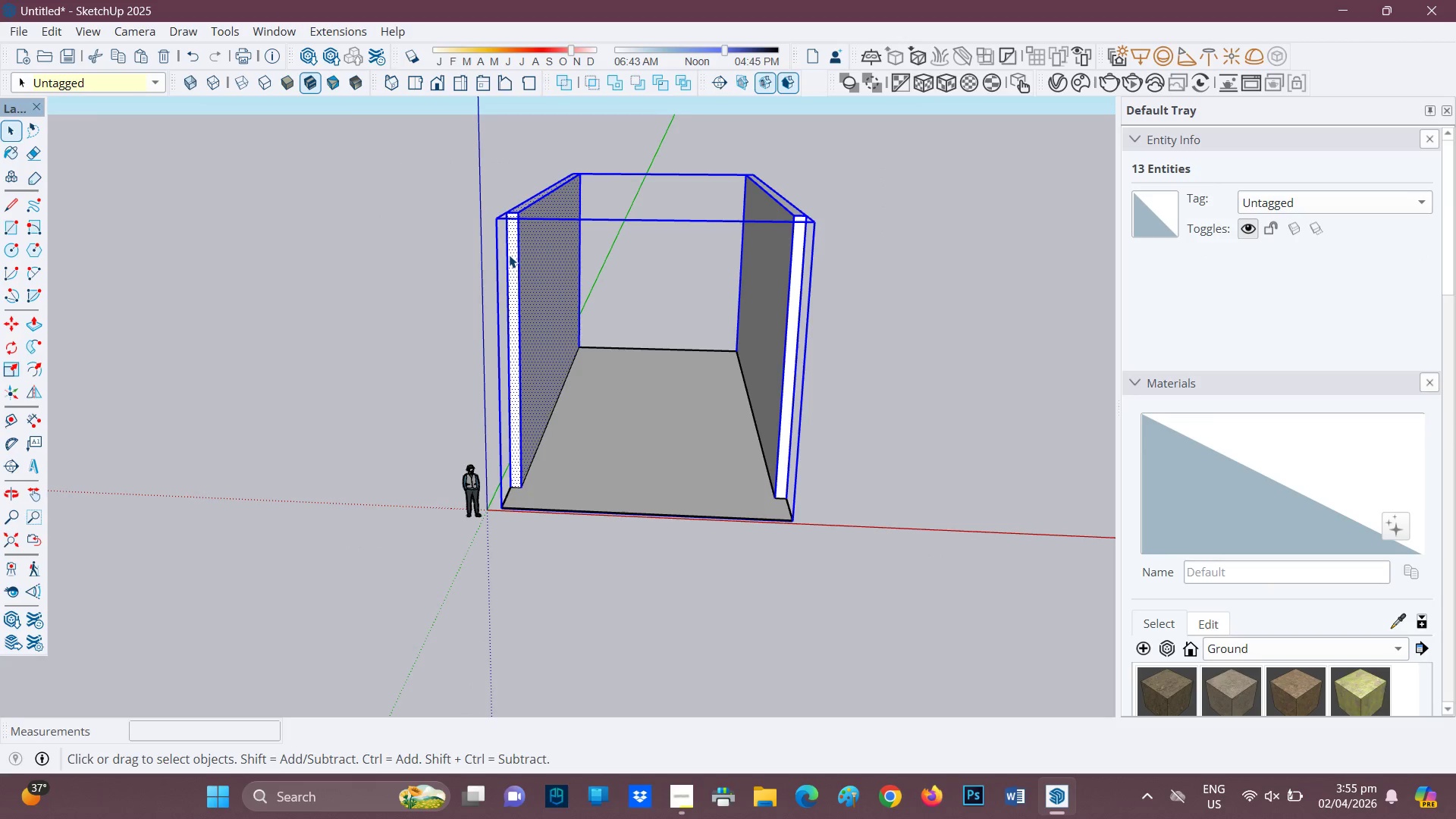 
left_click([423, 269])
 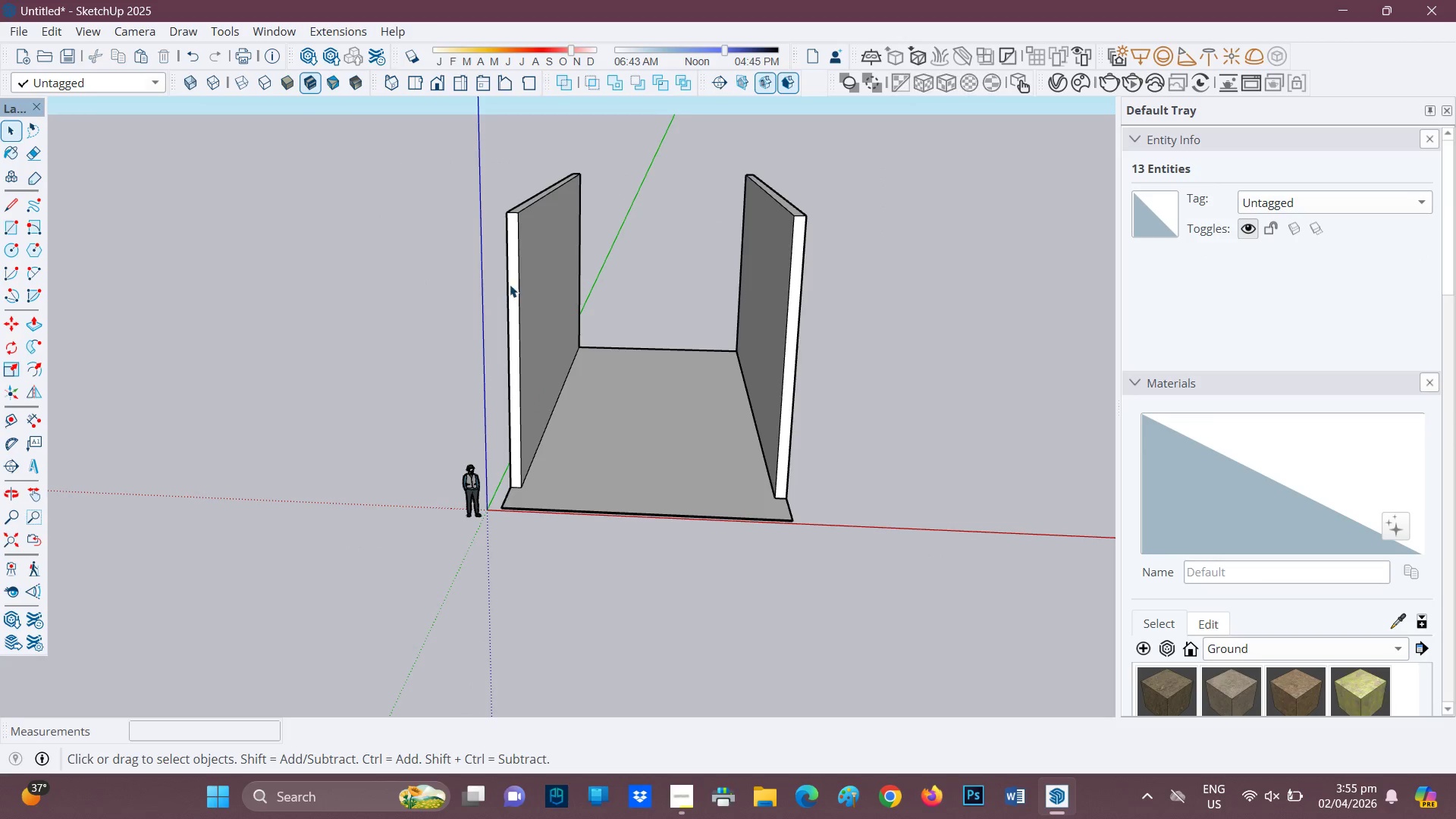 
left_click_drag(start_coordinate=[514, 281], to_coordinate=[515, 270])
 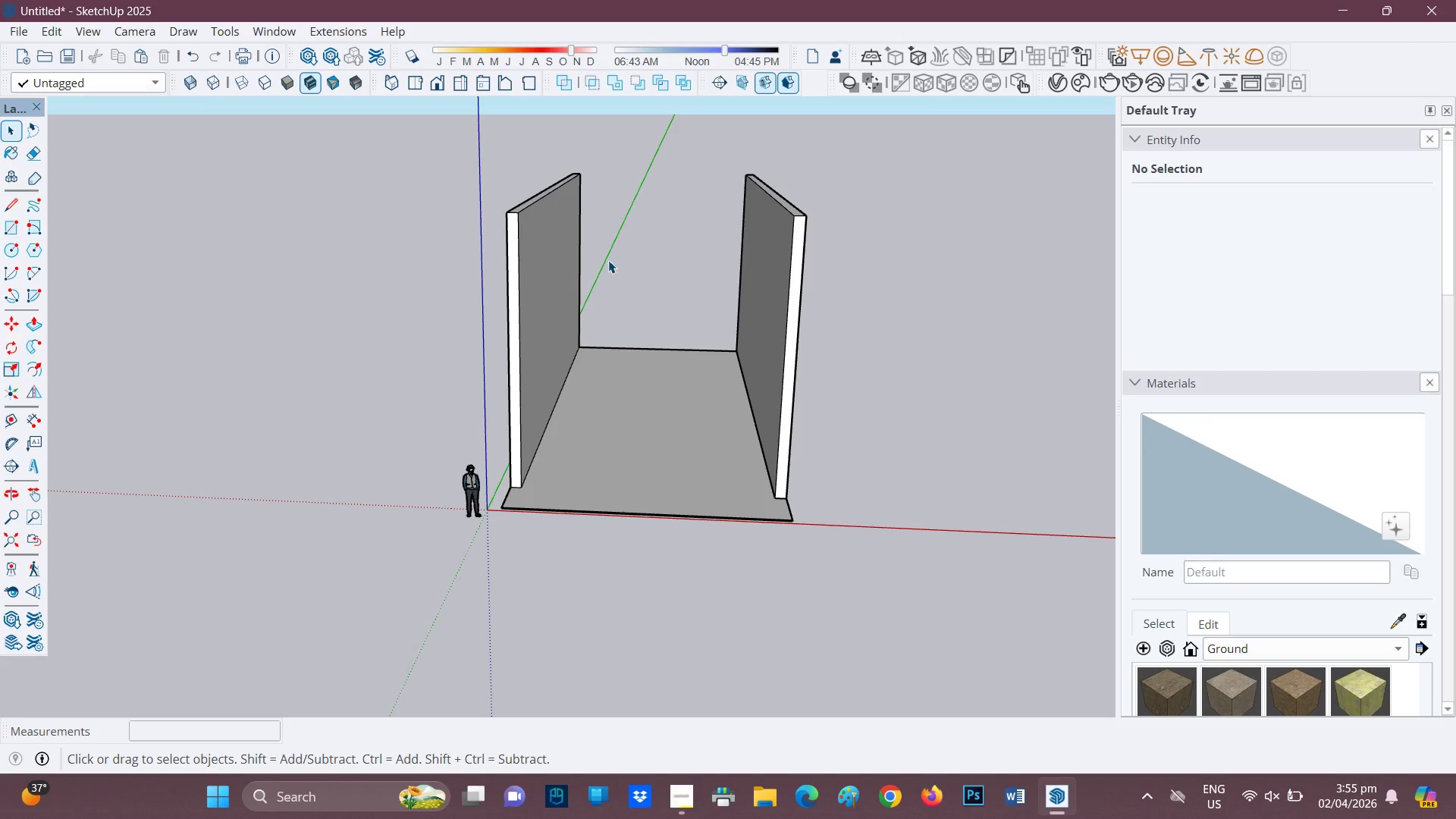 
left_click_drag(start_coordinate=[602, 251], to_coordinate=[479, 134])
 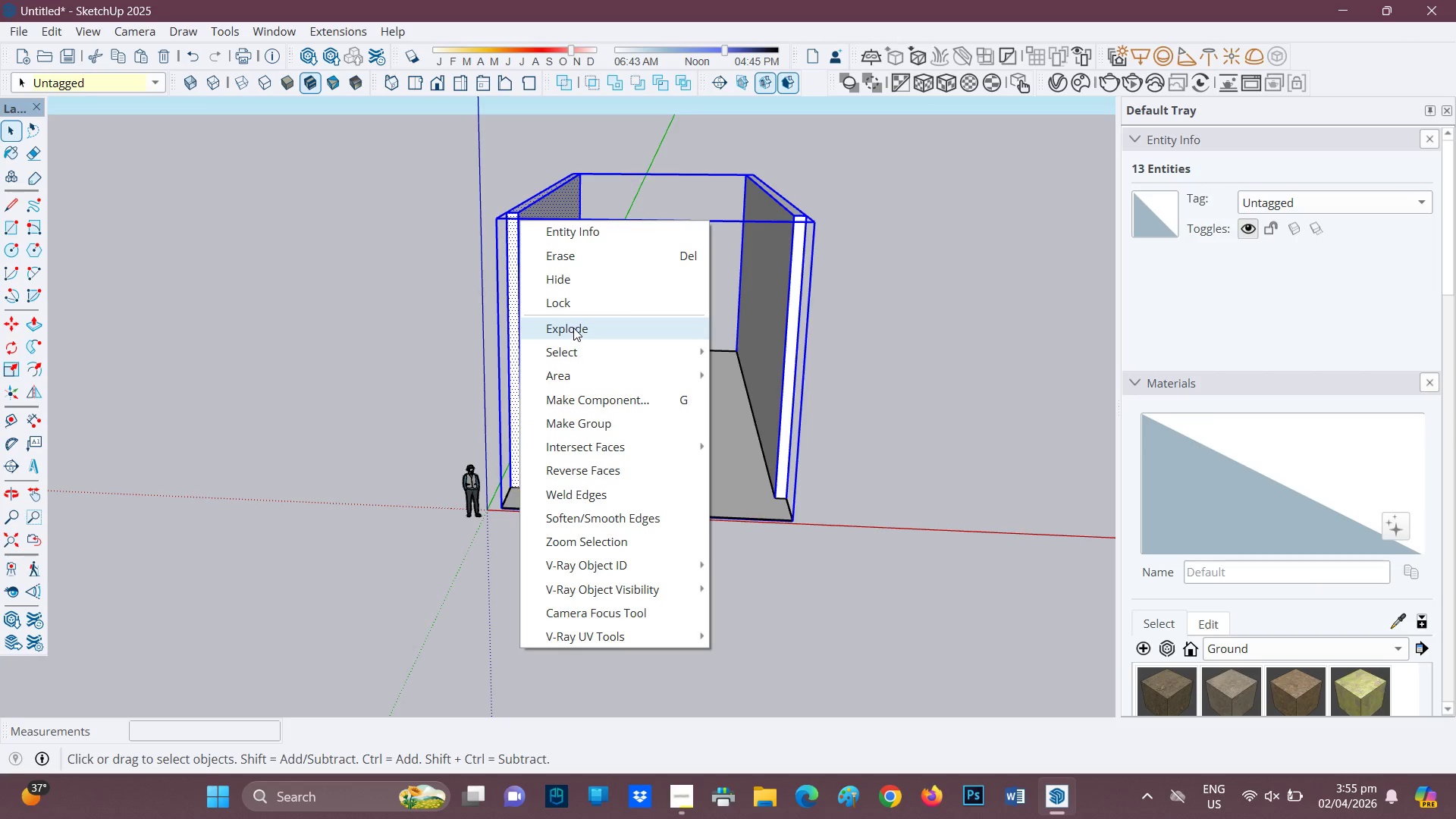 
wait(6.86)
 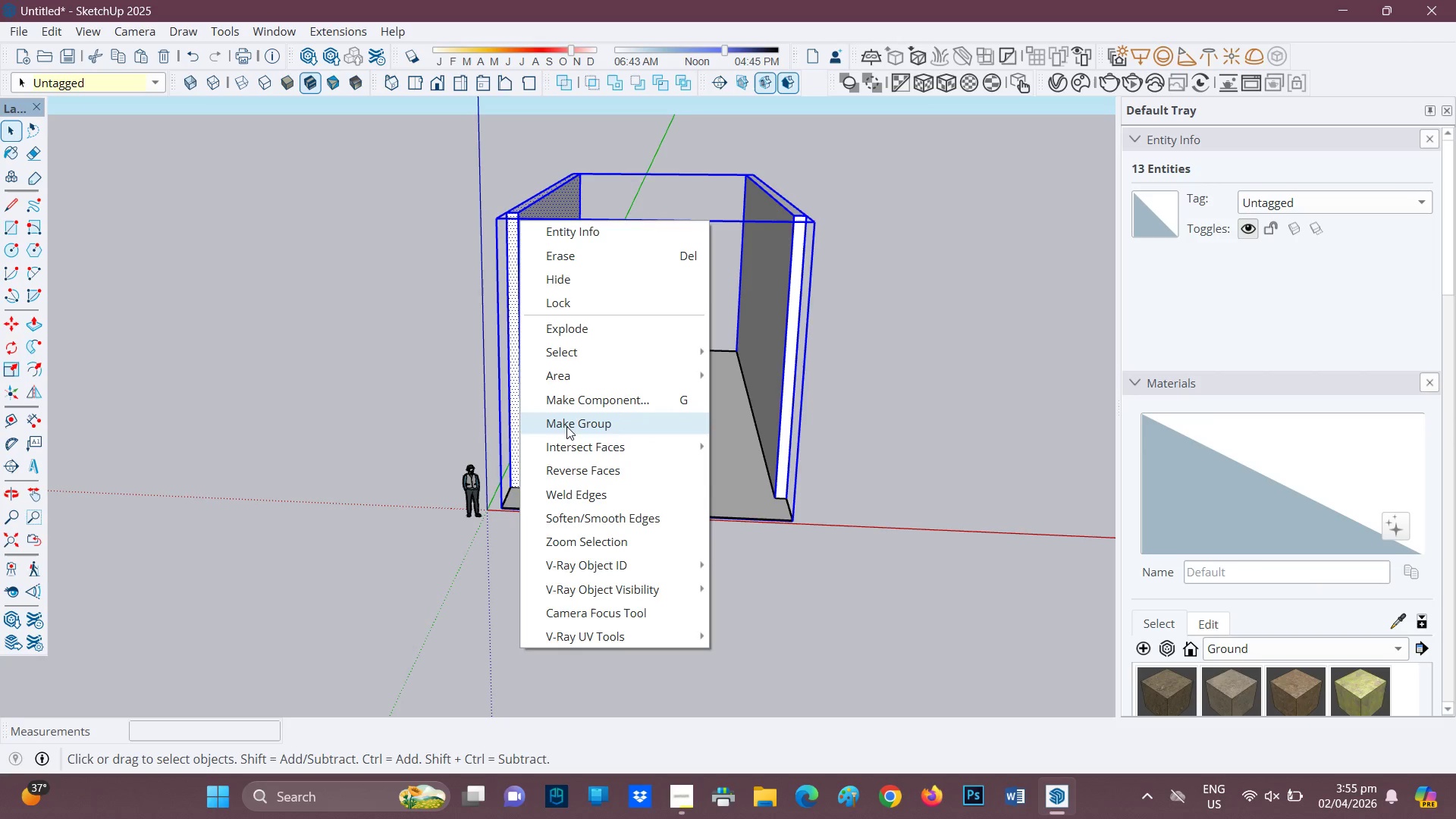 
key(Control+ControlLeft)
 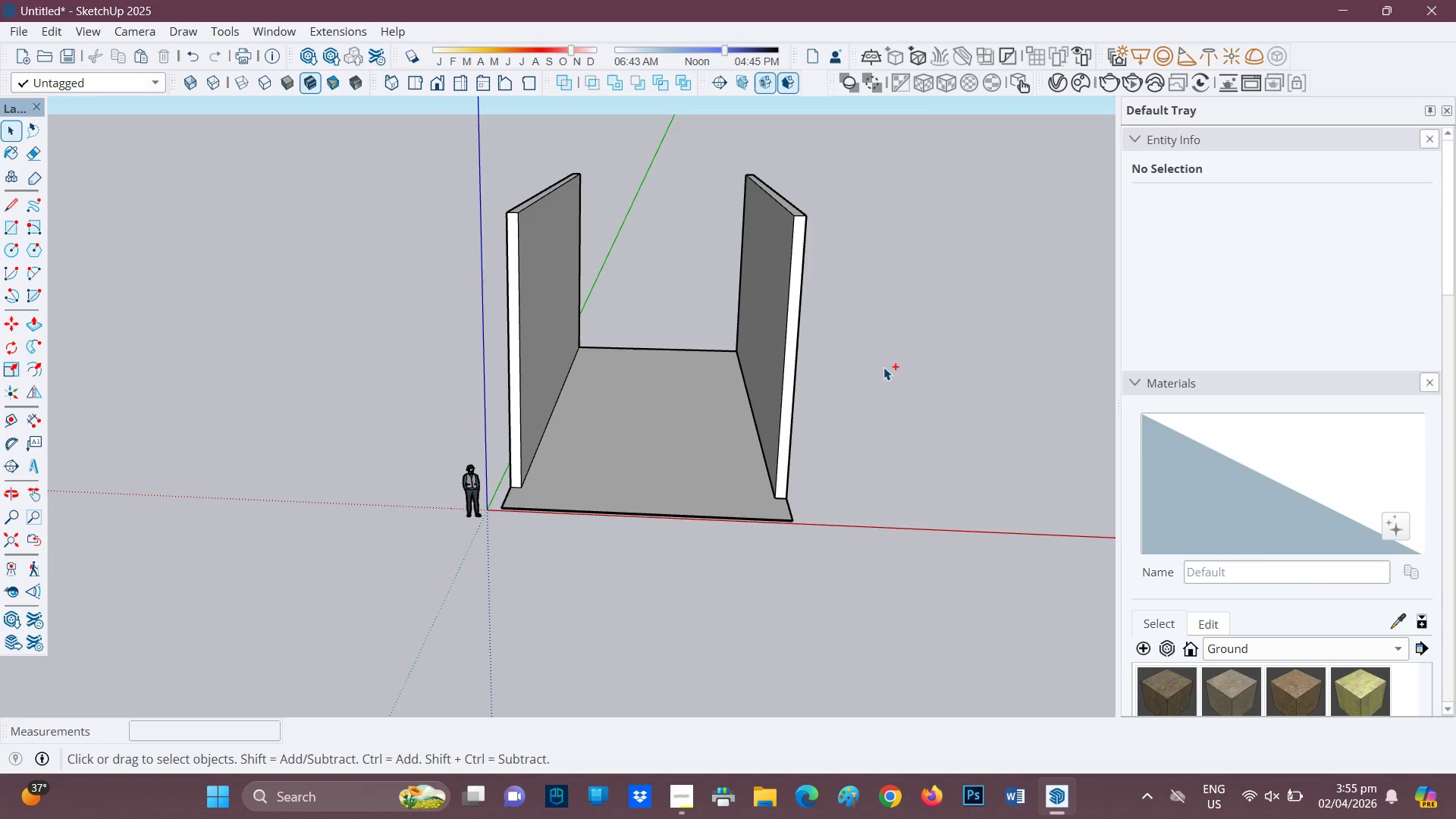 
key(Control+Z)
 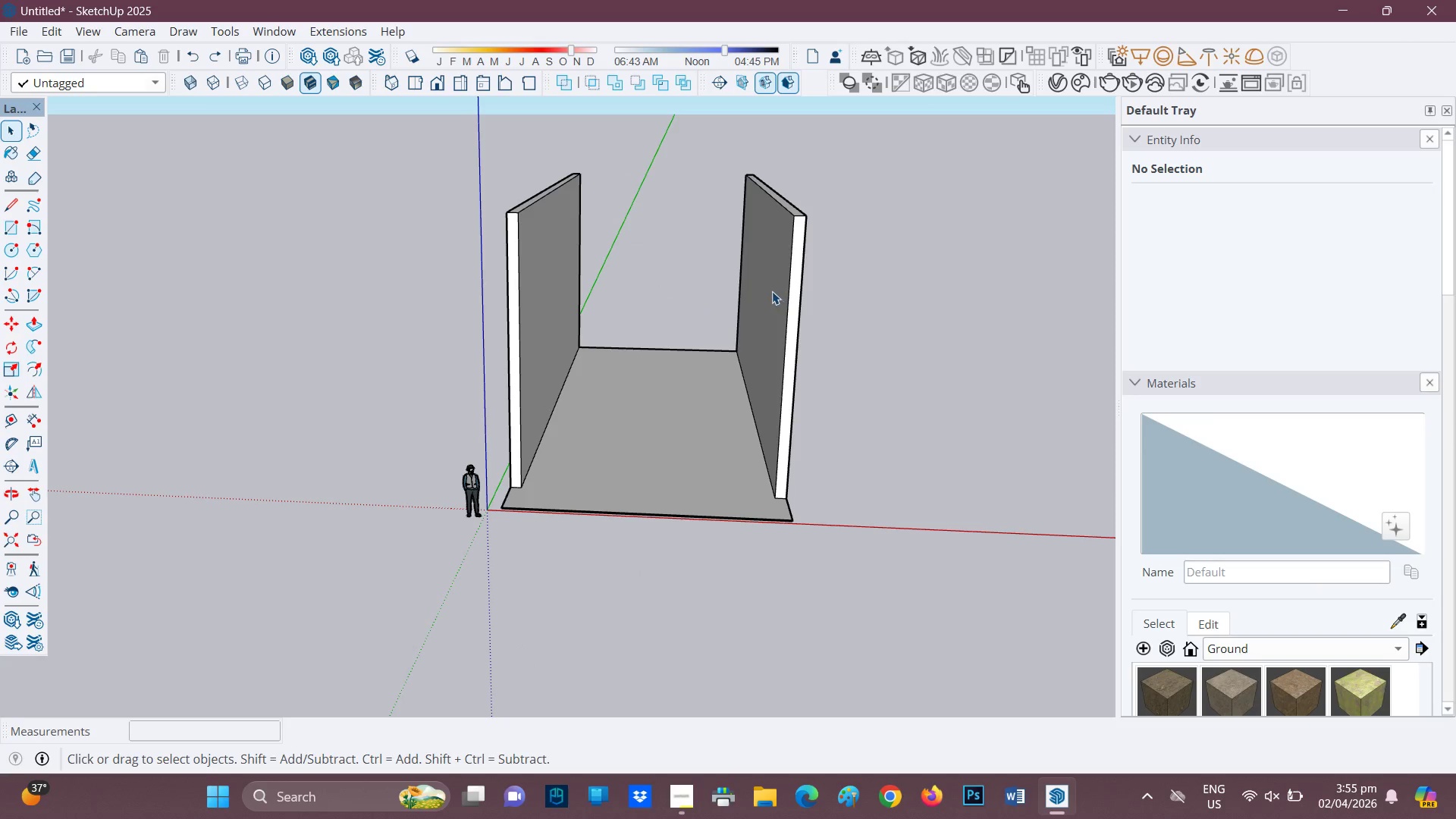 
left_click([777, 291])
 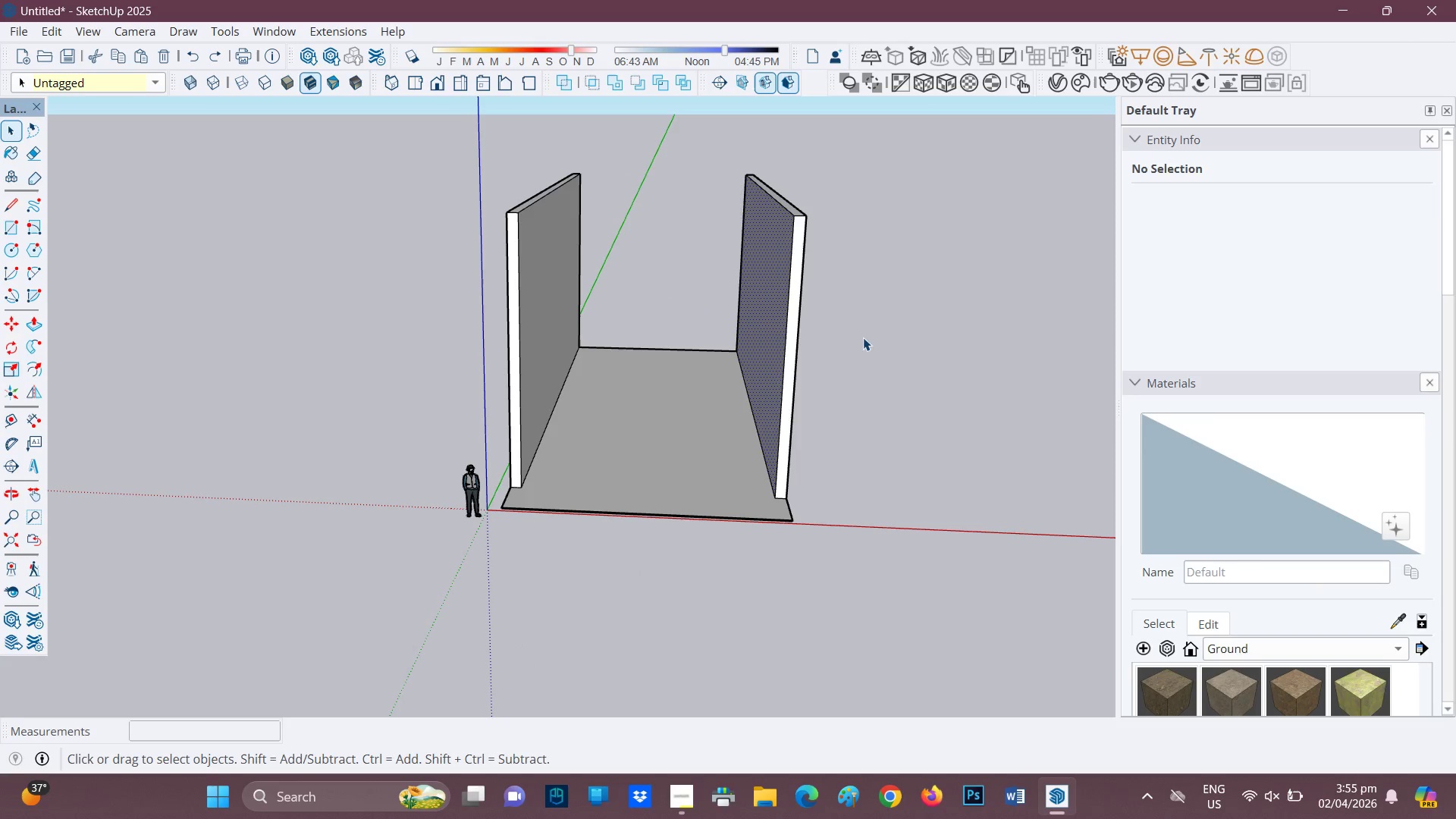 
left_click_drag(start_coordinate=[866, 337], to_coordinate=[739, 158])
 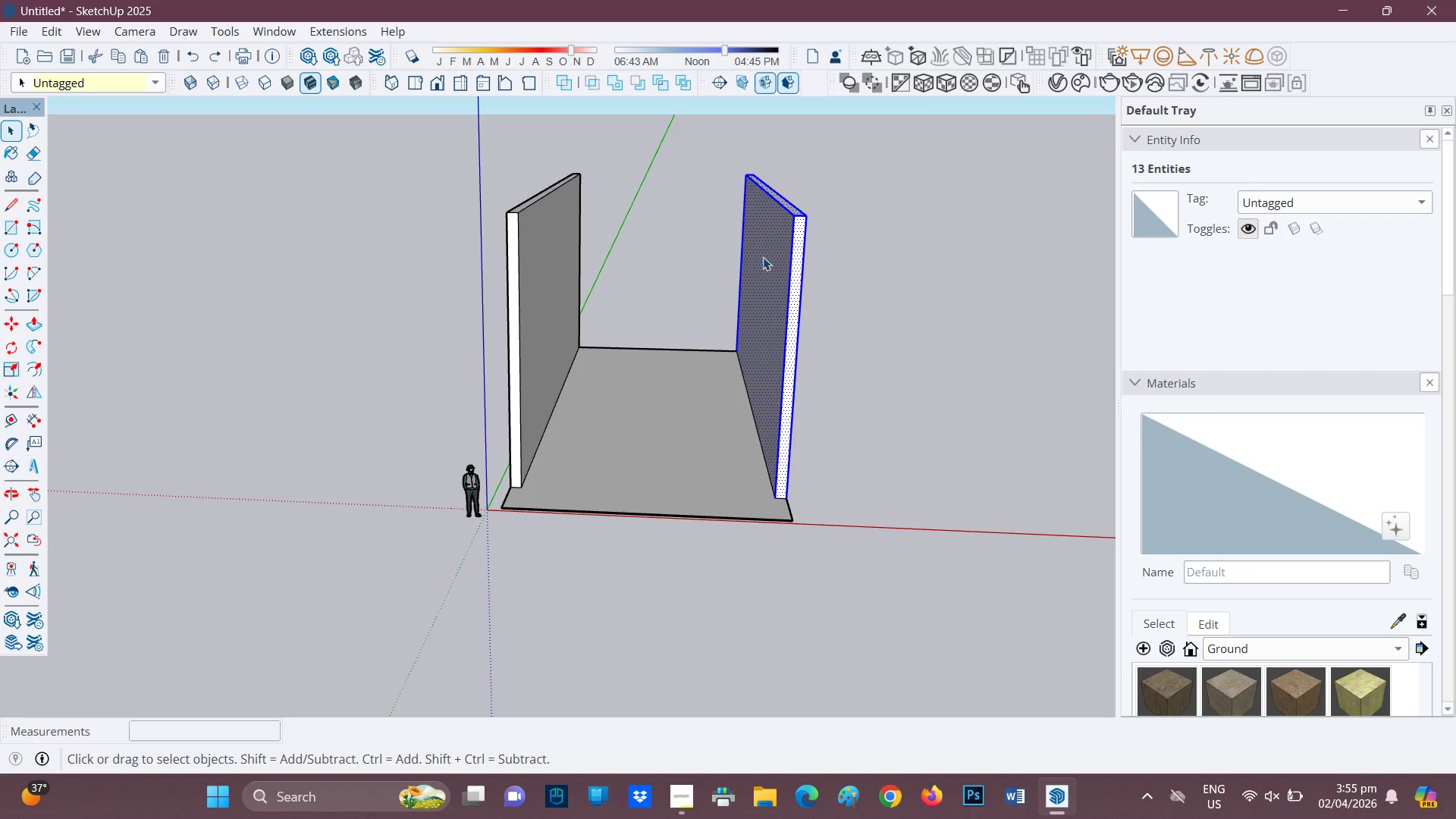 
right_click([763, 255])
 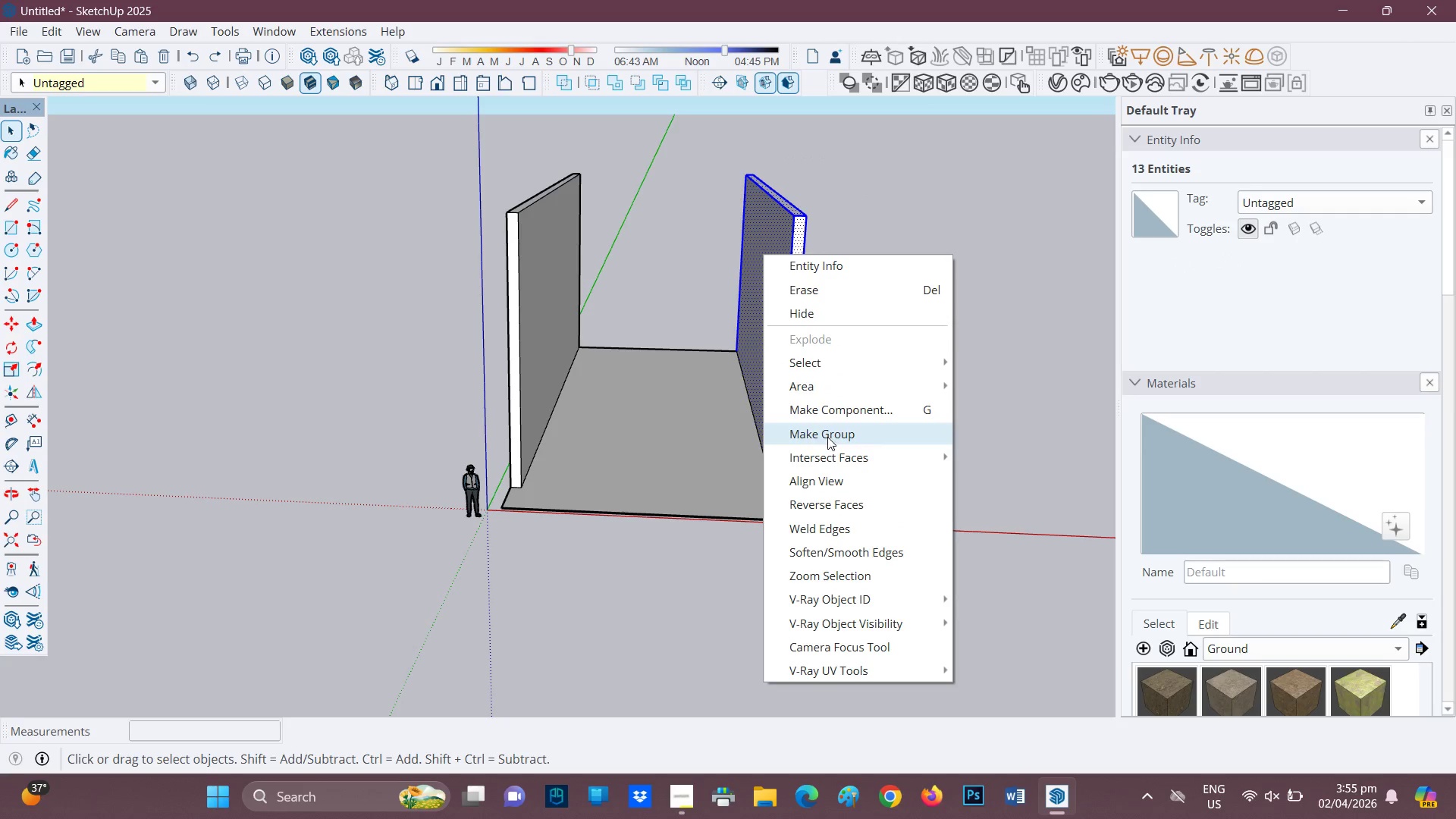 
left_click([828, 435])
 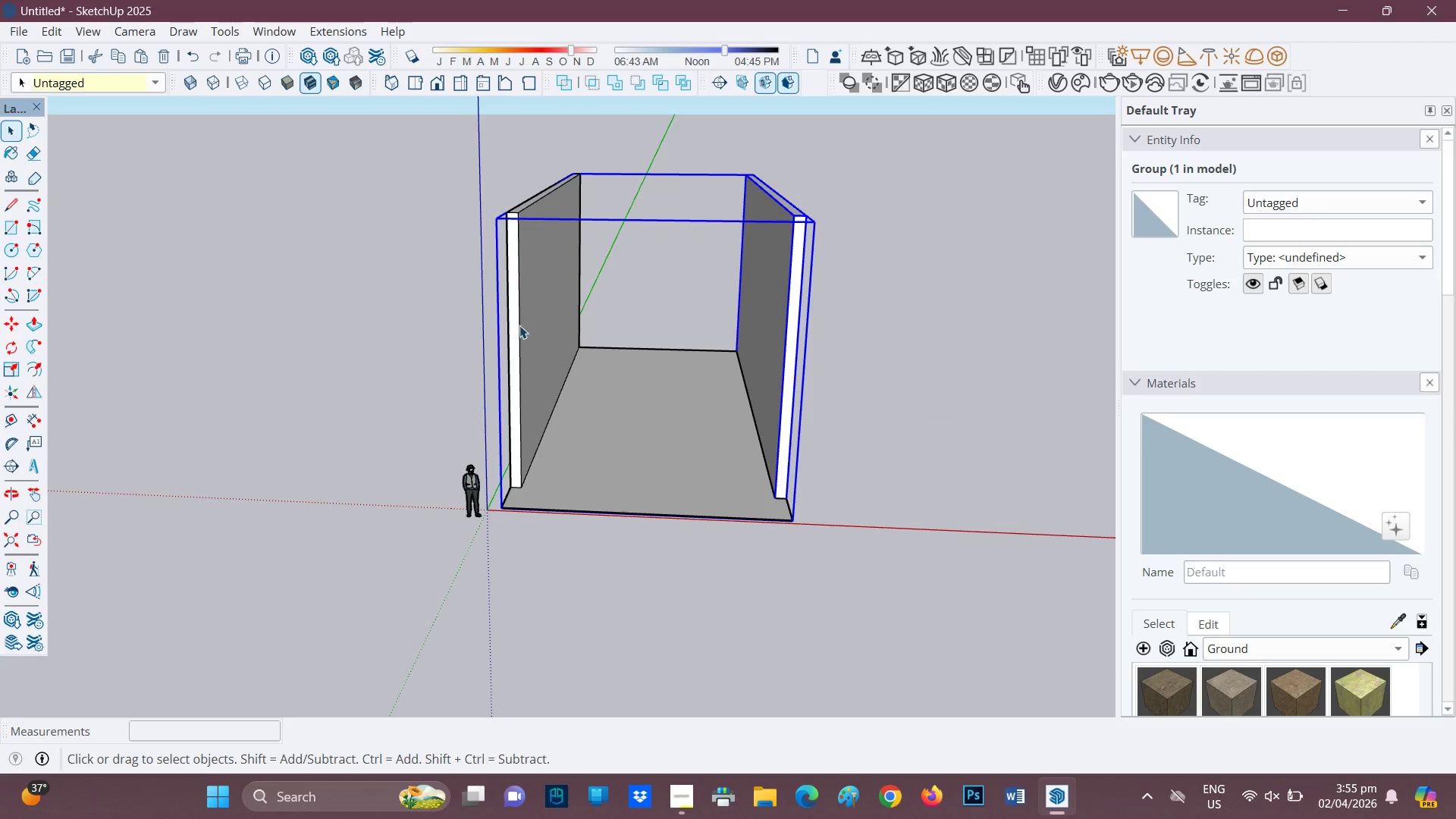 
left_click([500, 351])
 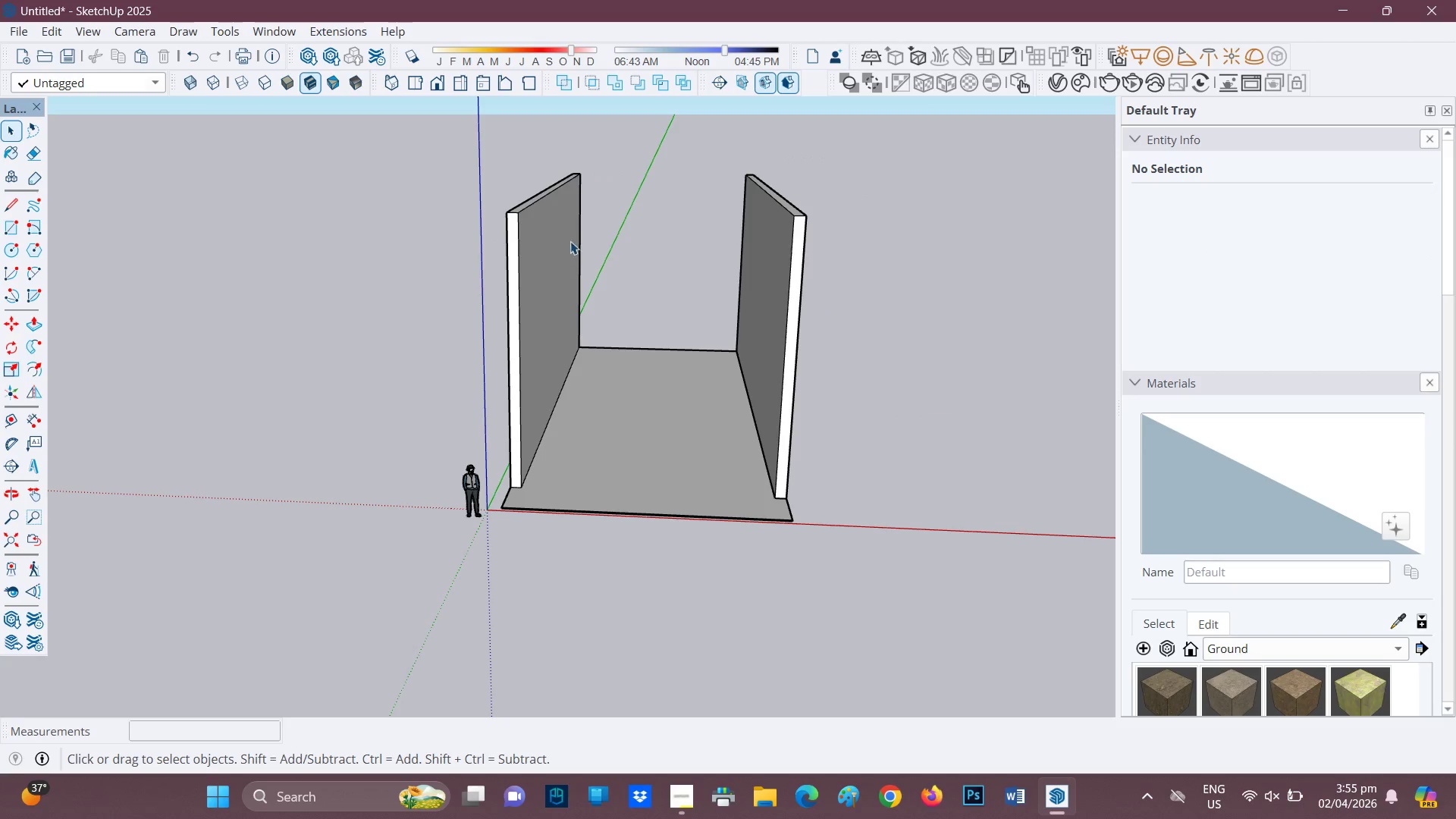 
left_click_drag(start_coordinate=[610, 233], to_coordinate=[506, 136])
 